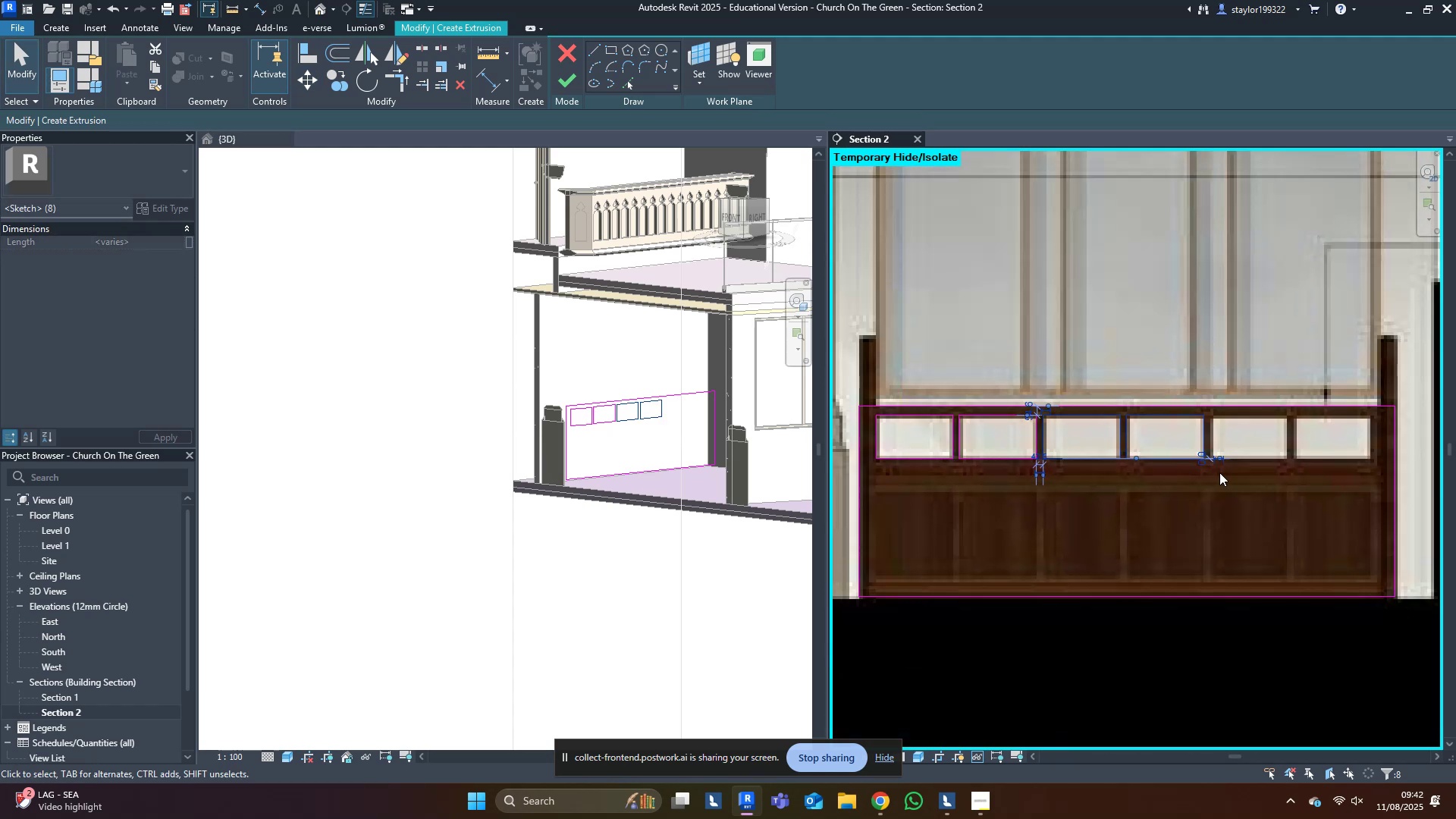 
left_click([1221, 472])
 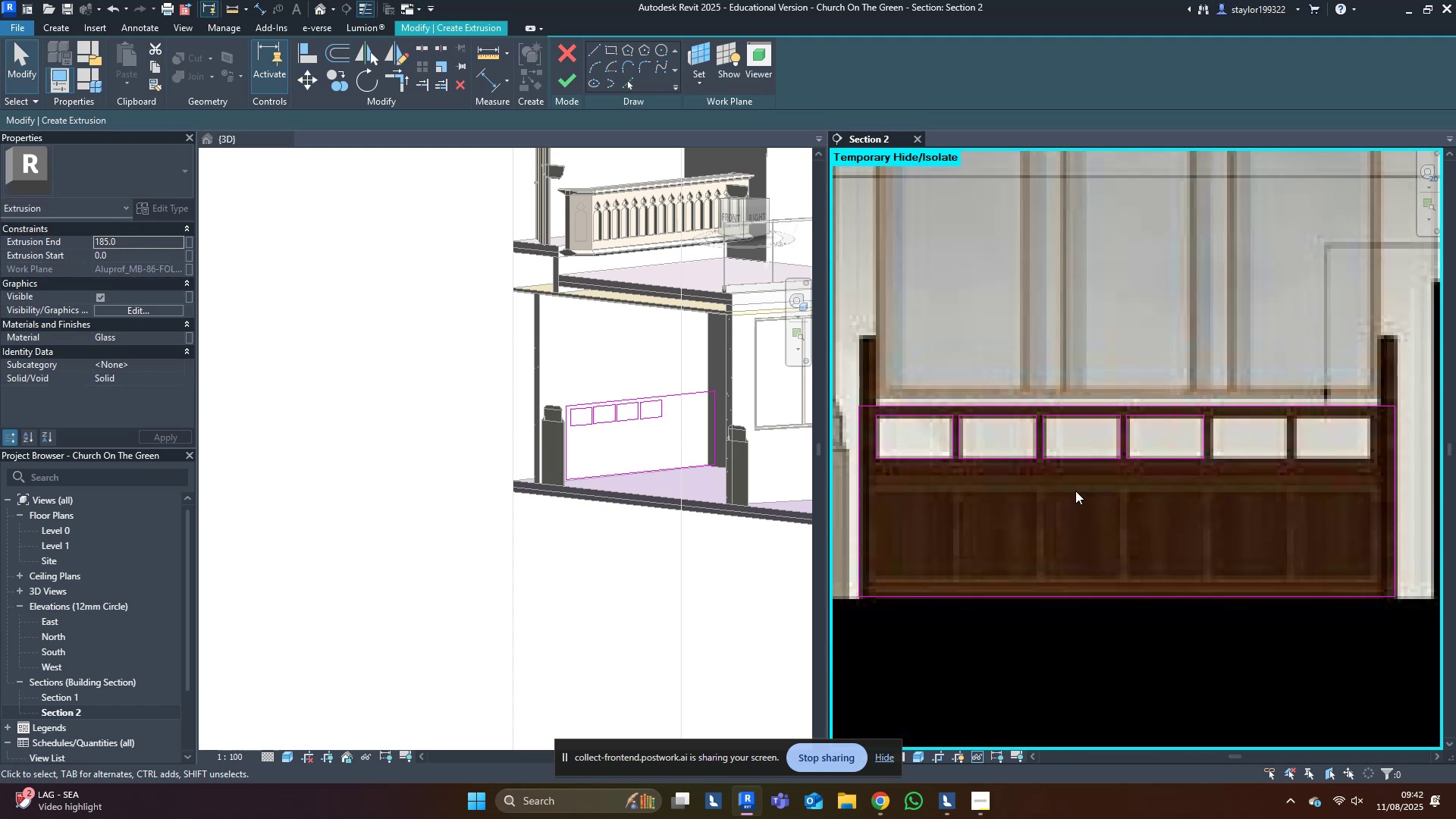 
scroll: coordinate [1052, 479], scroll_direction: up, amount: 4.0
 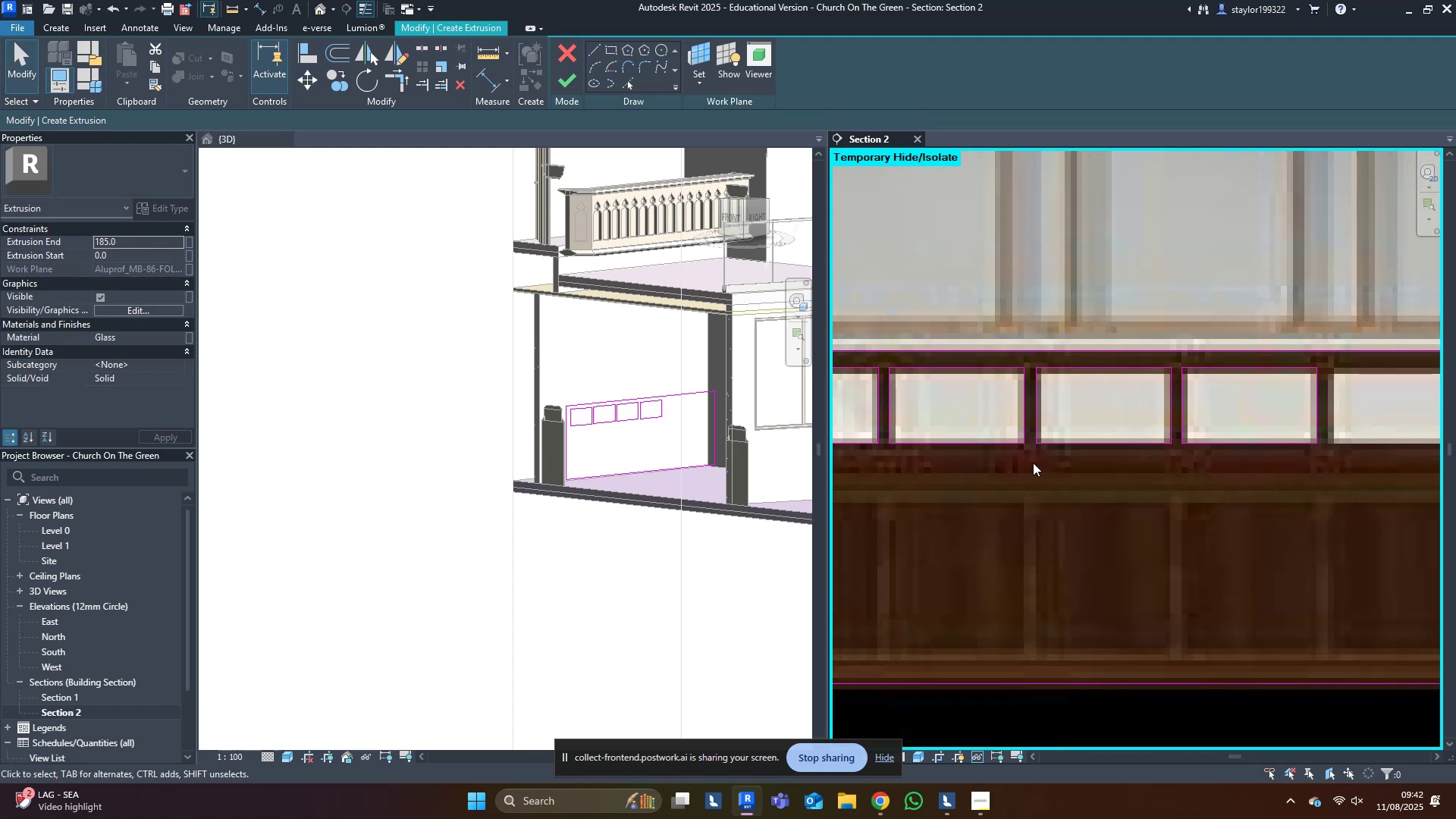 
left_click_drag(start_coordinate=[1031, 459], to_coordinate=[1395, 360])
 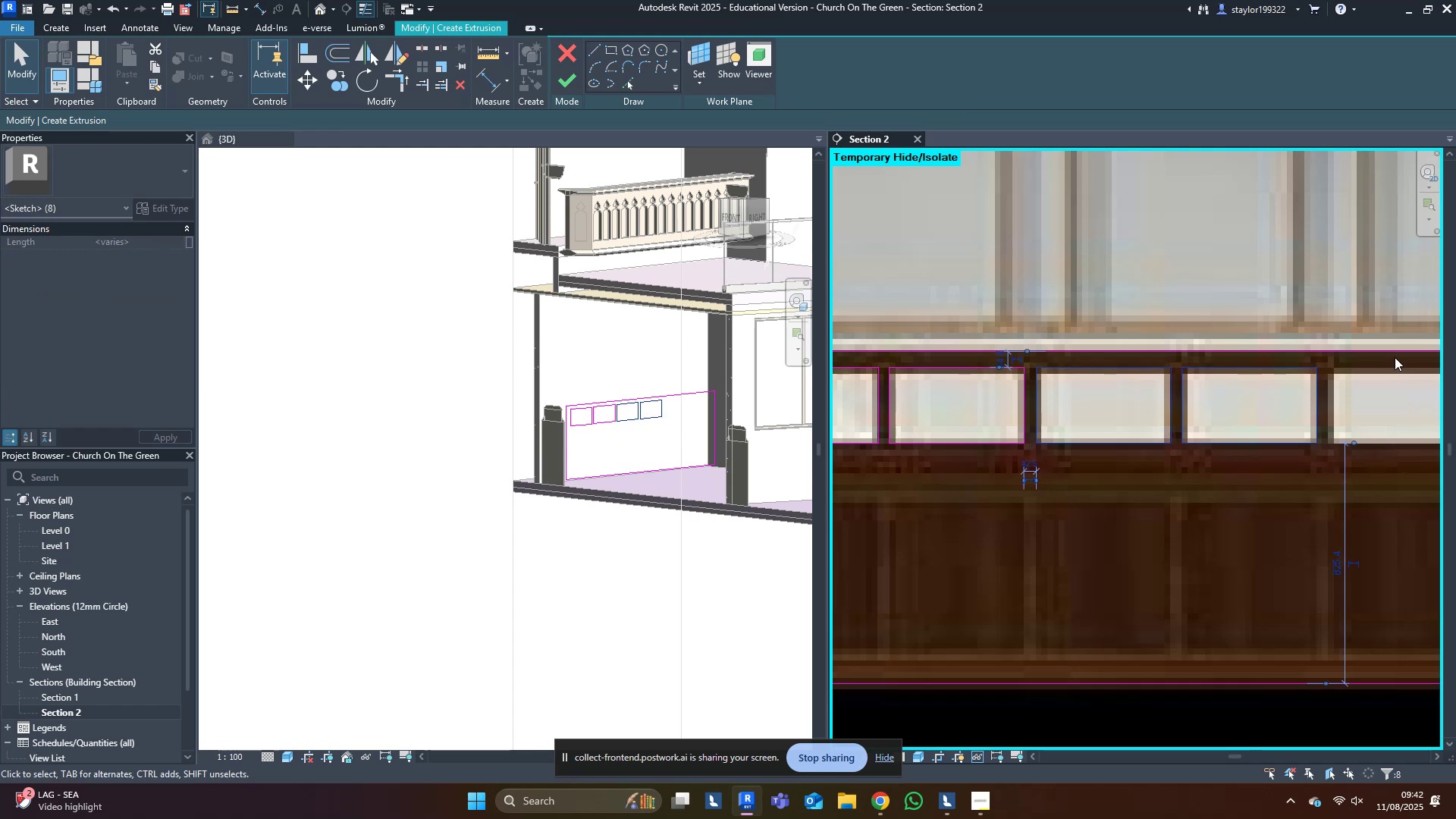 
type(mv)
 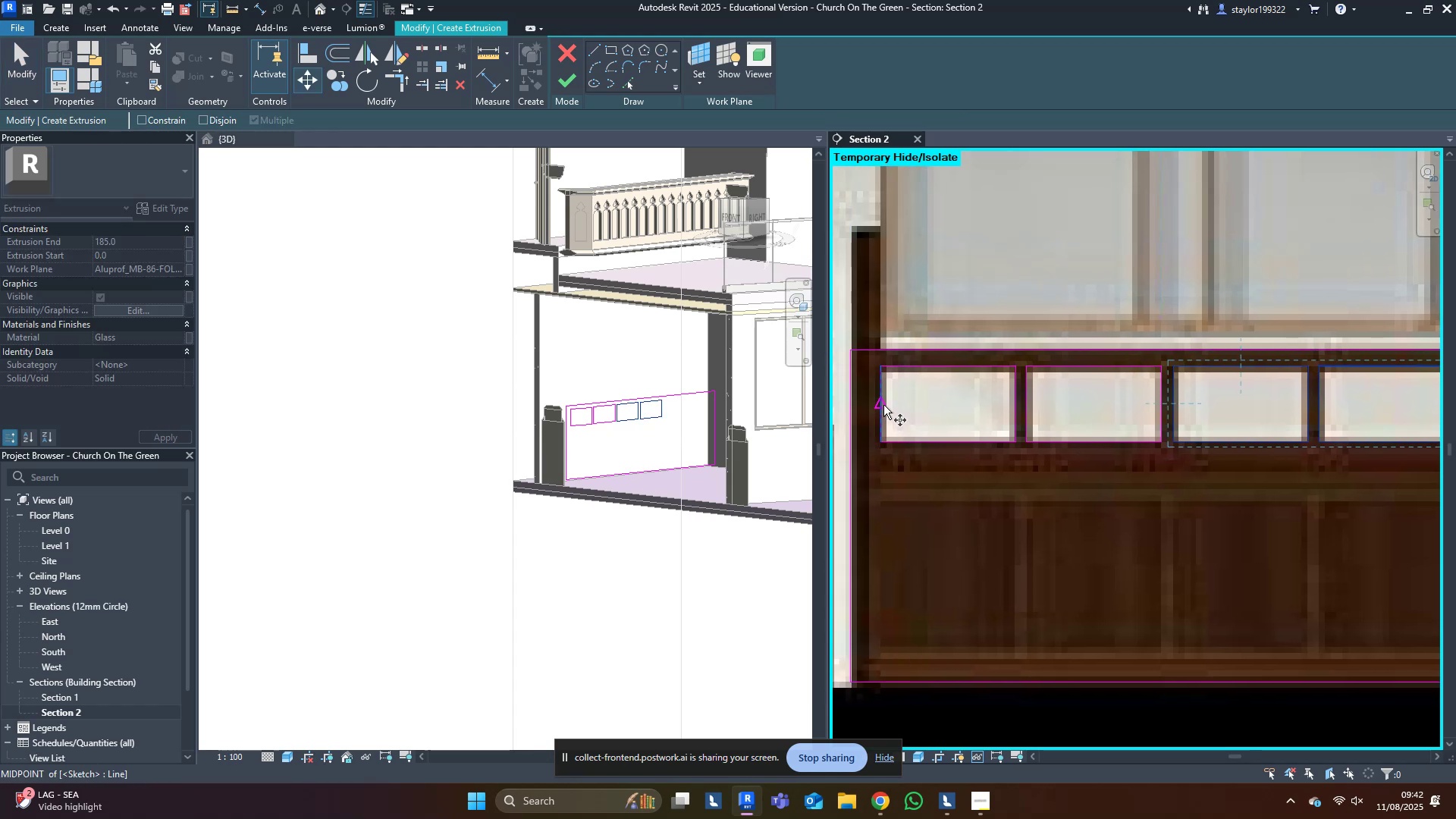 
left_click([883, 404])
 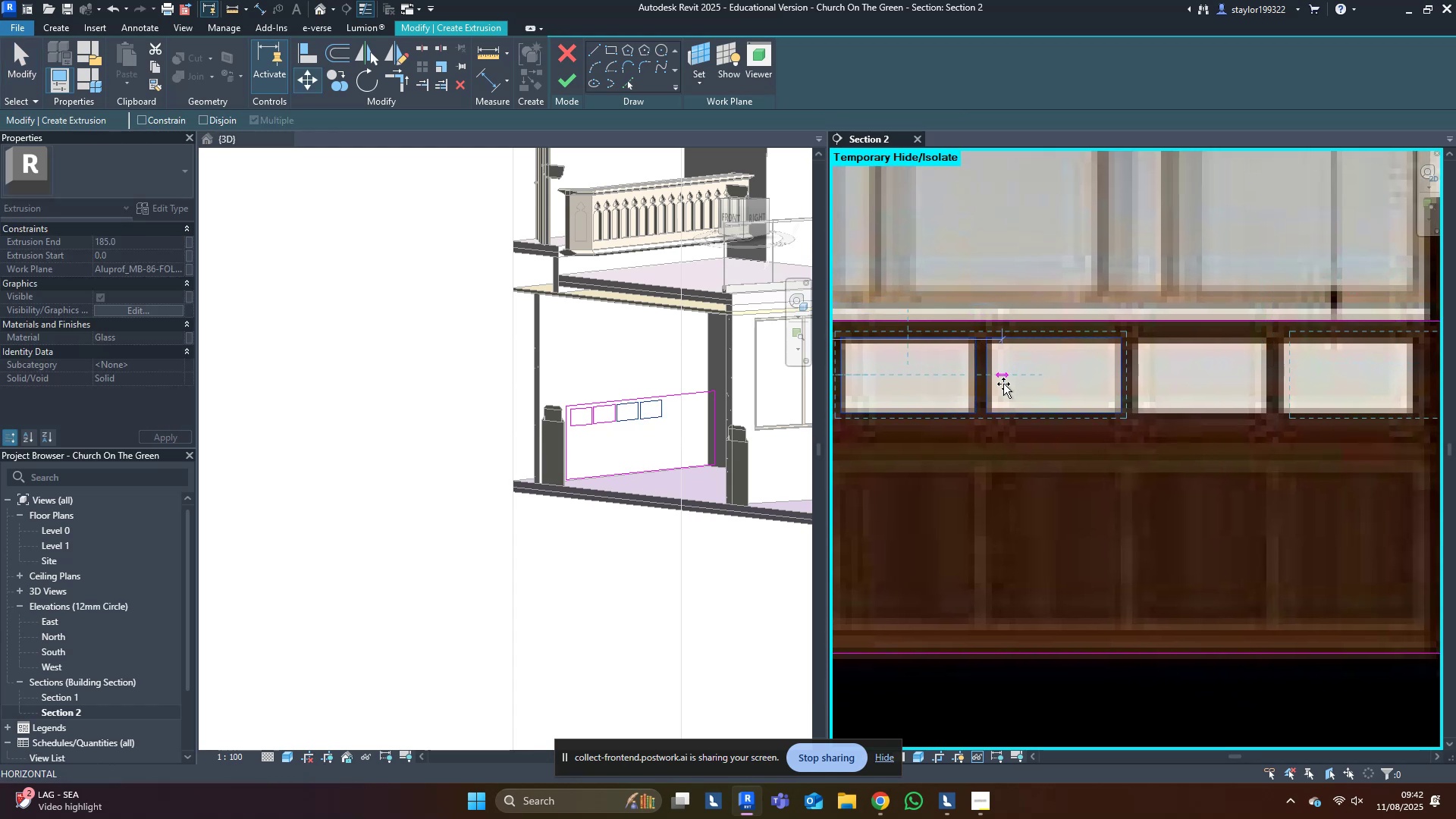 
hold_key(key=ControlLeft, duration=1.2)
 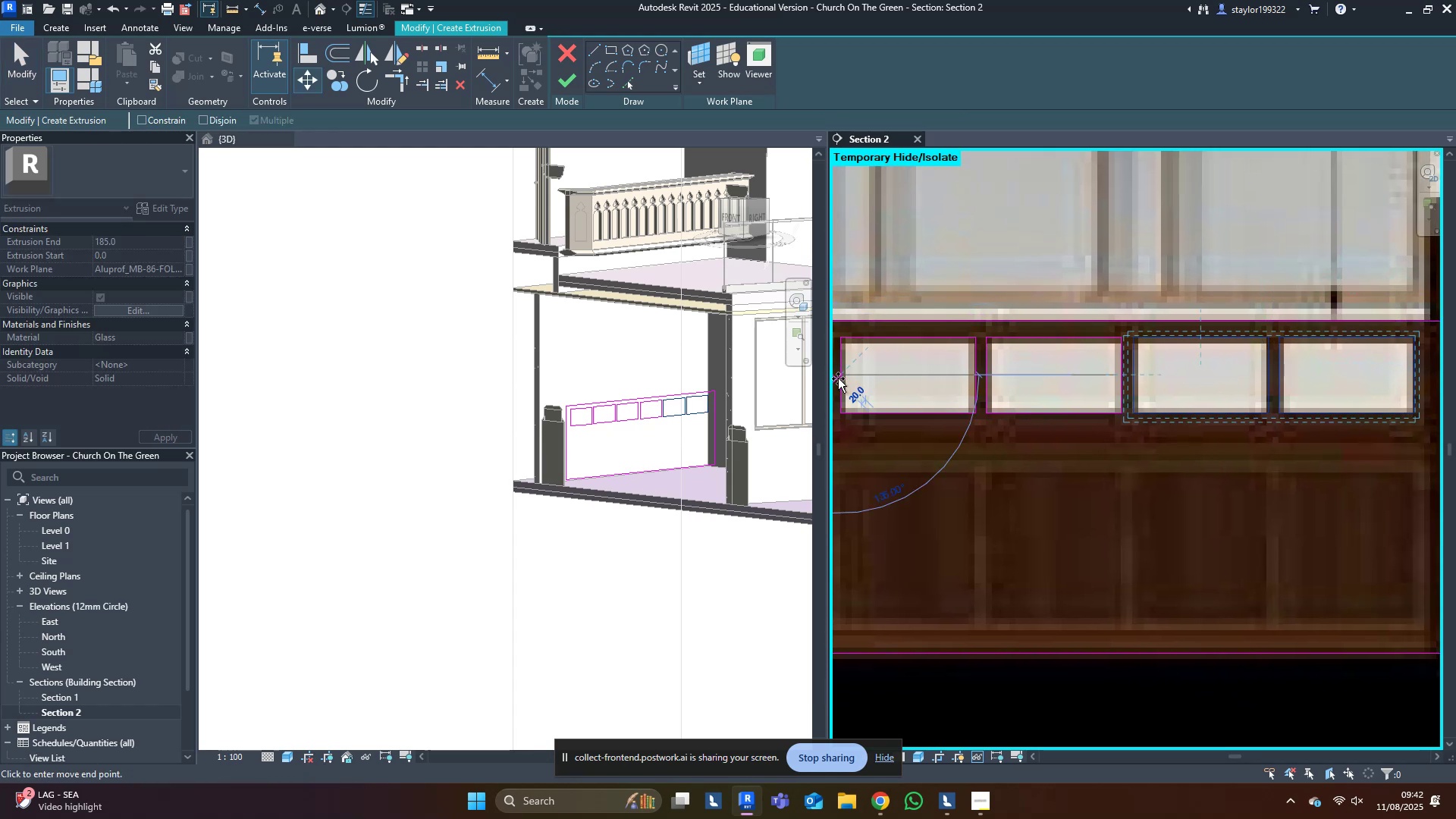 
key(Escape)
key(Escape)
type(sd)
 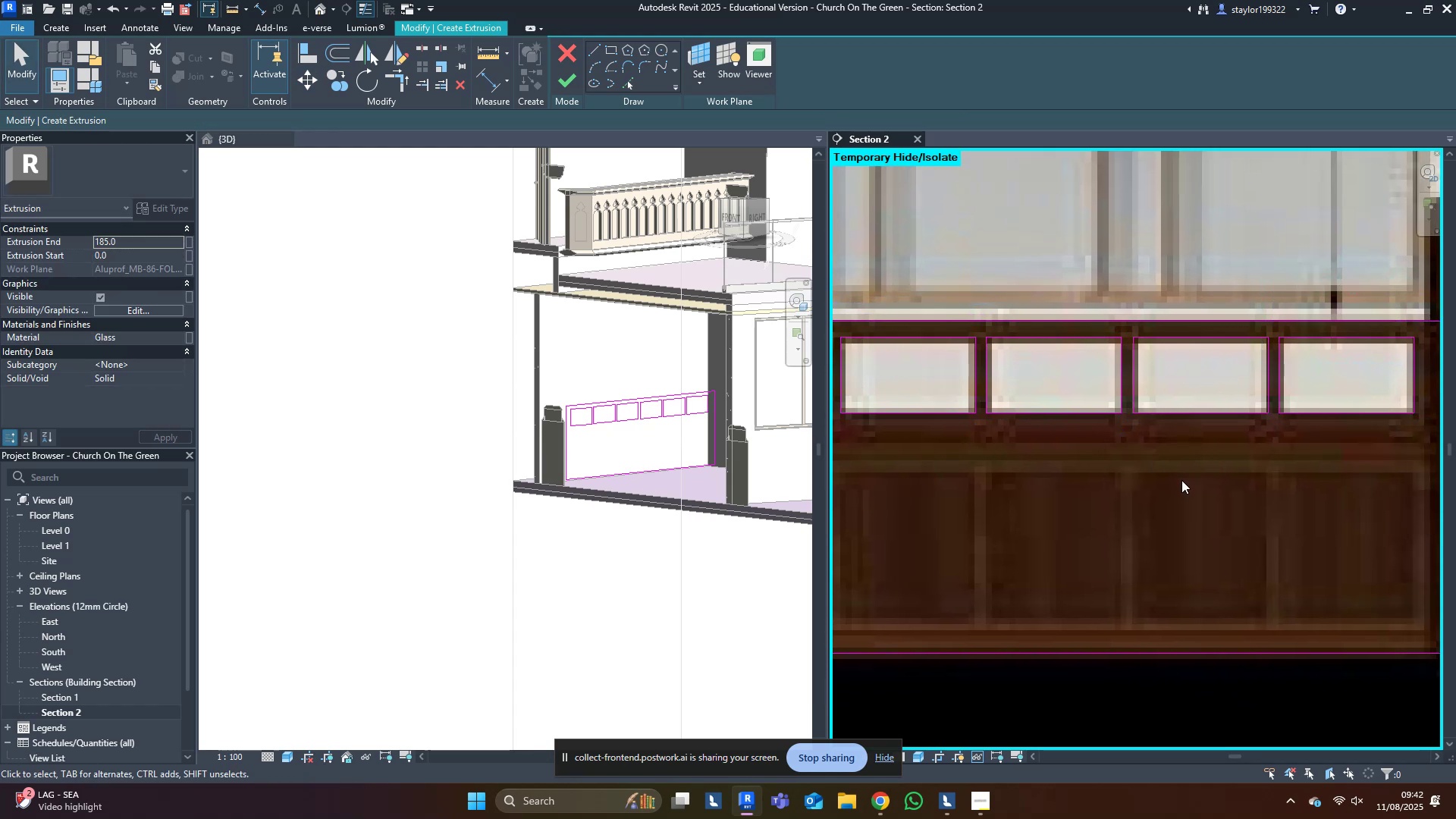 
scroll: coordinate [1181, 478], scroll_direction: down, amount: 4.0
 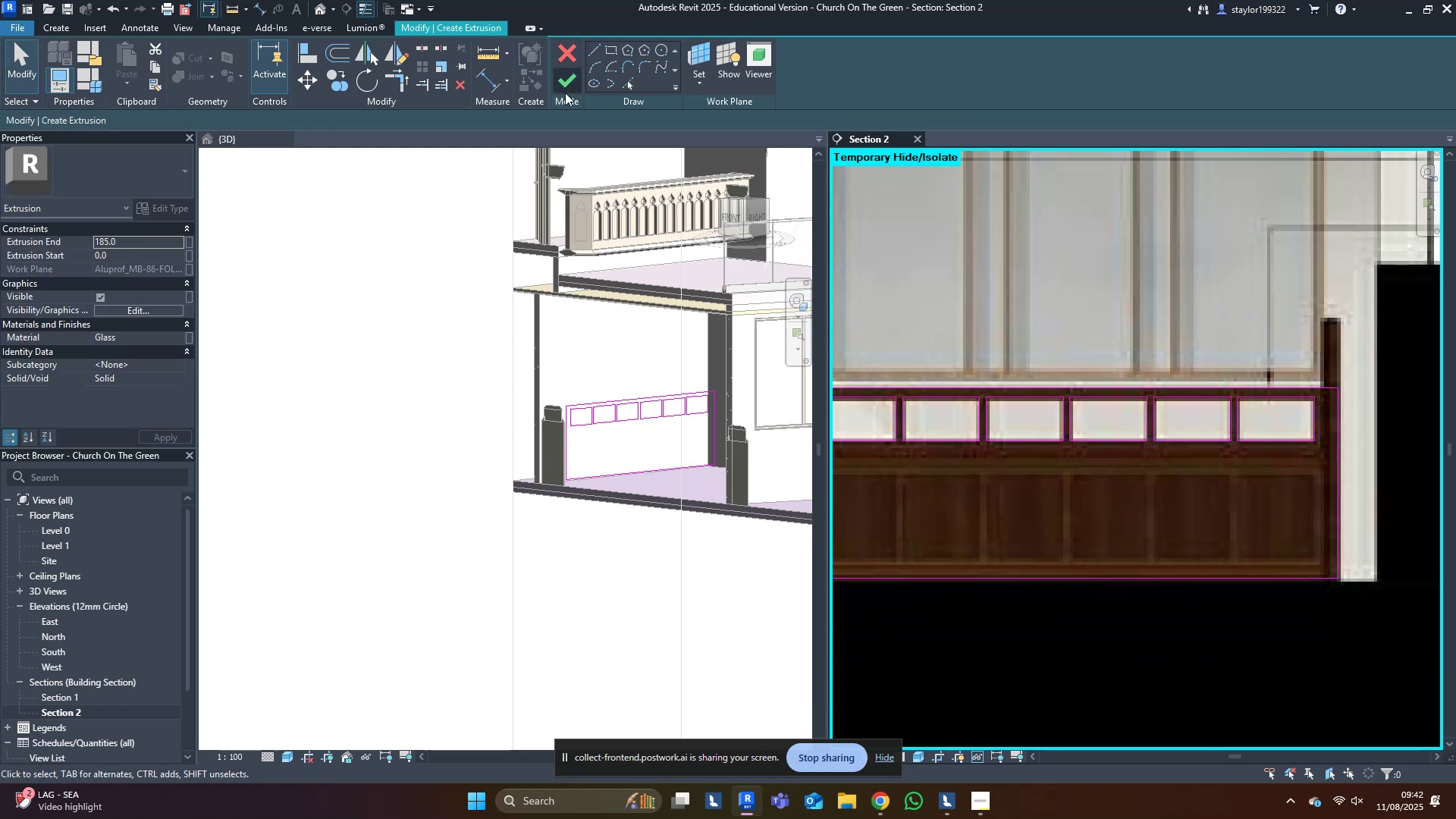 
left_click([554, 86])
 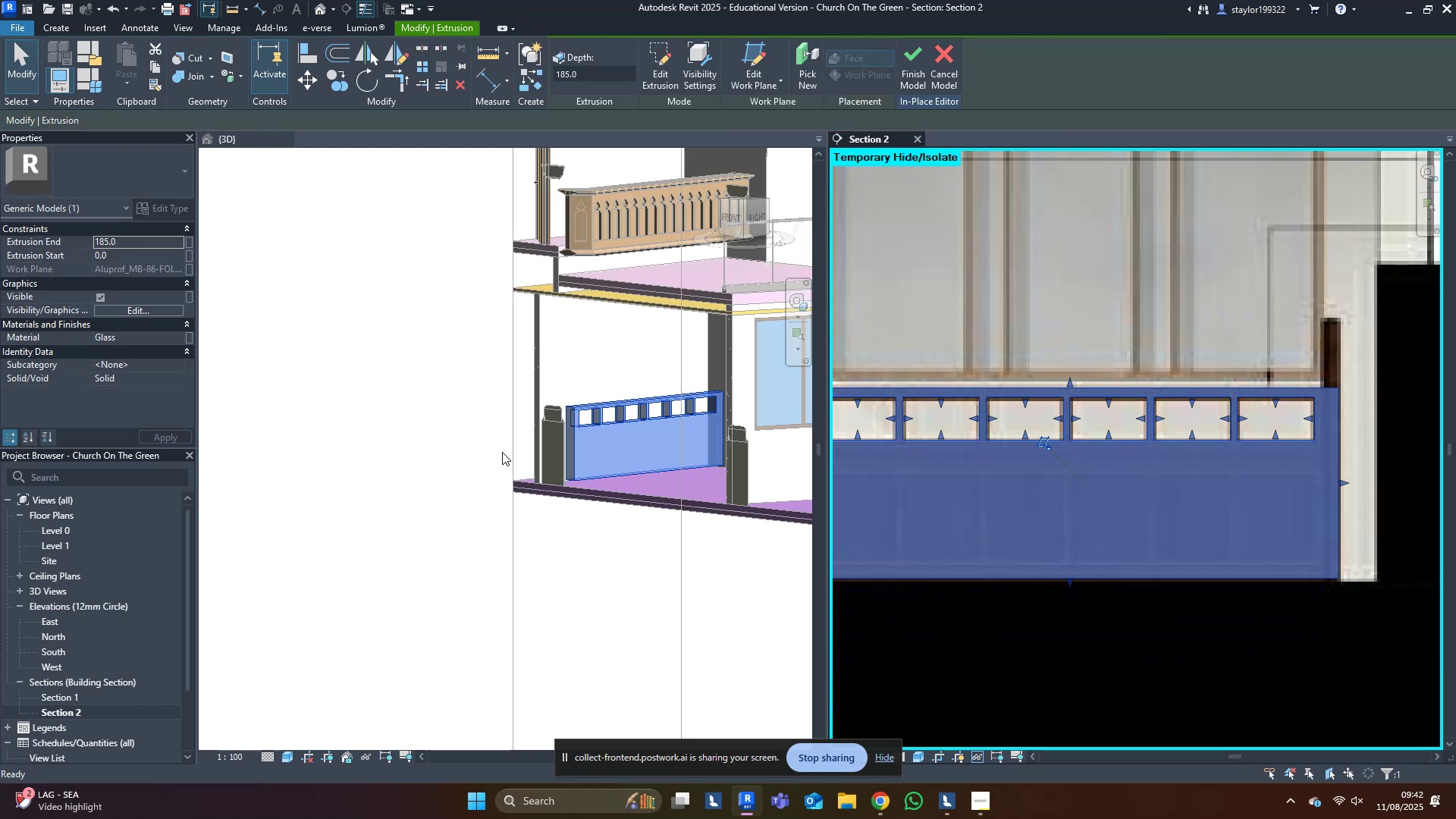 
key(Shift+ShiftLeft)
 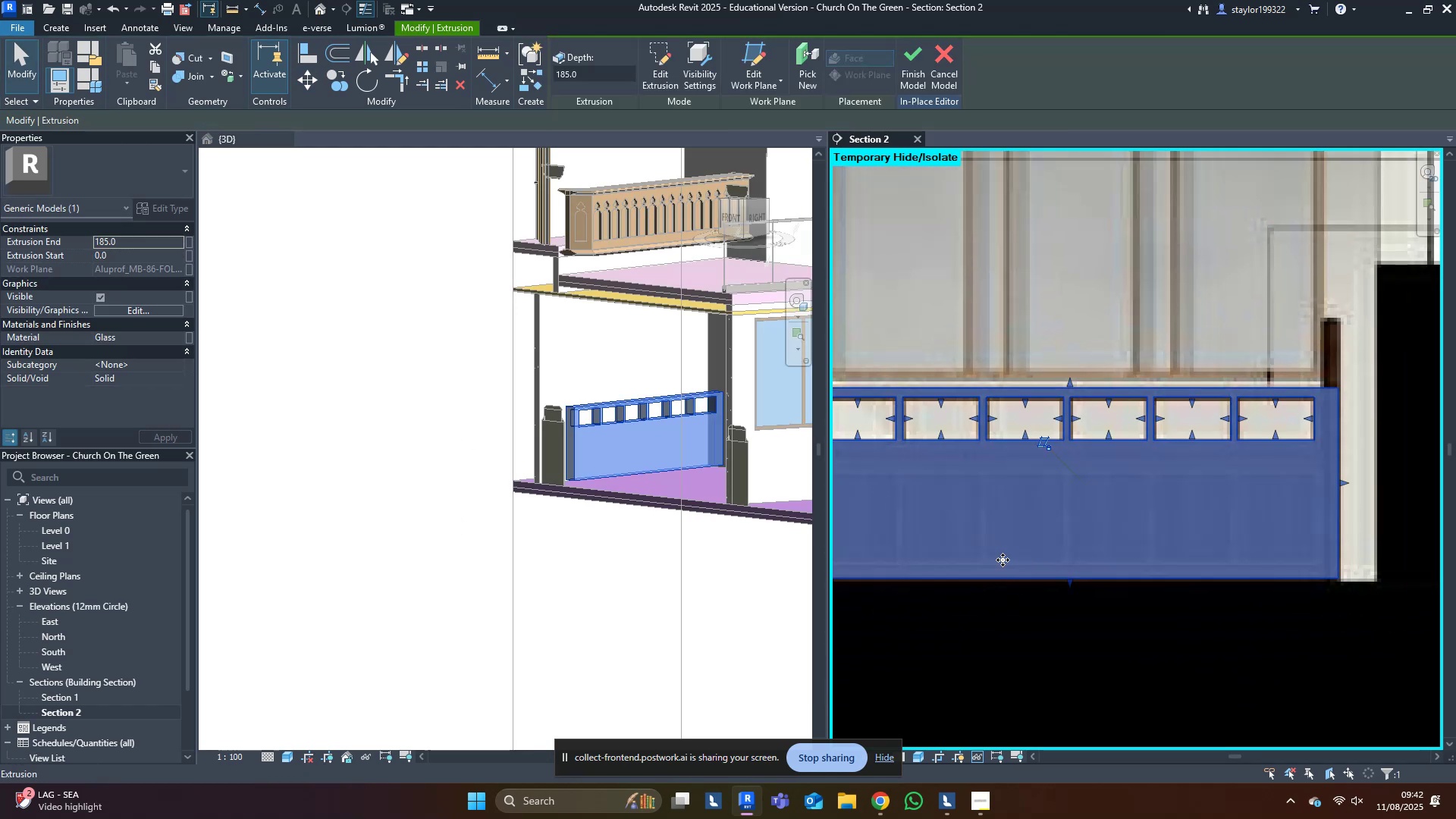 
middle_click([998, 560])
 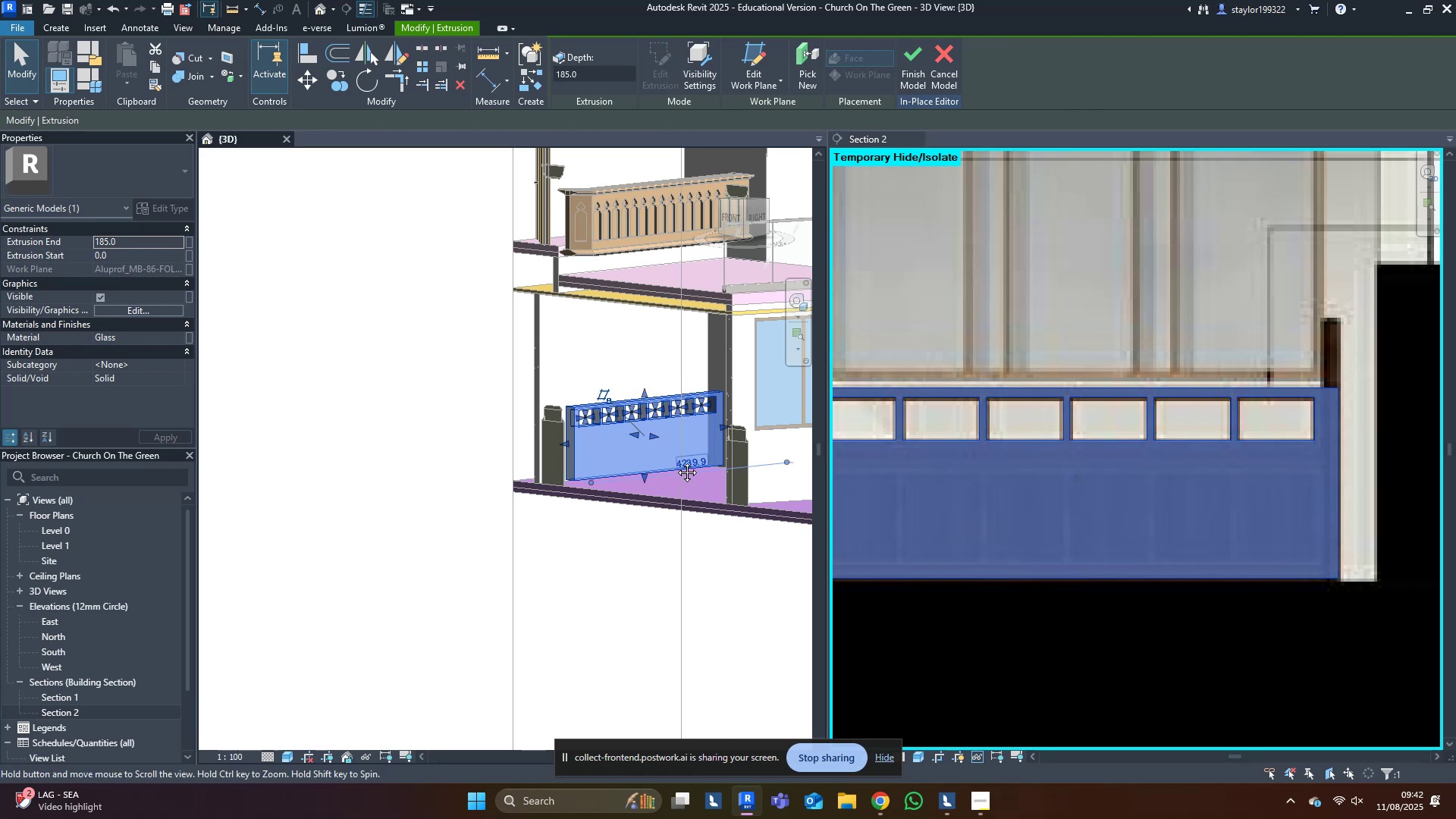 
hold_key(key=ShiftLeft, duration=0.39)
 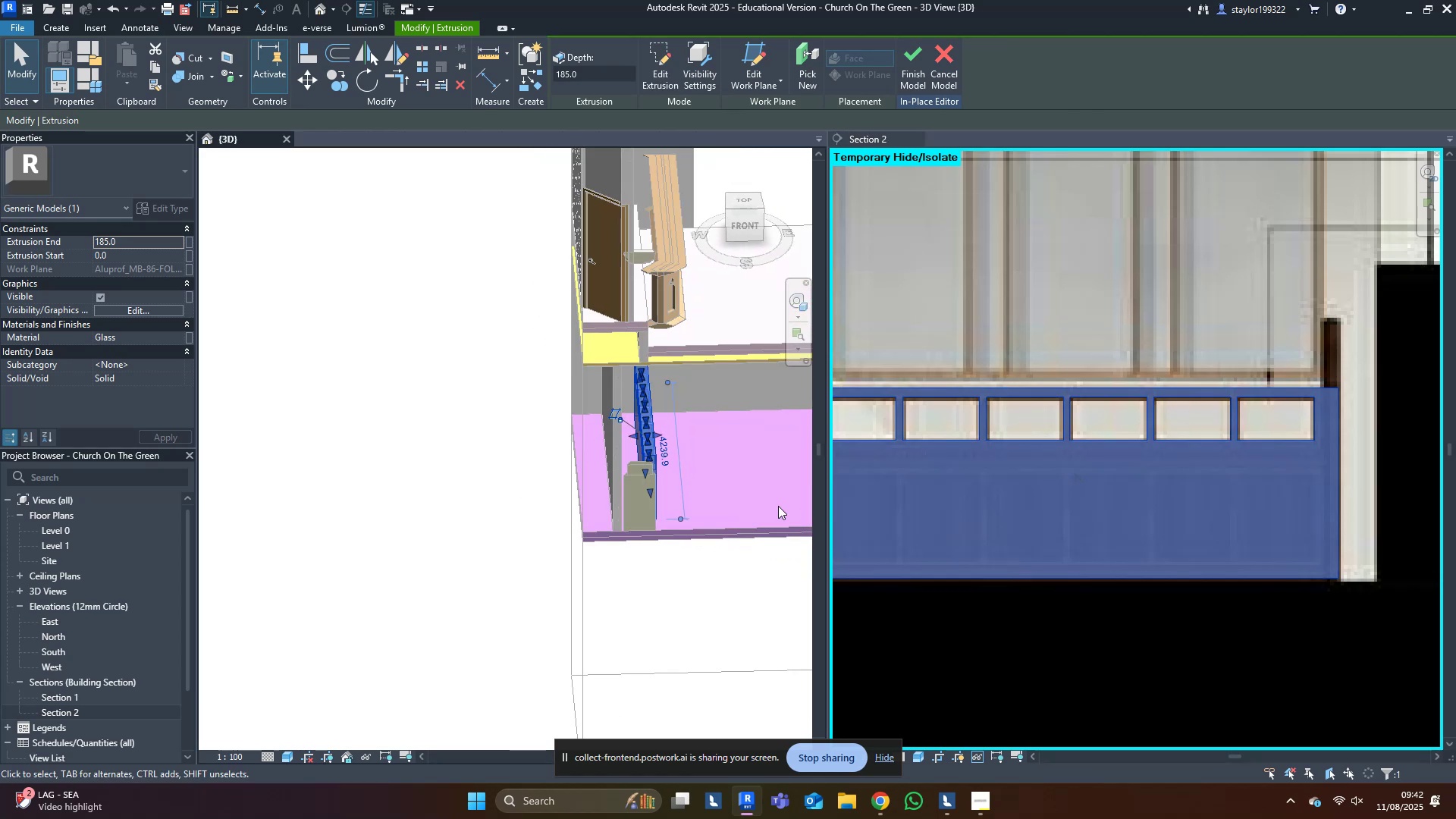 
scroll: coordinate [507, 441], scroll_direction: up, amount: 9.0
 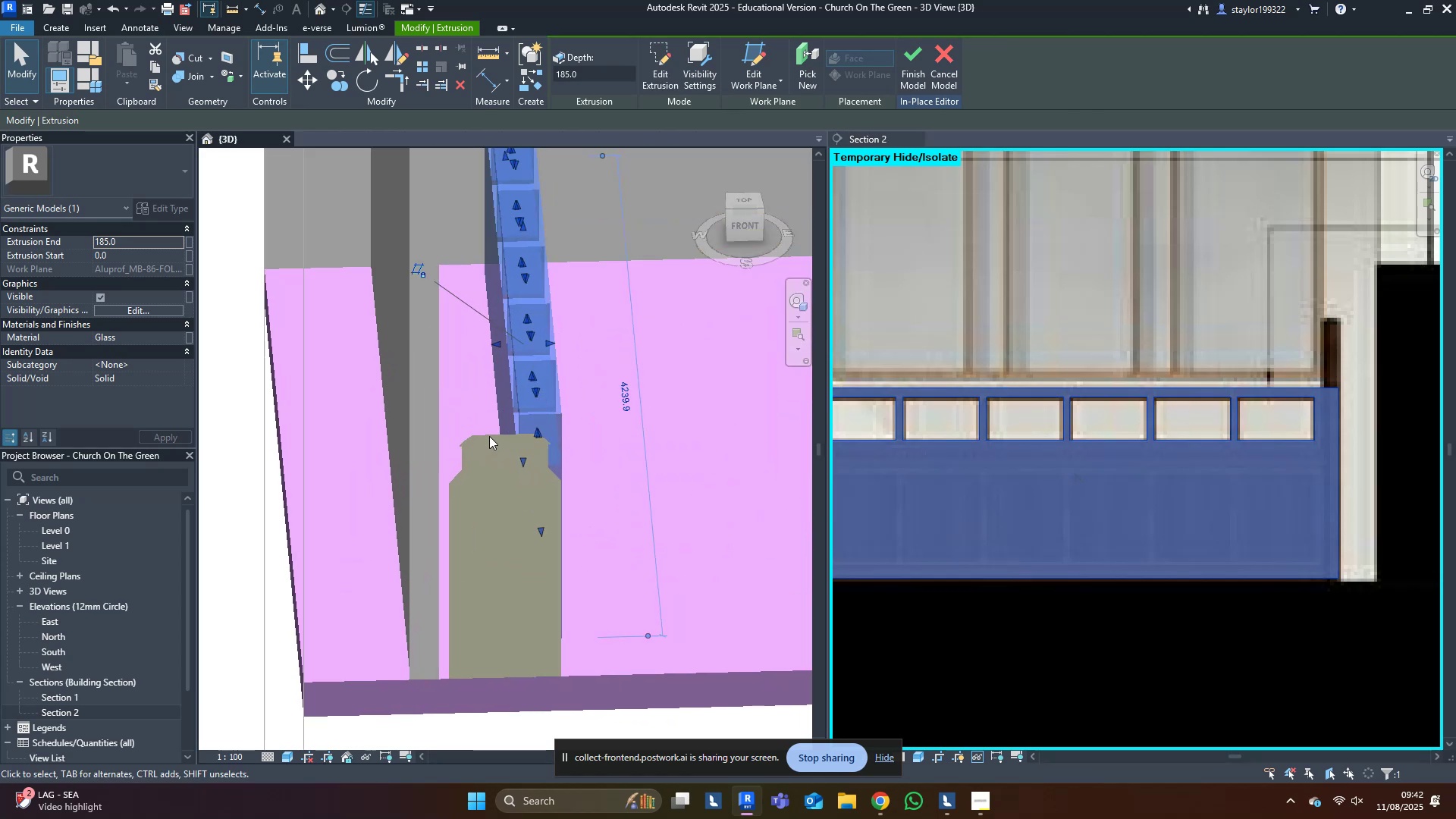 
key(Shift+ShiftLeft)
 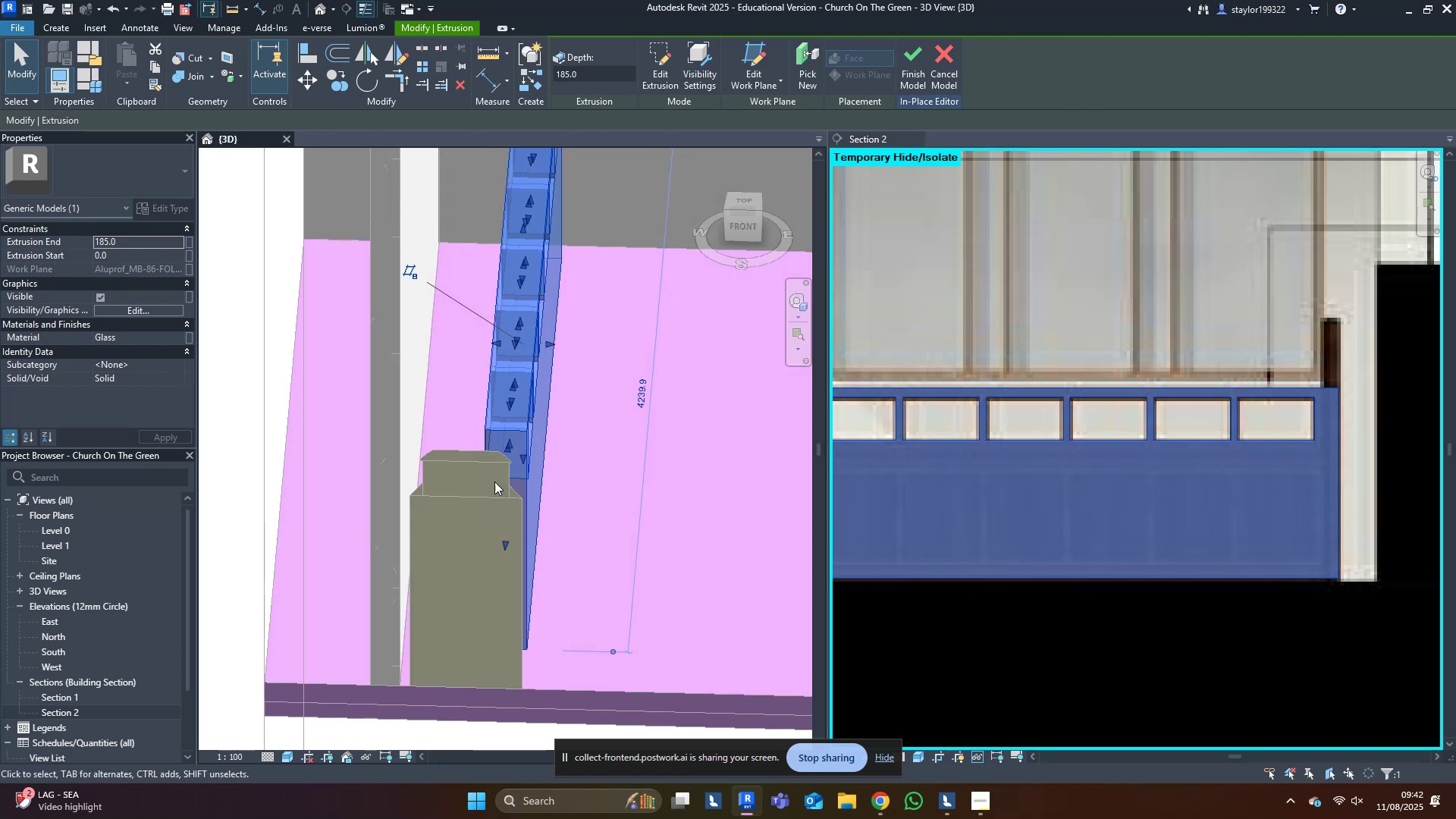 
scroll: coordinate [515, 540], scroll_direction: down, amount: 4.0
 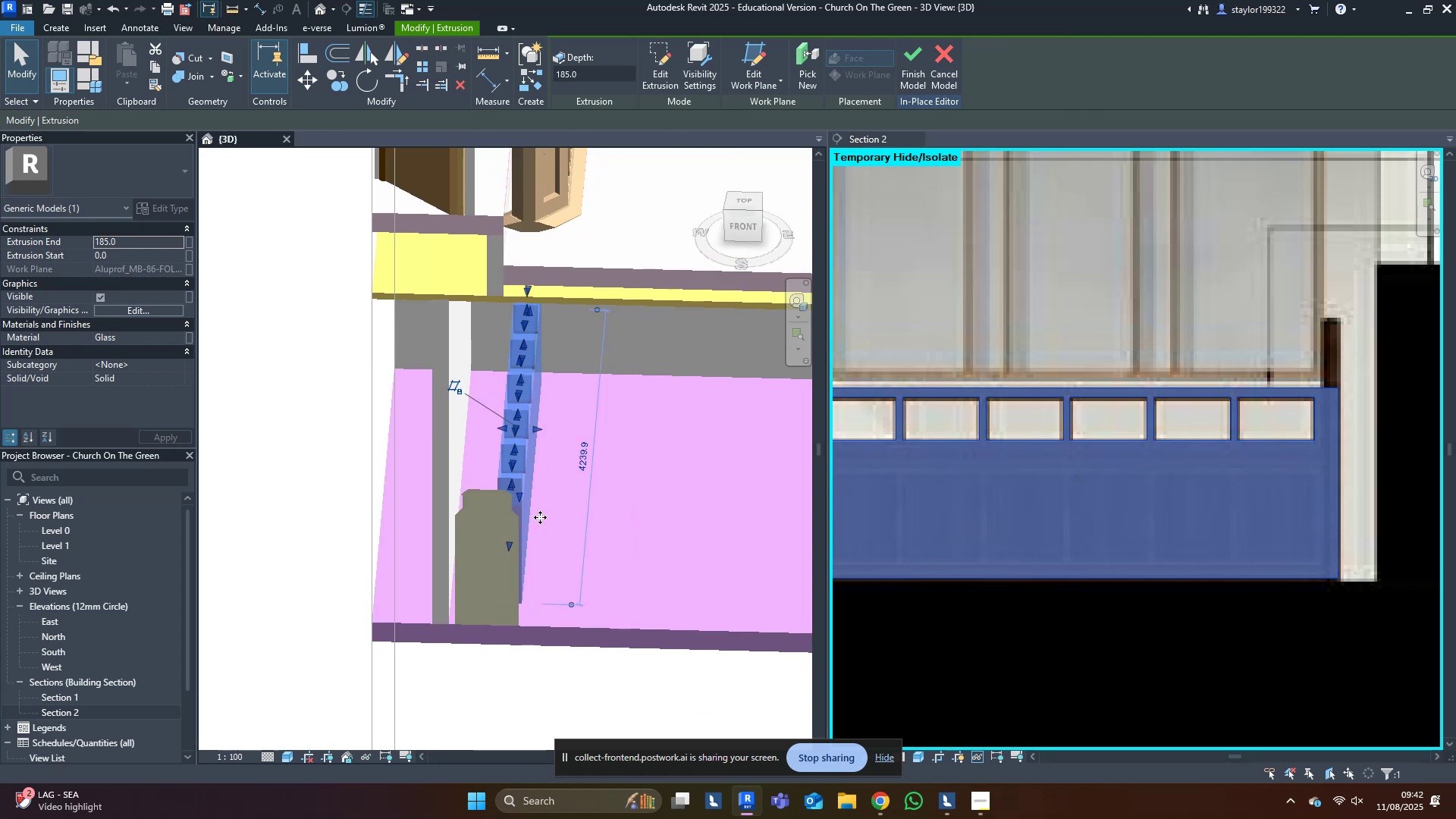 
hold_key(key=ShiftLeft, duration=0.86)
 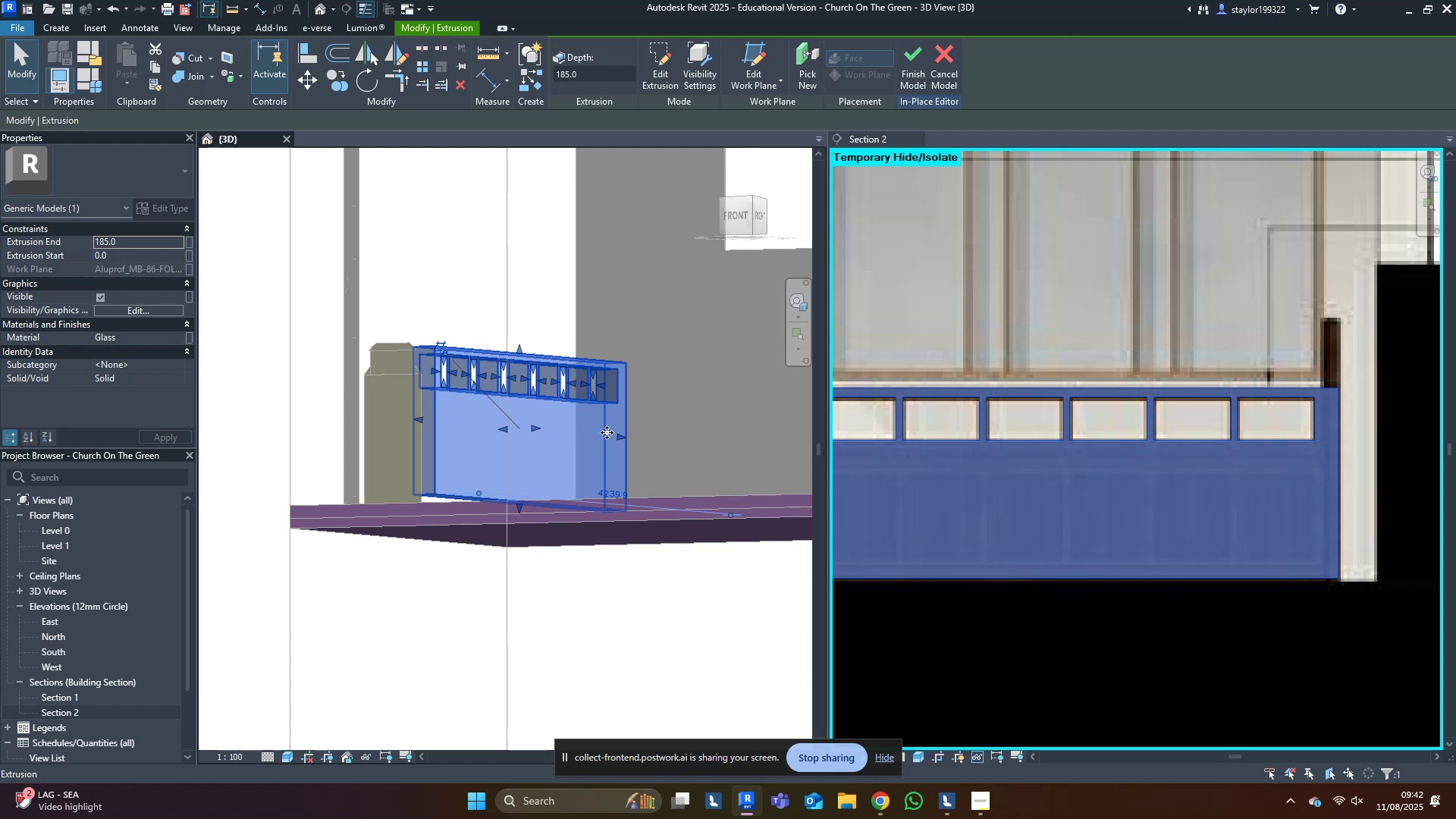 
wait(22.6)
 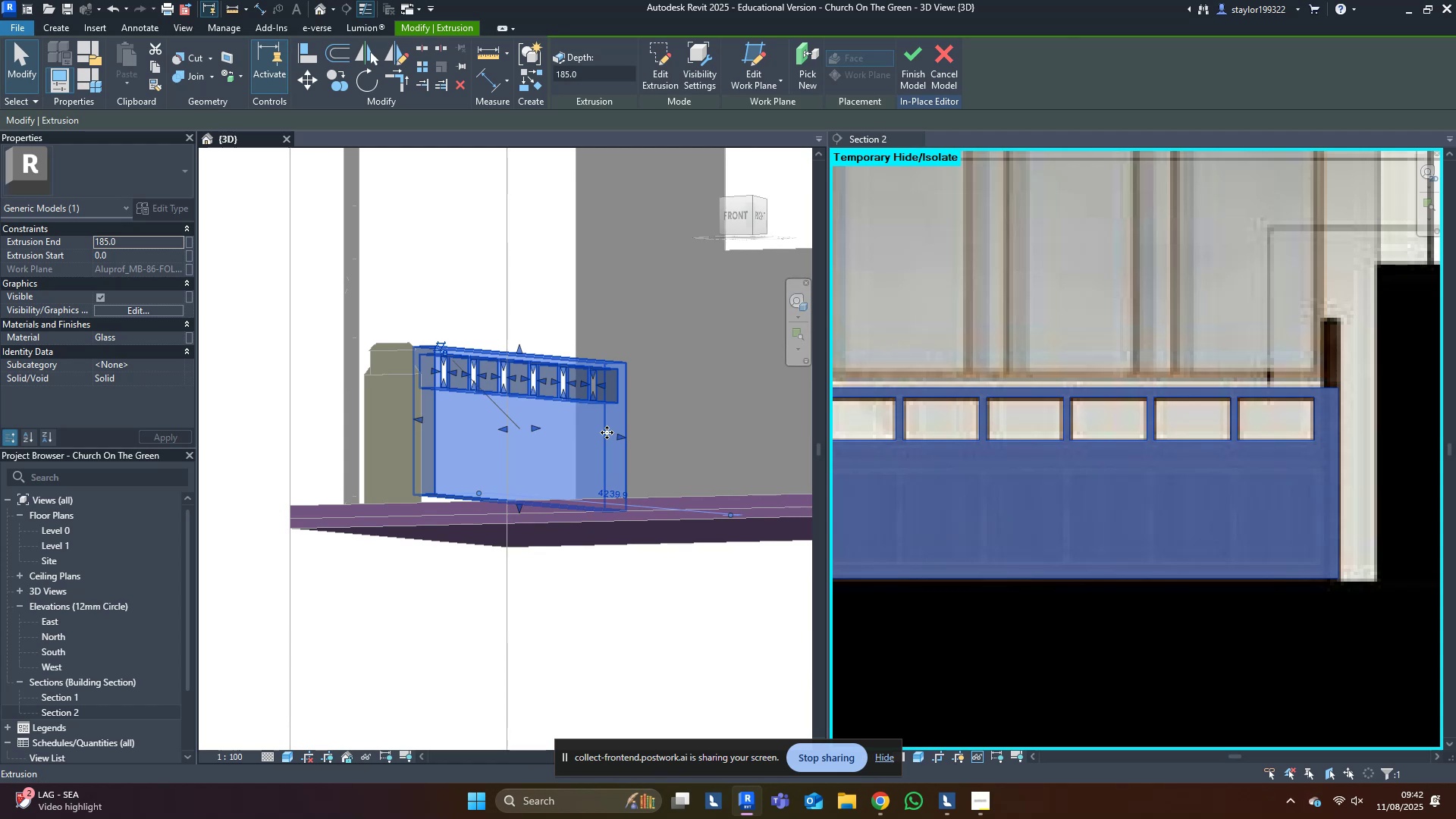 
middle_click([601, 419])
 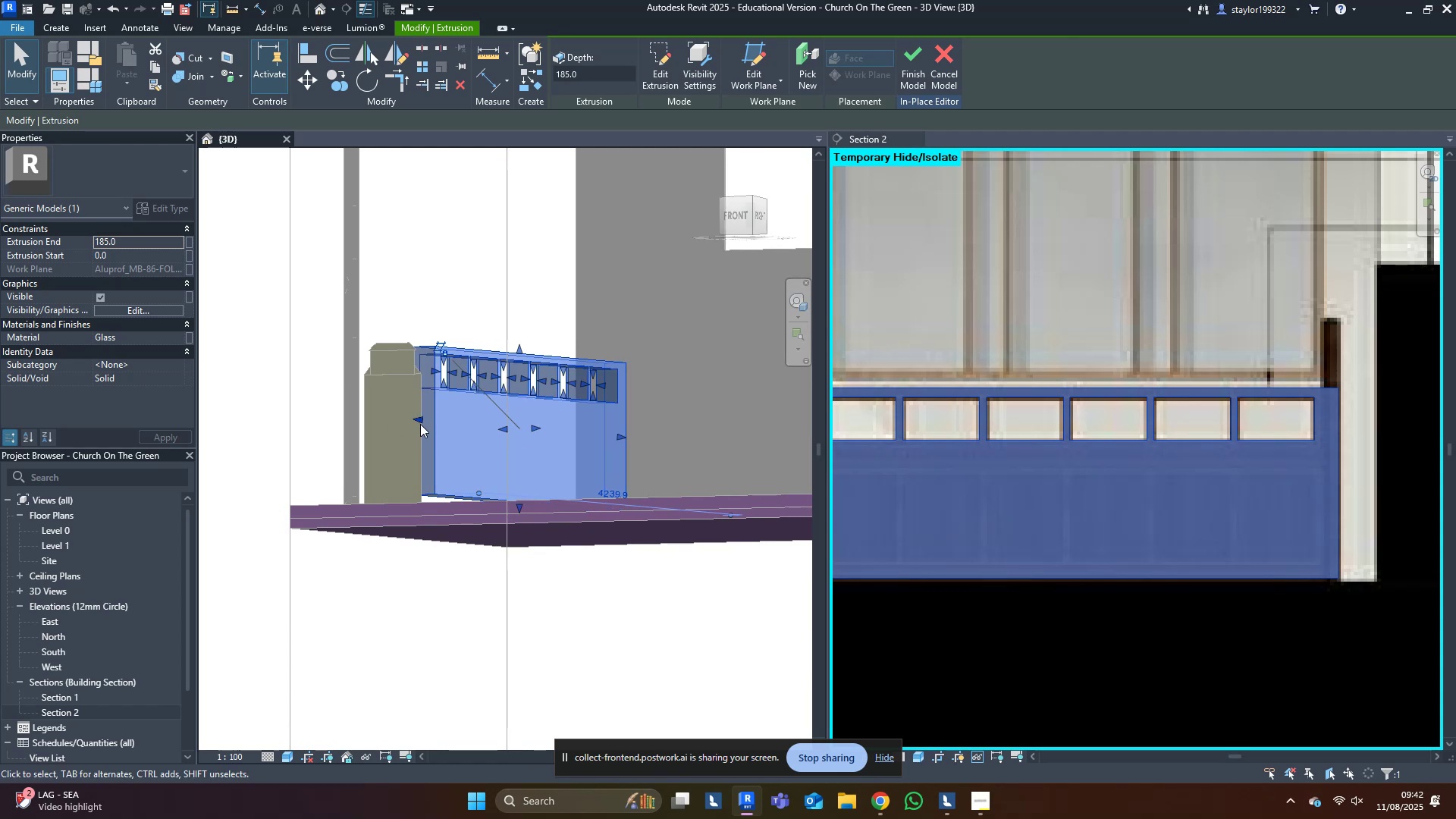 
hold_key(key=ShiftLeft, duration=0.38)
 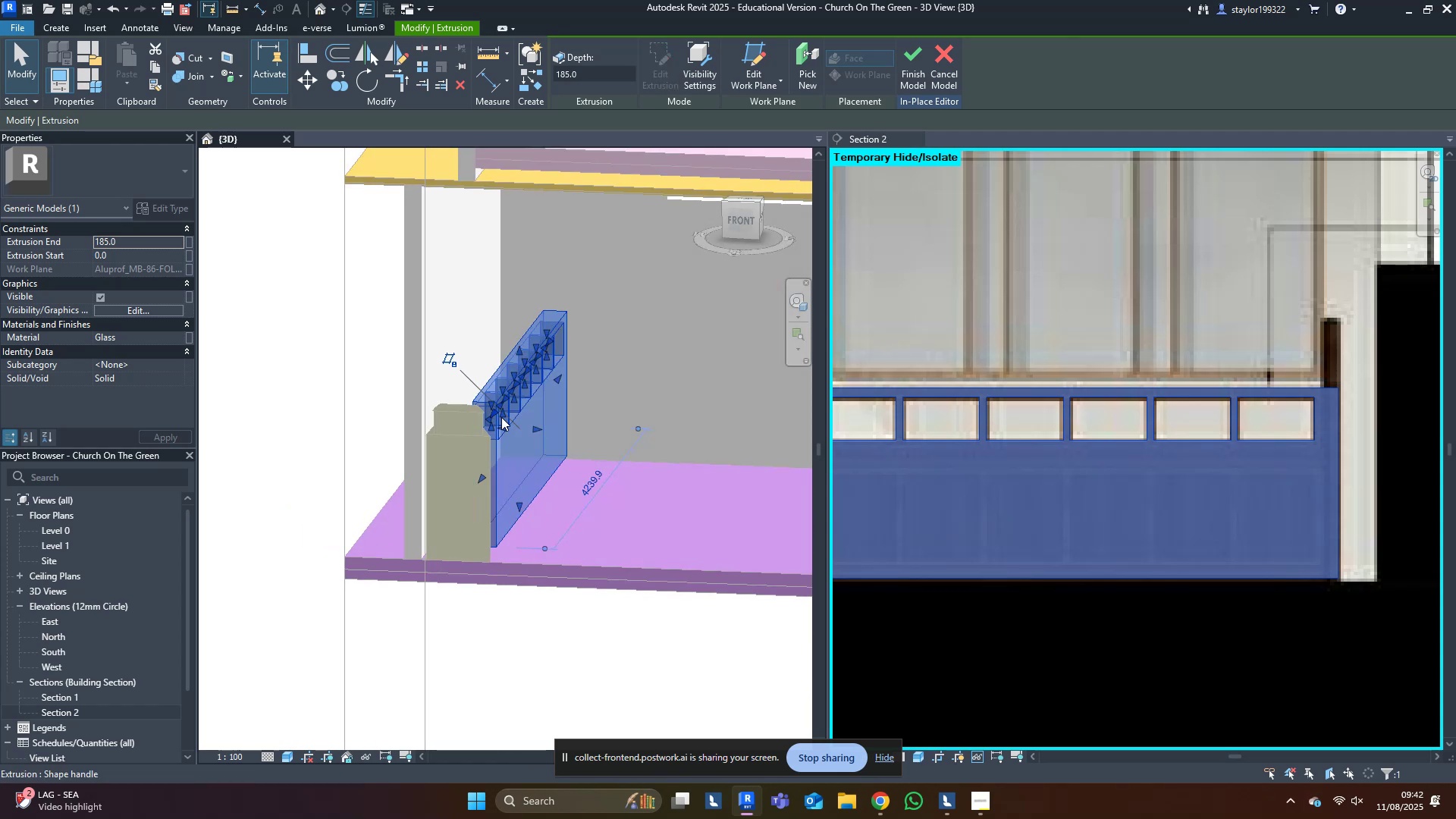 
scroll: coordinate [501, 417], scroll_direction: up, amount: 4.0
 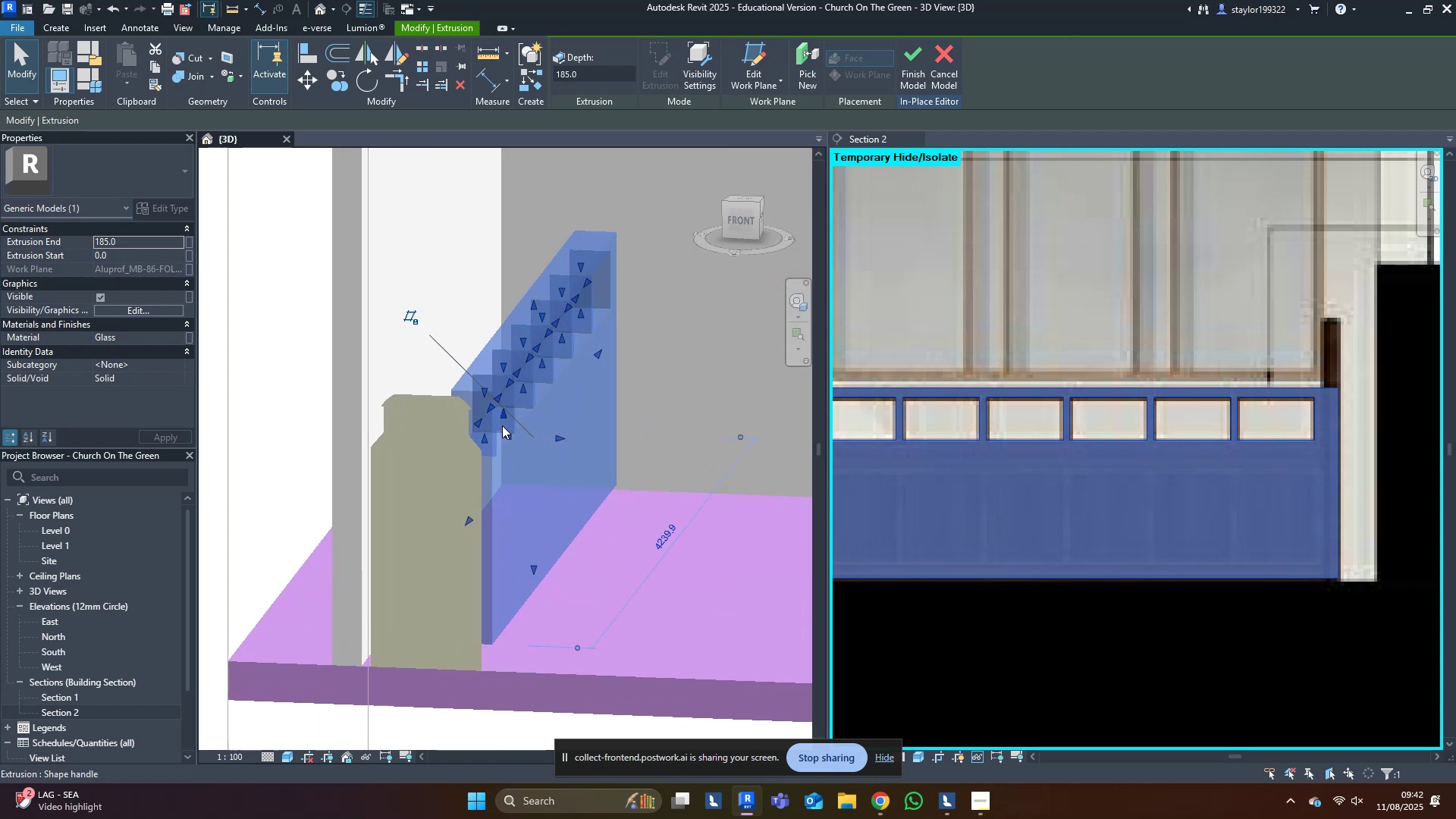 
key(Shift+ShiftLeft)
 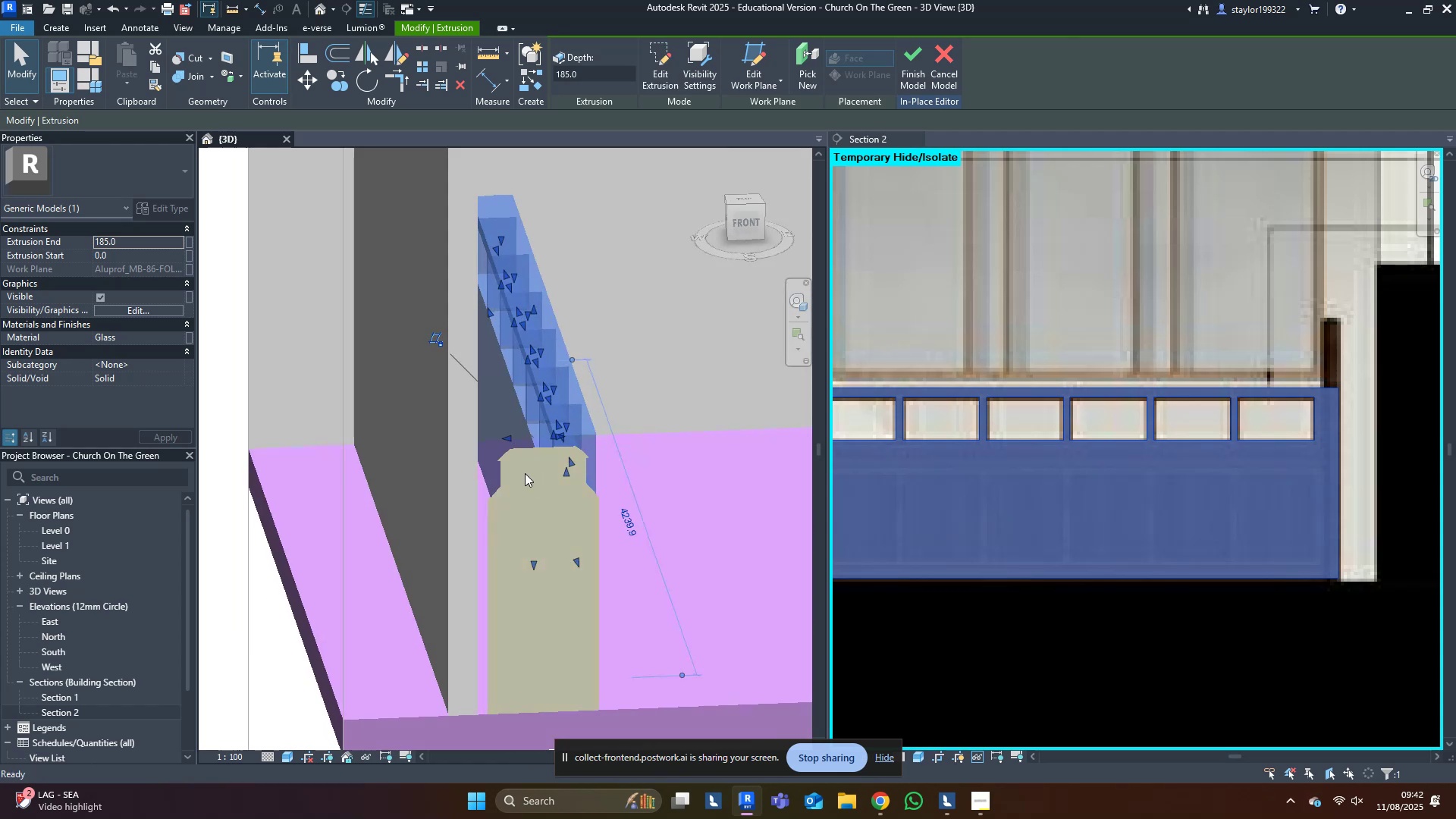 
scroll: coordinate [514, 448], scroll_direction: up, amount: 3.0
 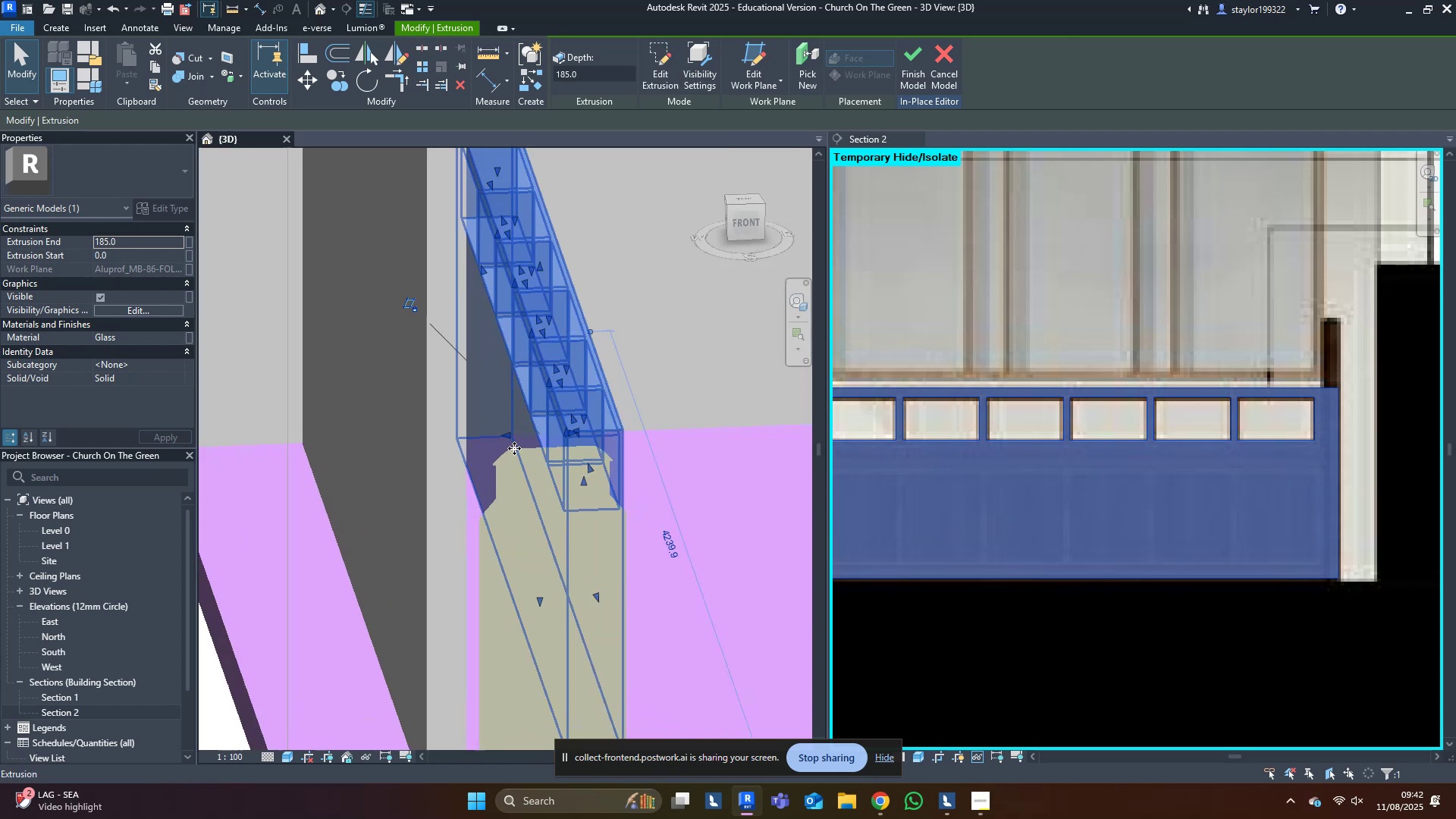 
hold_key(key=ShiftLeft, duration=0.4)
 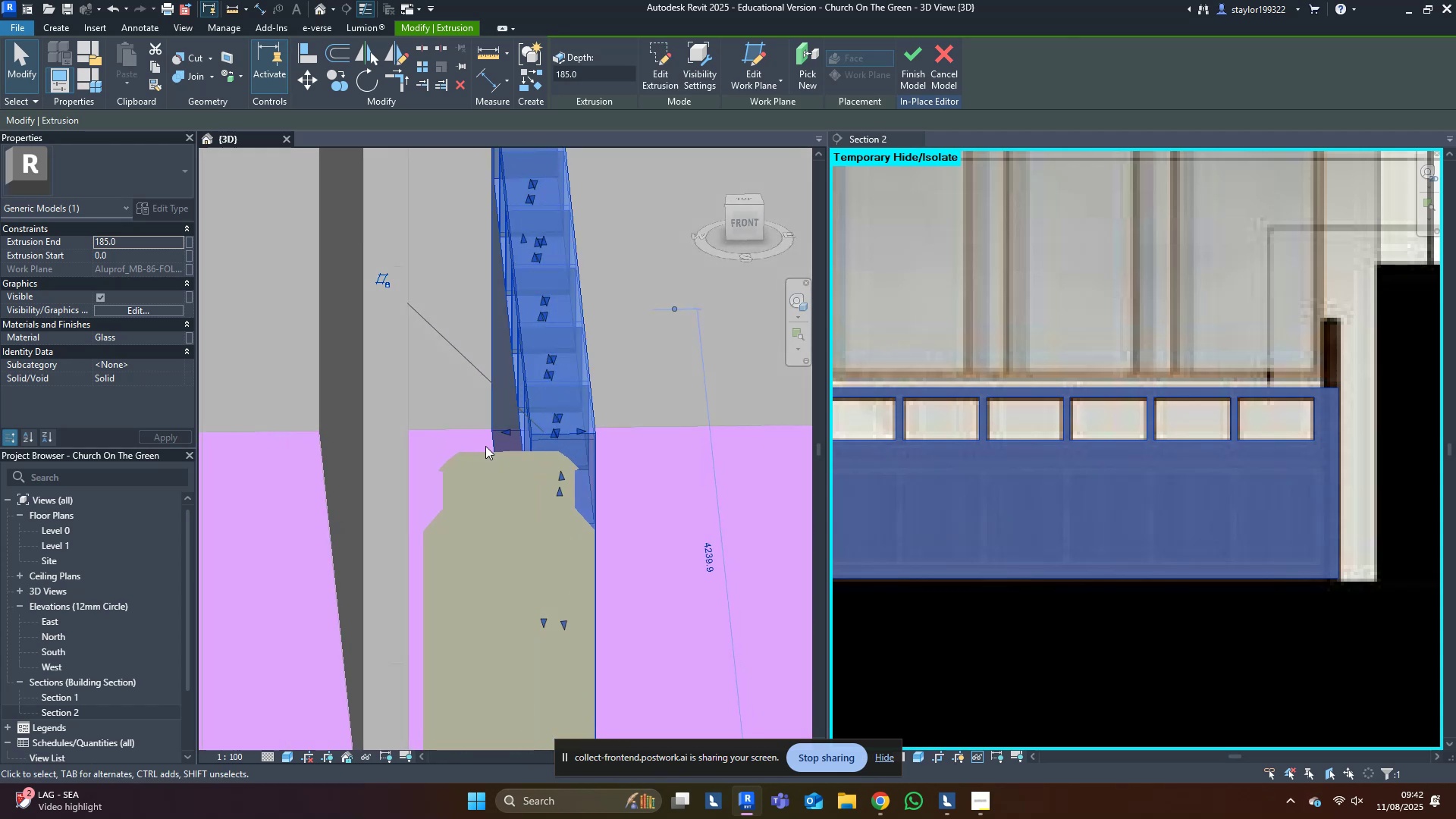 
scroll: coordinate [480, 446], scroll_direction: up, amount: 1.0
 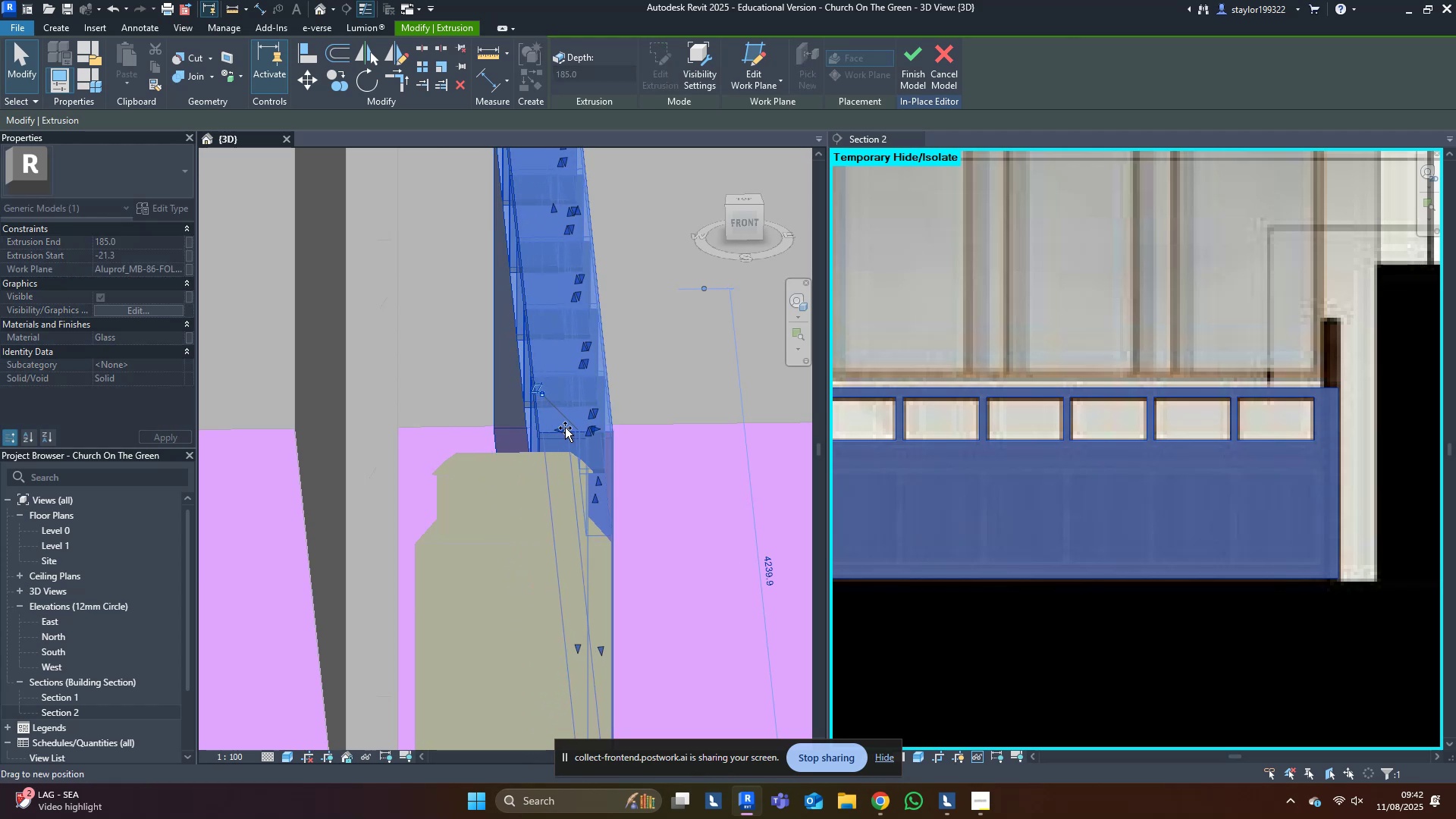 
middle_click([1282, 455])
 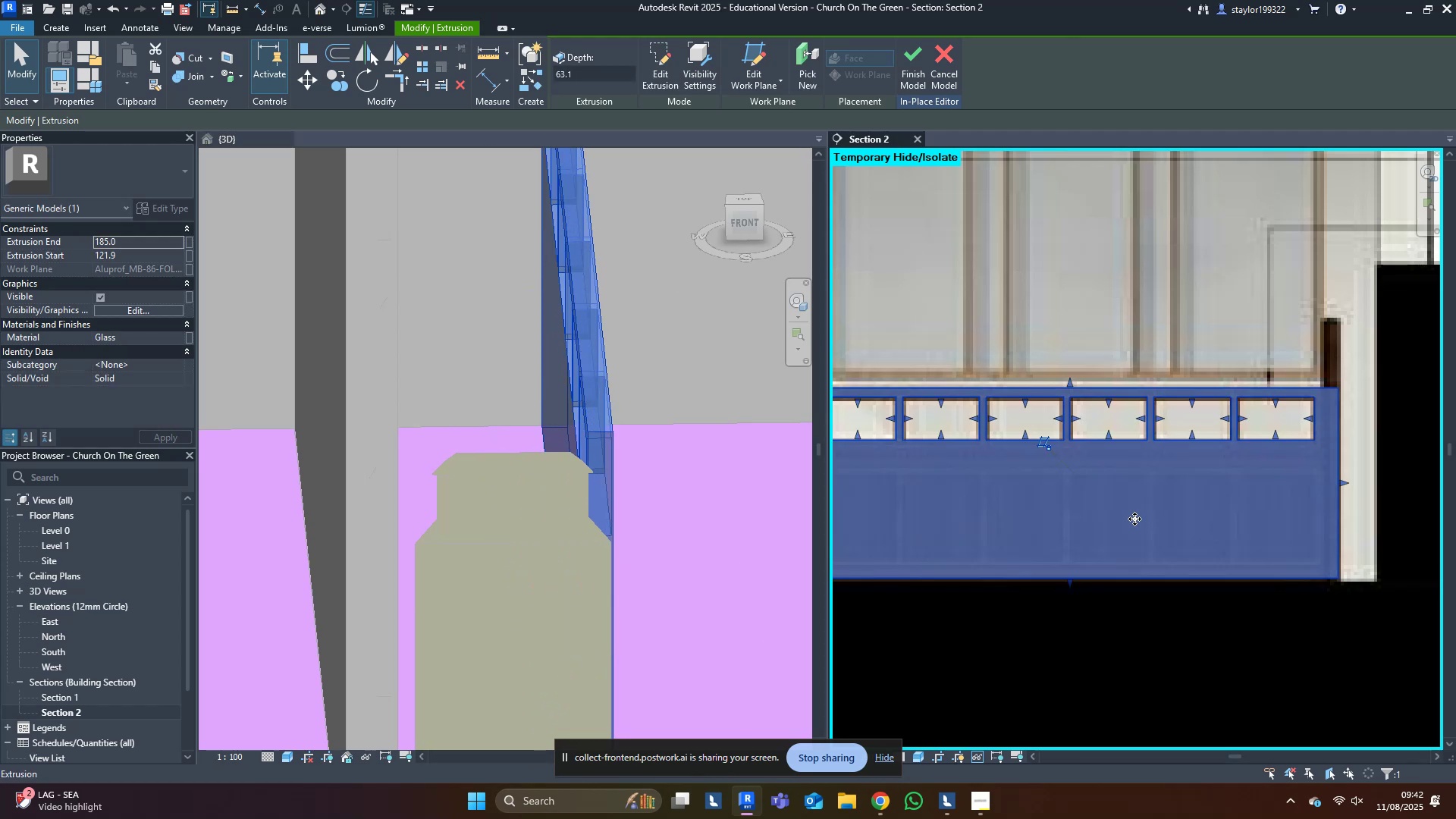 
middle_click([1133, 517])
 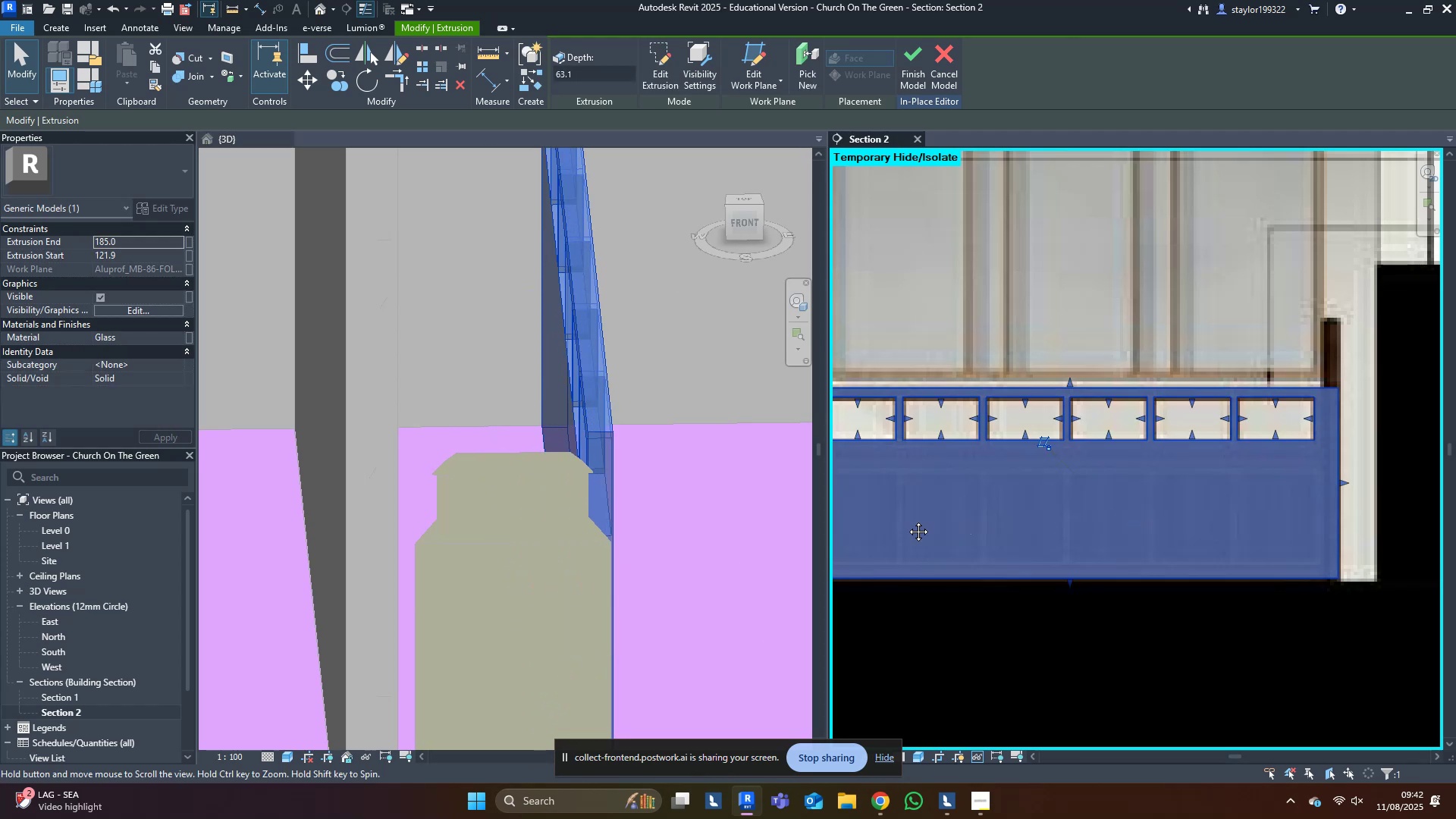 
key(Escape)
type(wf)
 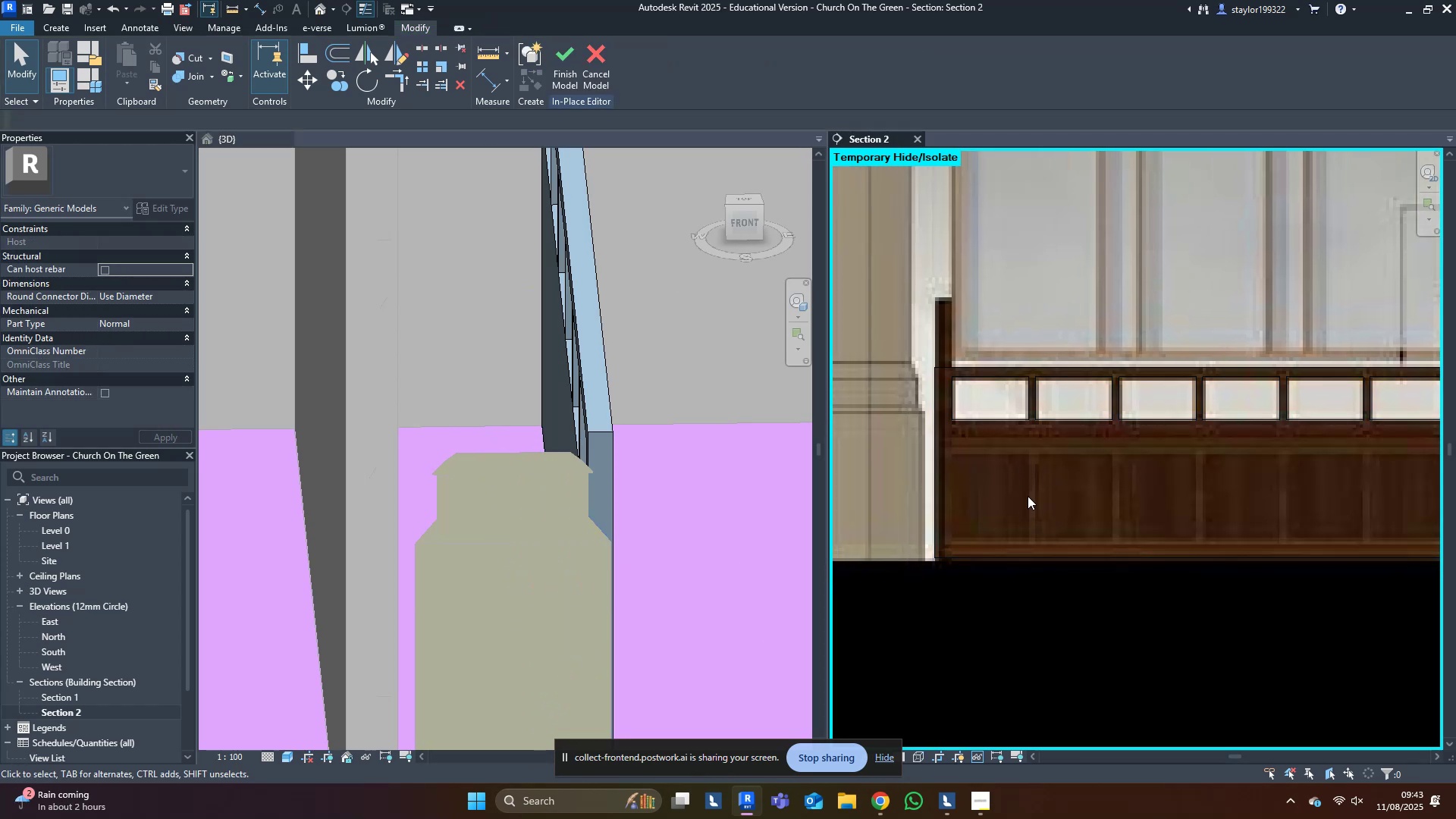 
left_click([589, 420])
 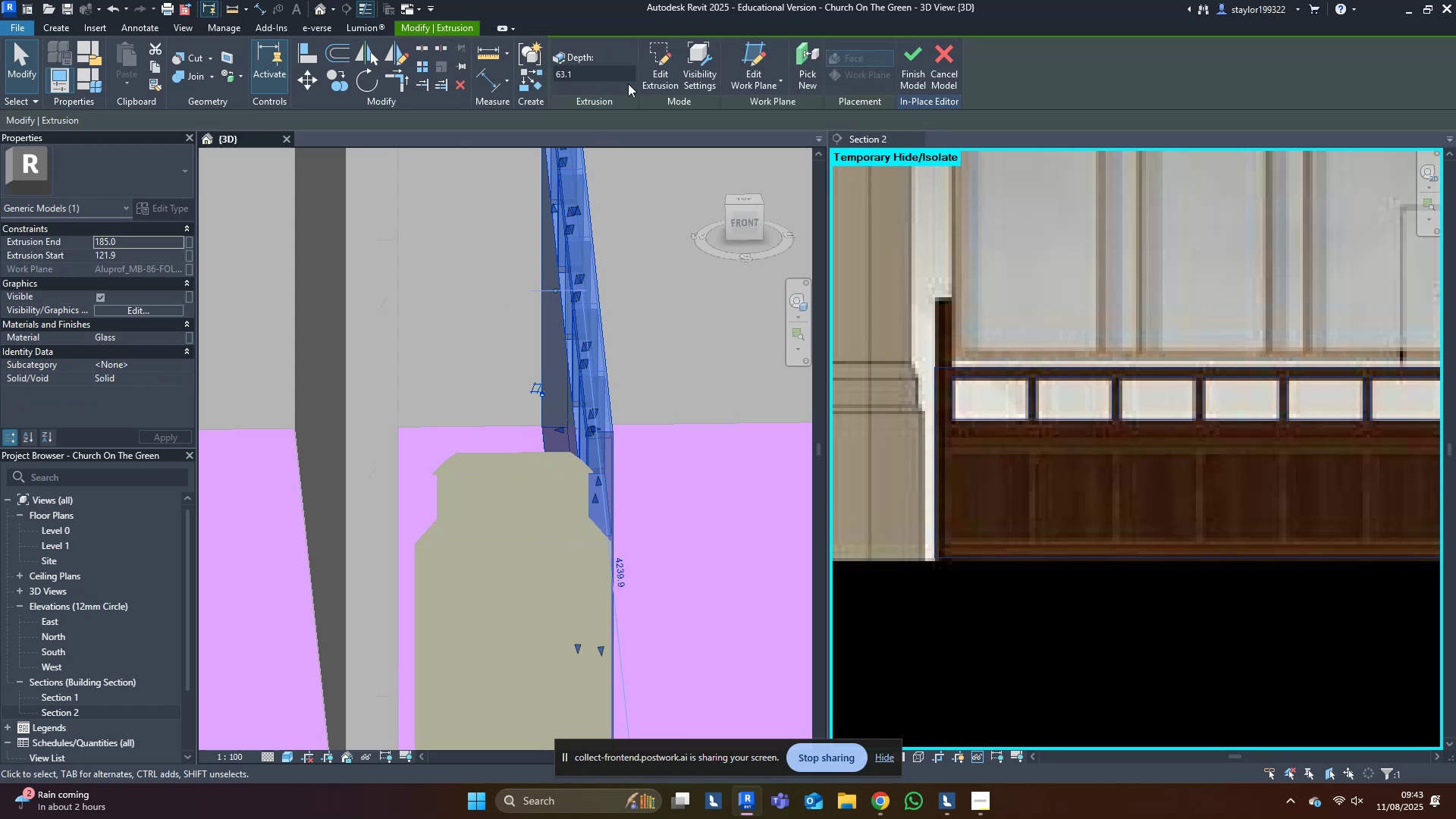 
left_click([617, 77])
 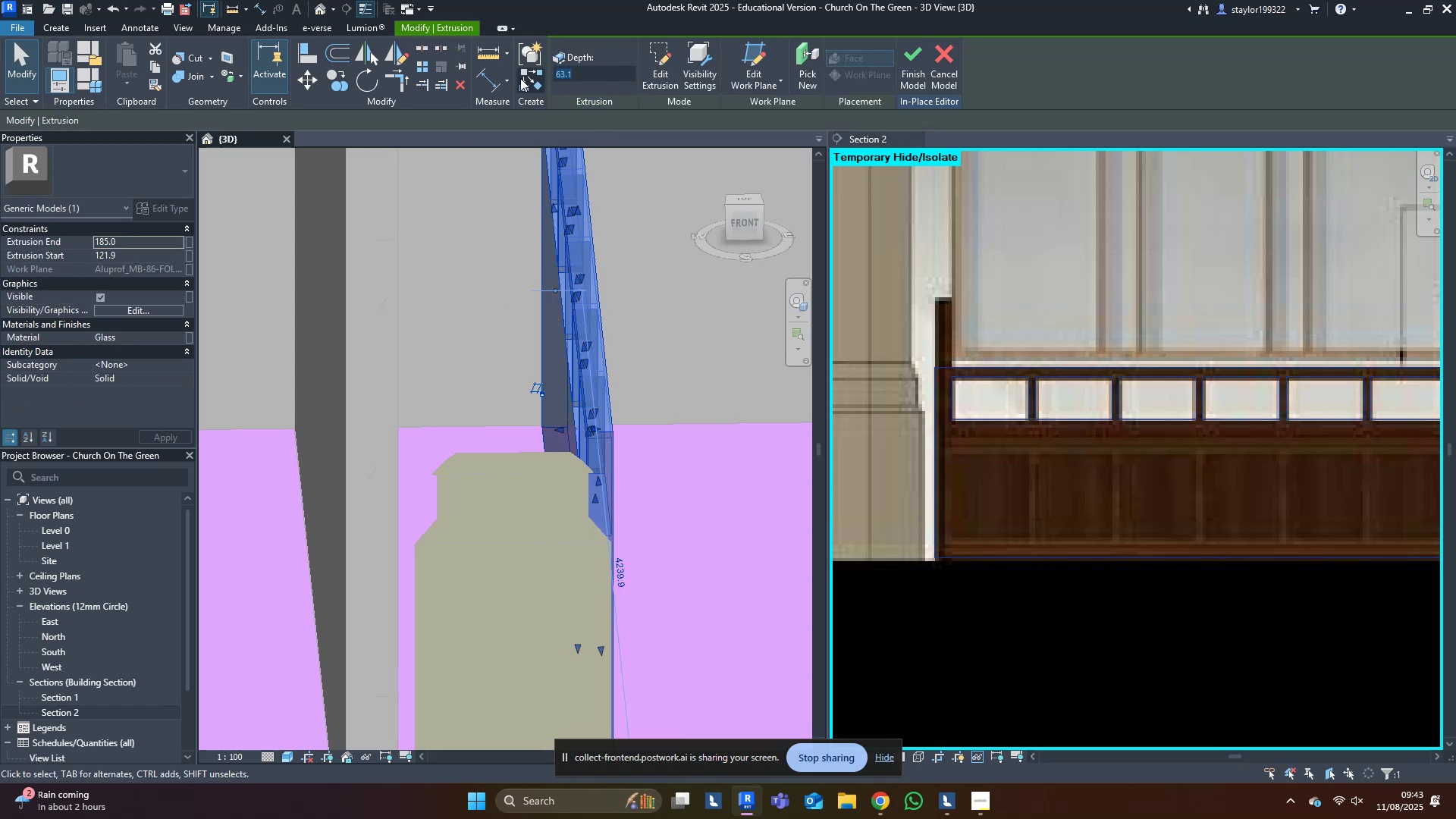 
type(75@)
 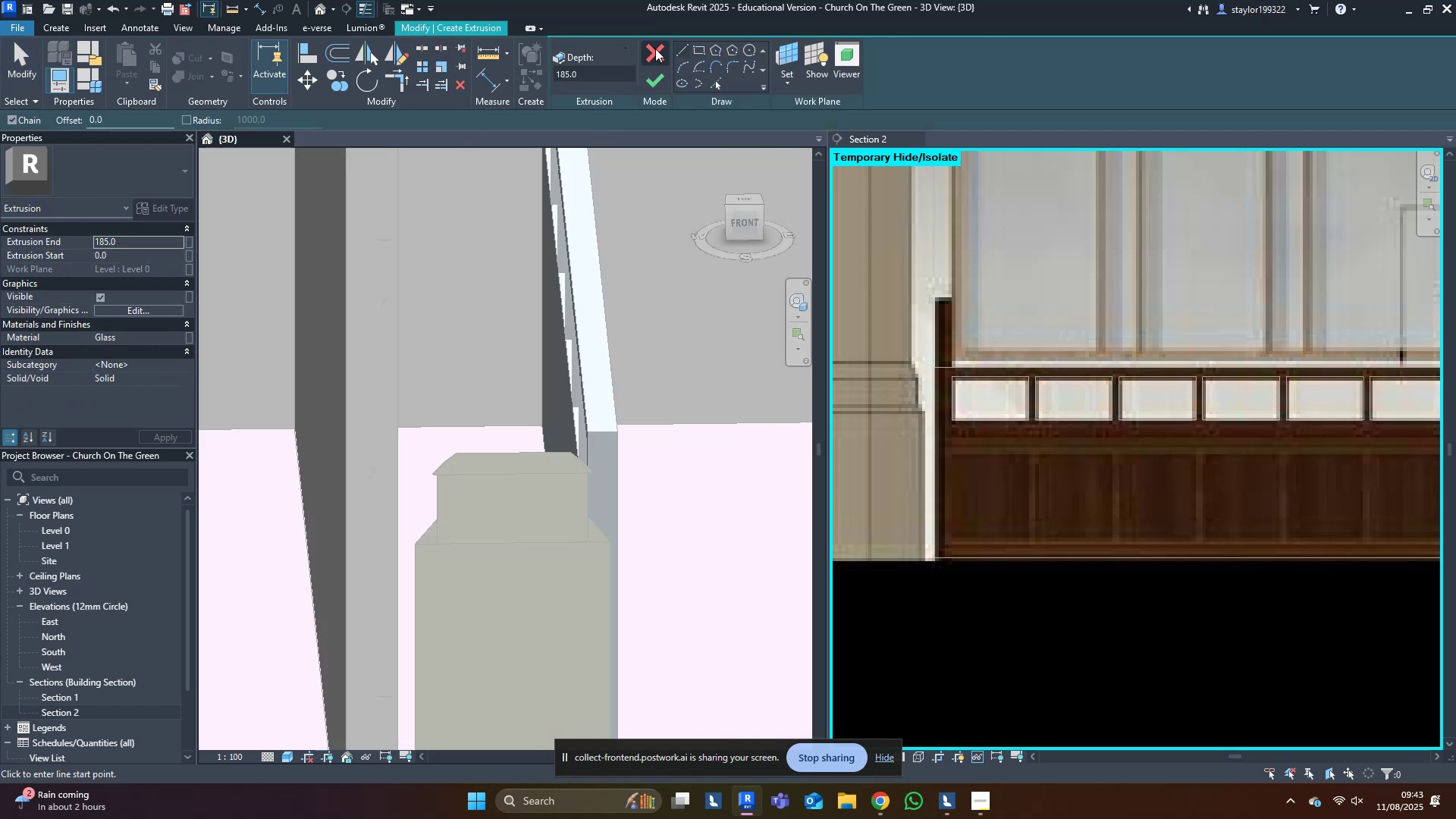 
hold_key(key=Enter, duration=8.43)
 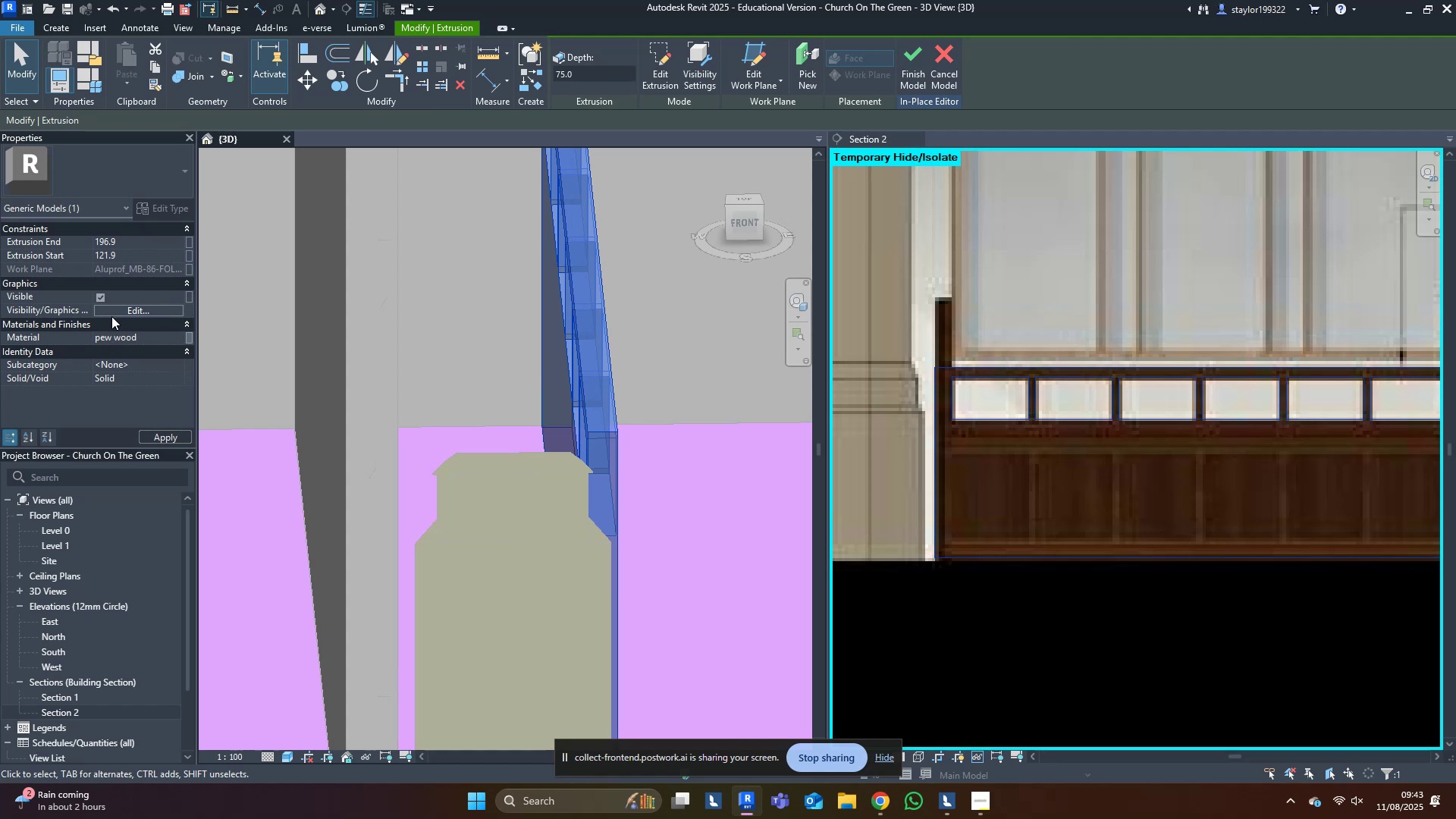 
left_click([655, 49])
 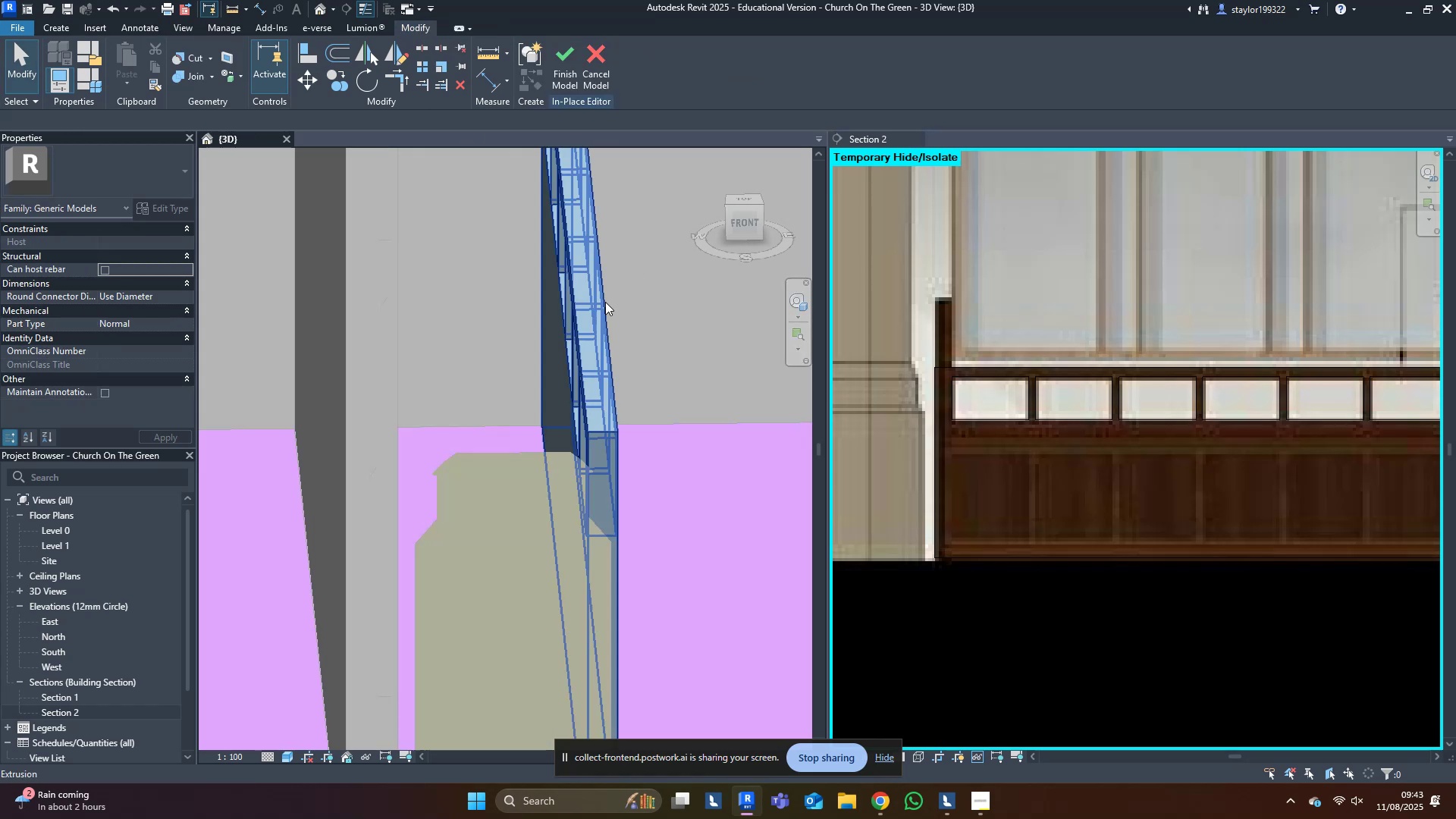 
left_click([592, 312])
 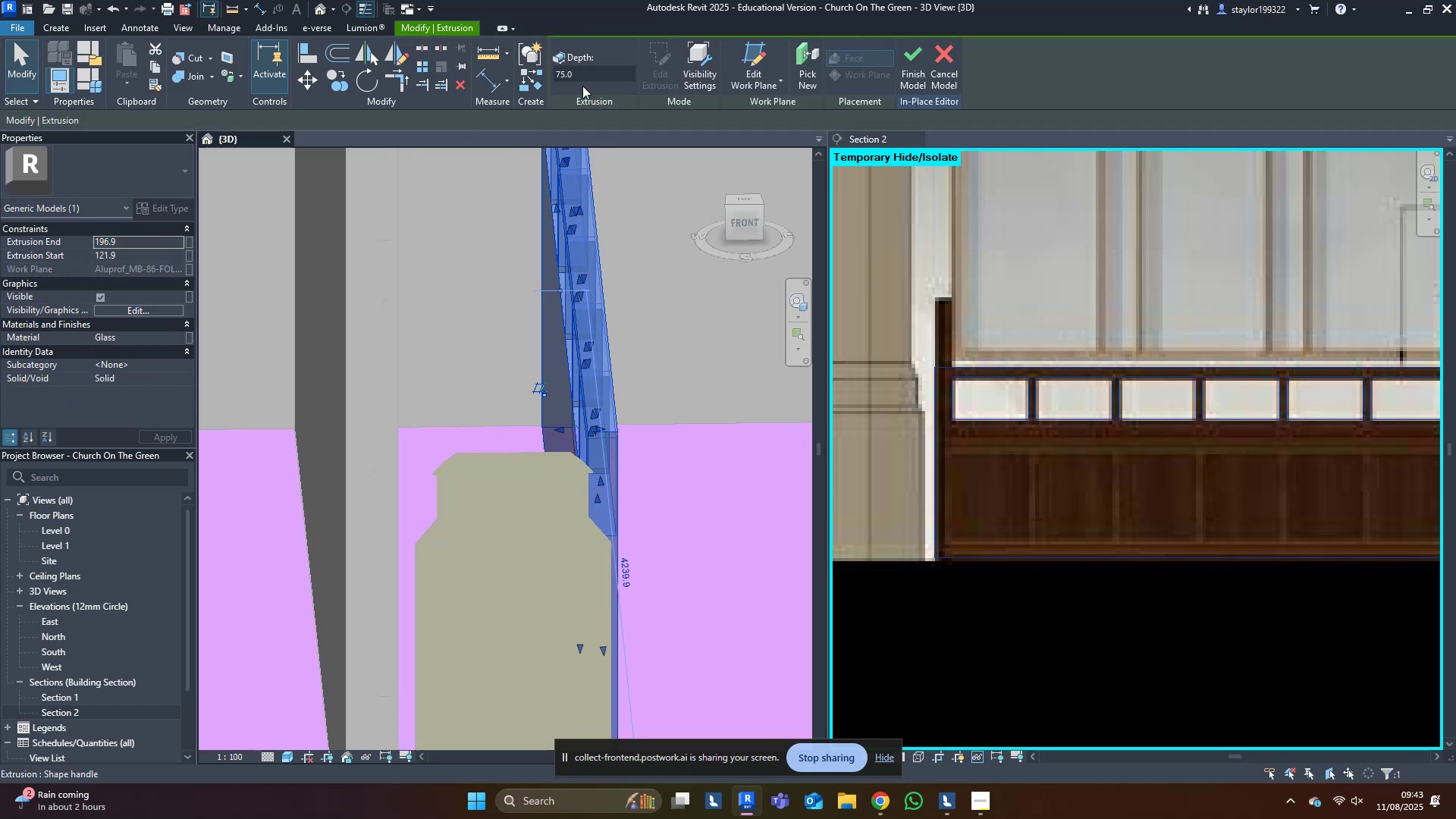 
left_click([604, 74])
 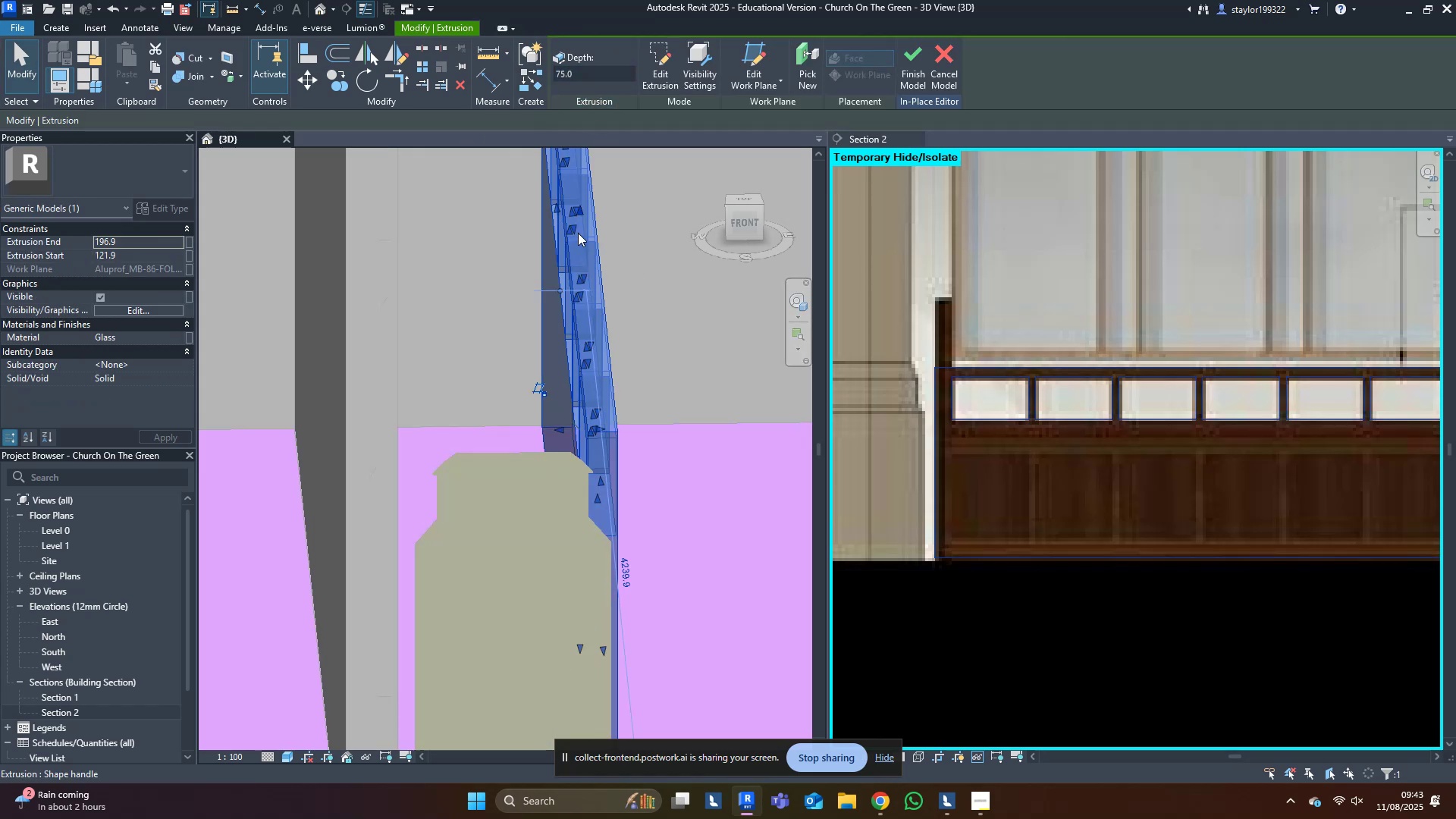 
middle_click([592, 309])
 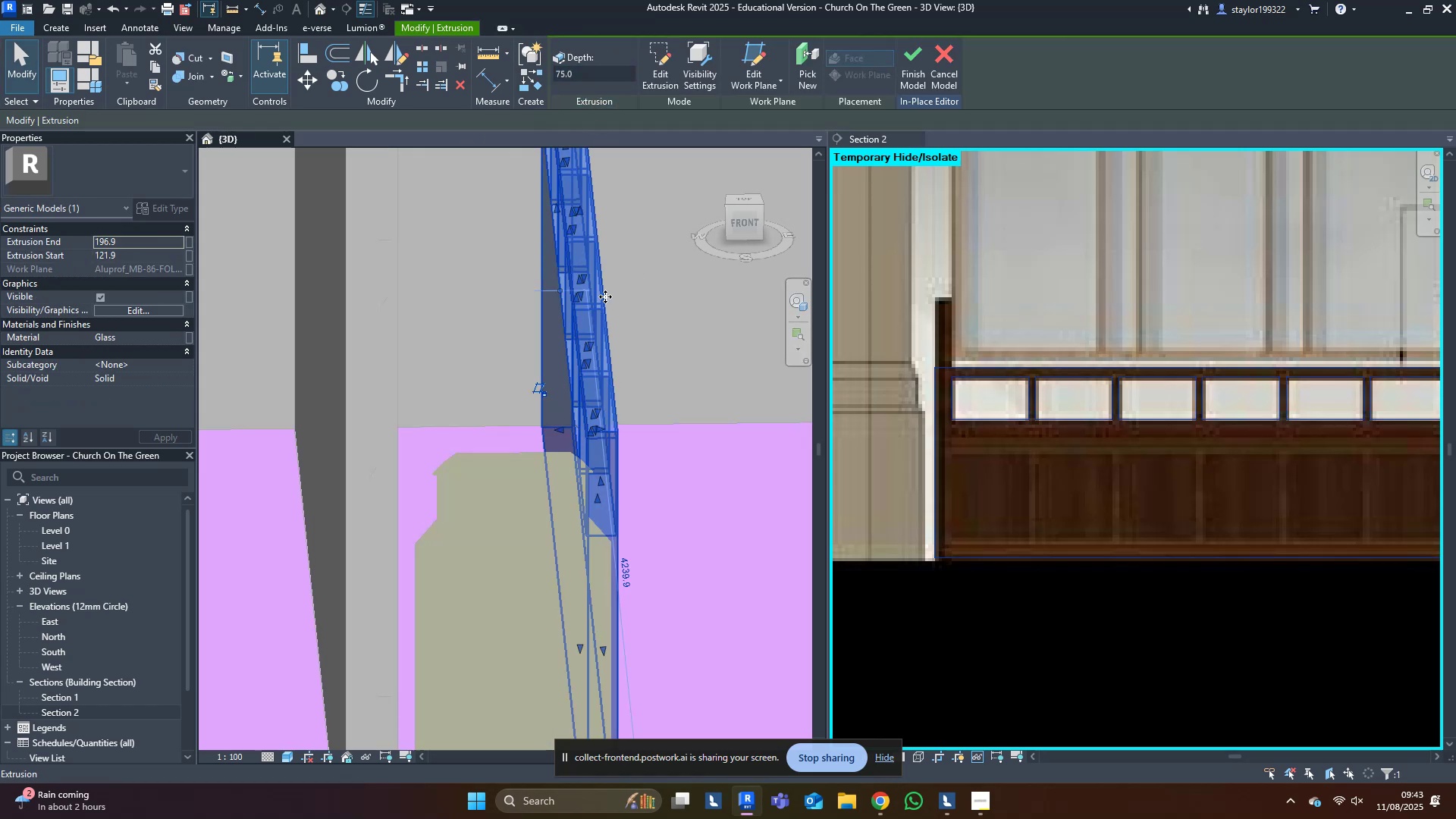 
left_click([605, 297])
 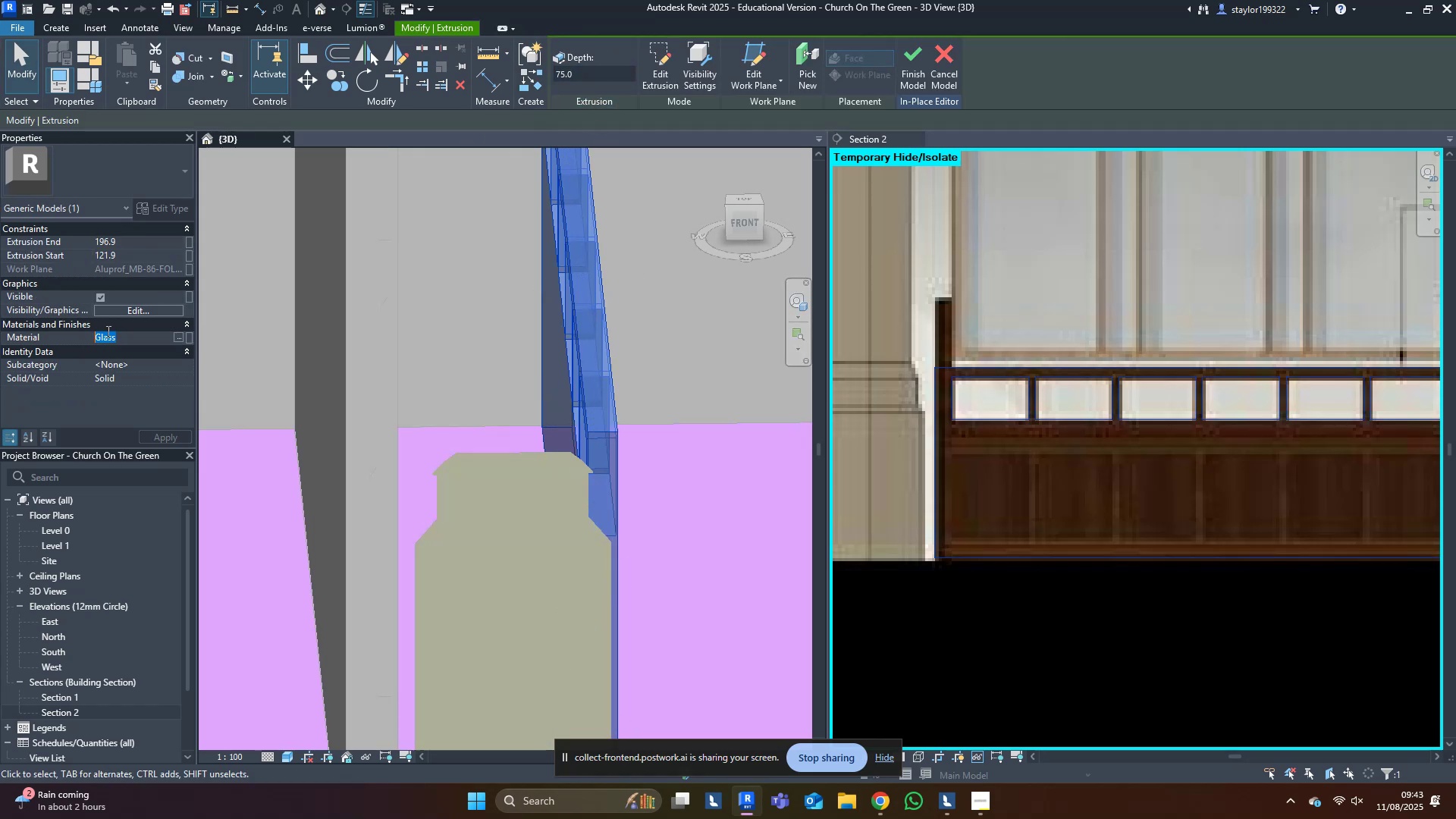 
type(pew wio)
key(Backspace)
key(Backspace)
type(ood)
 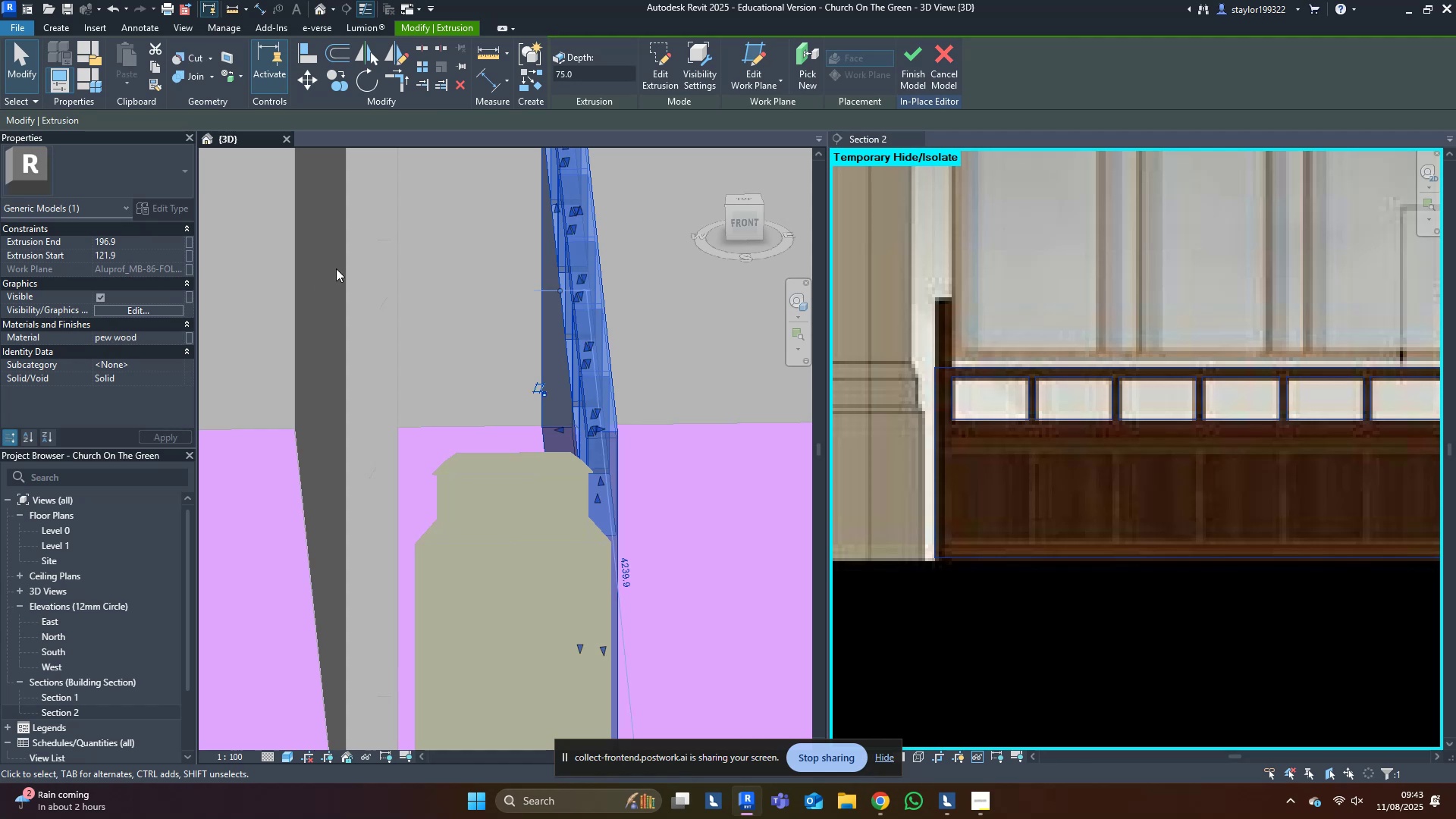 
middle_click([459, 347])
 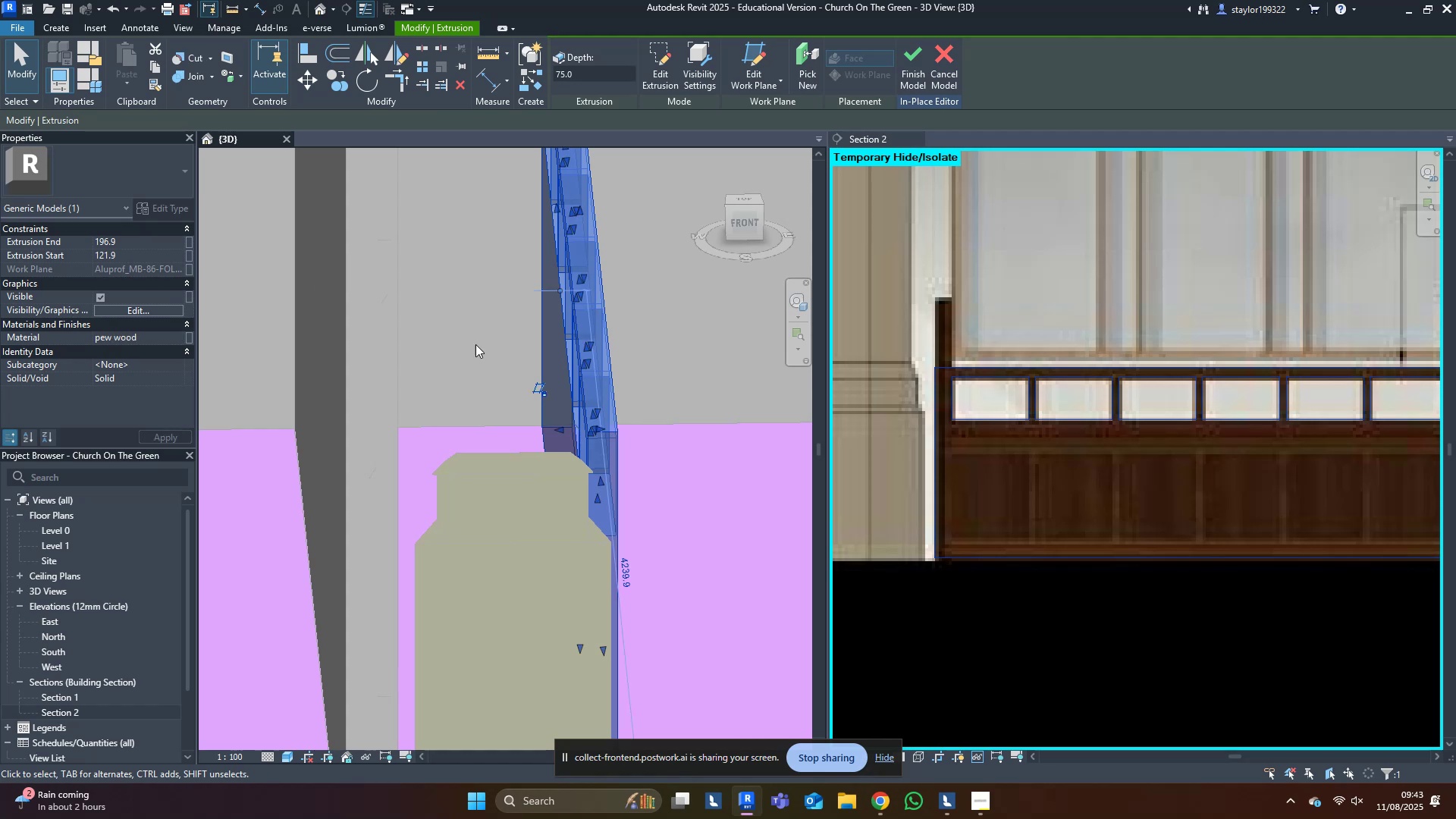 
key(Escape)
 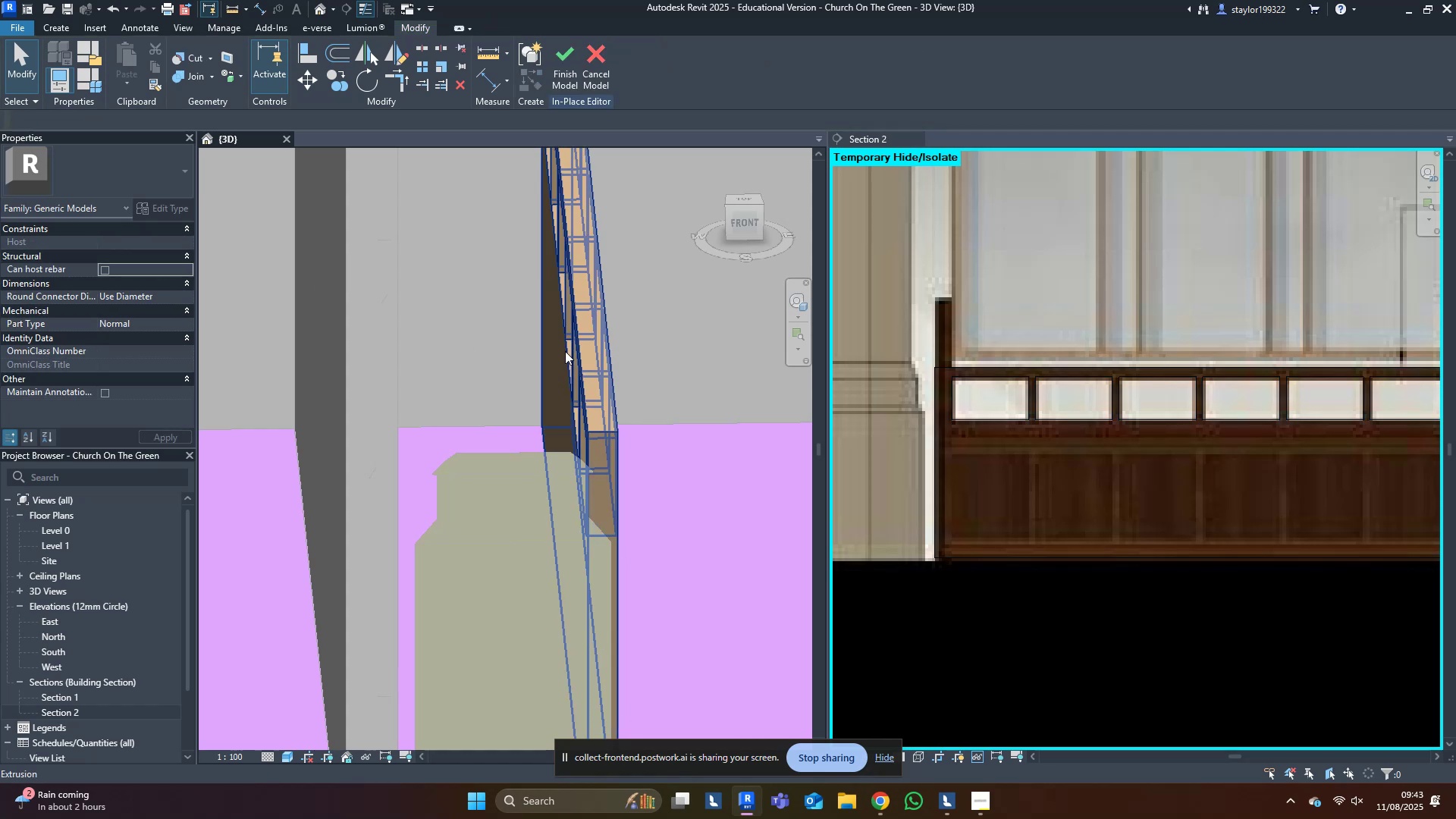 
middle_click([565, 351])
 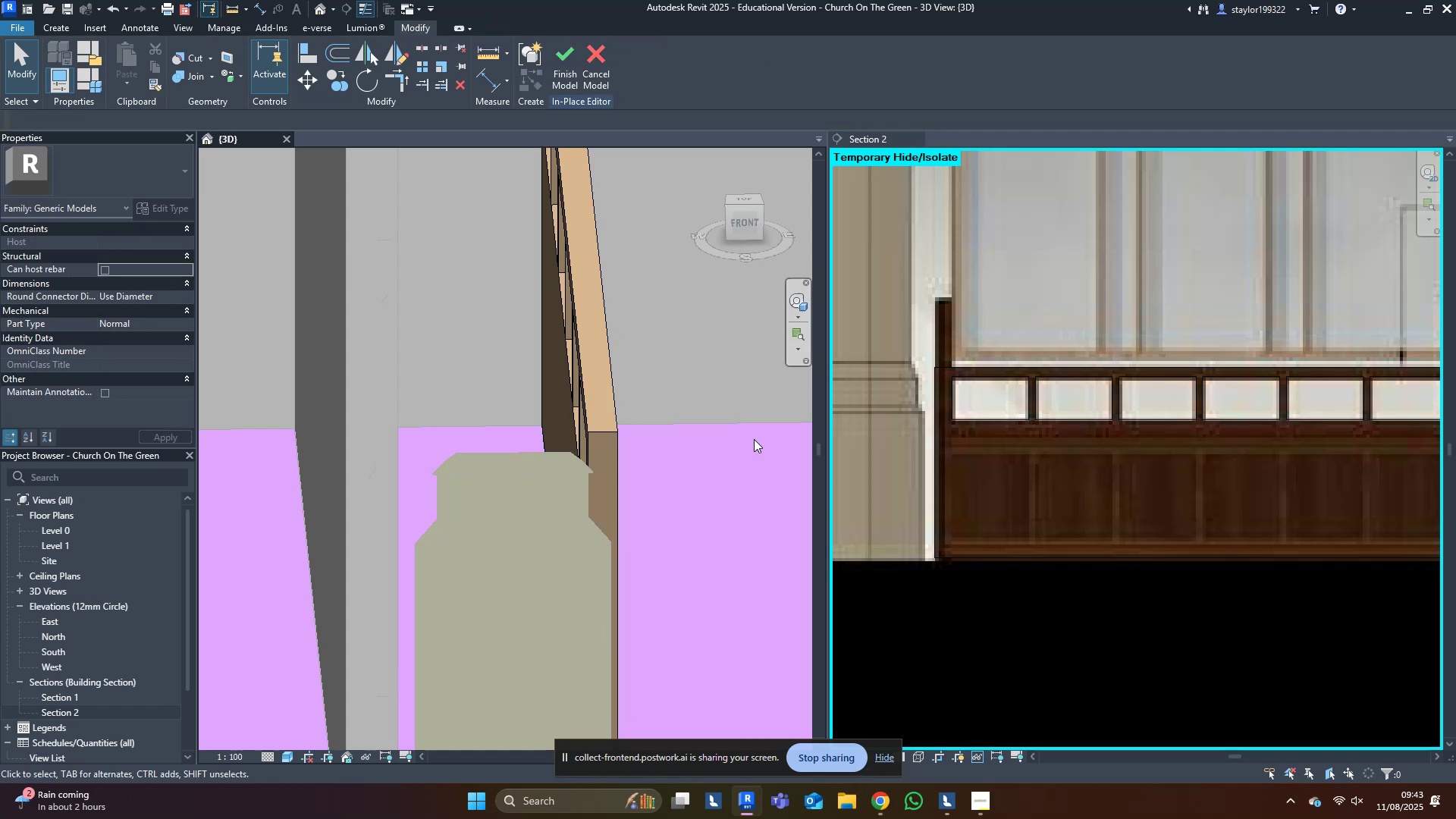 
hold_key(key=ShiftLeft, duration=0.33)
 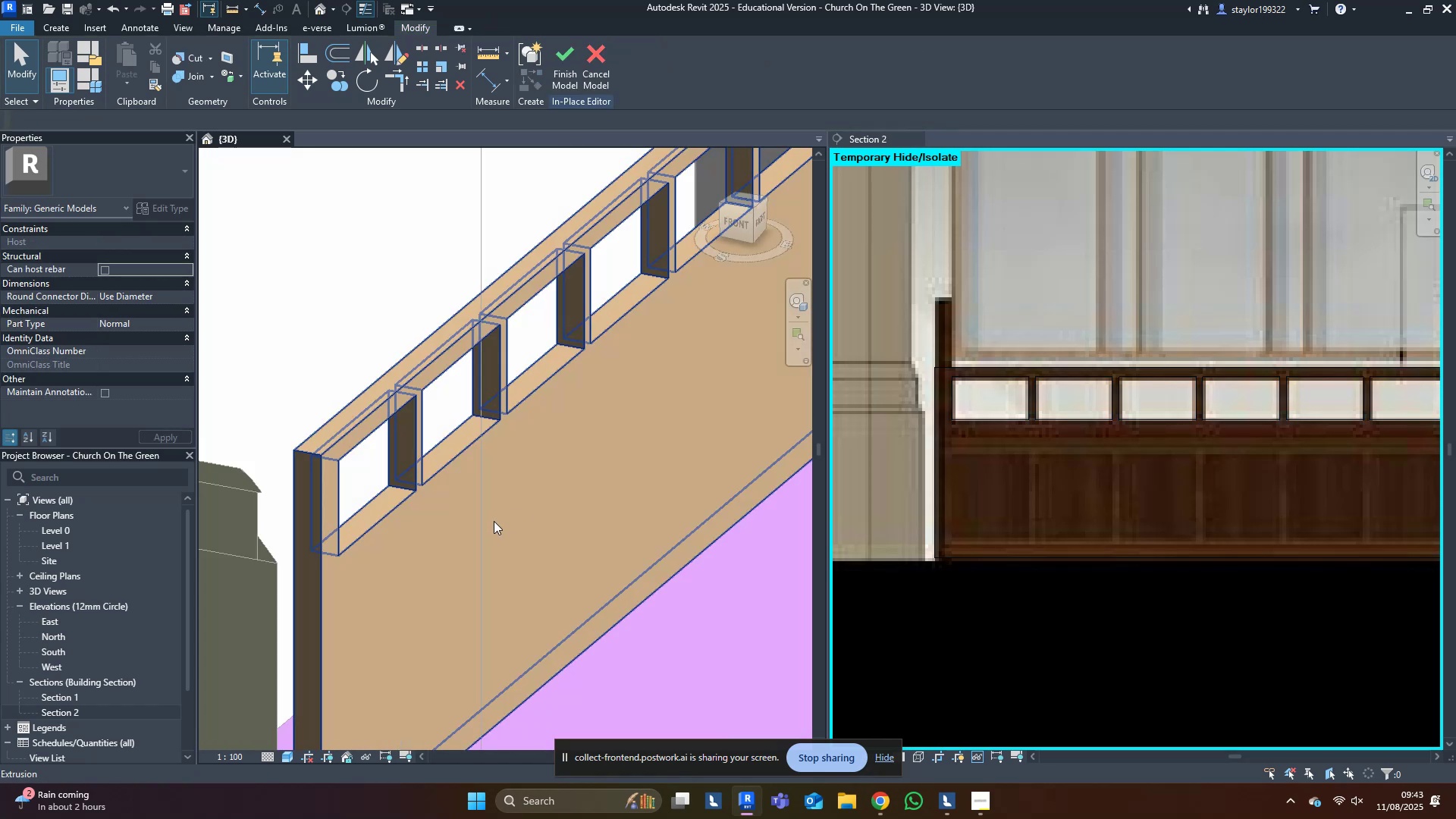 
left_click([494, 521])
 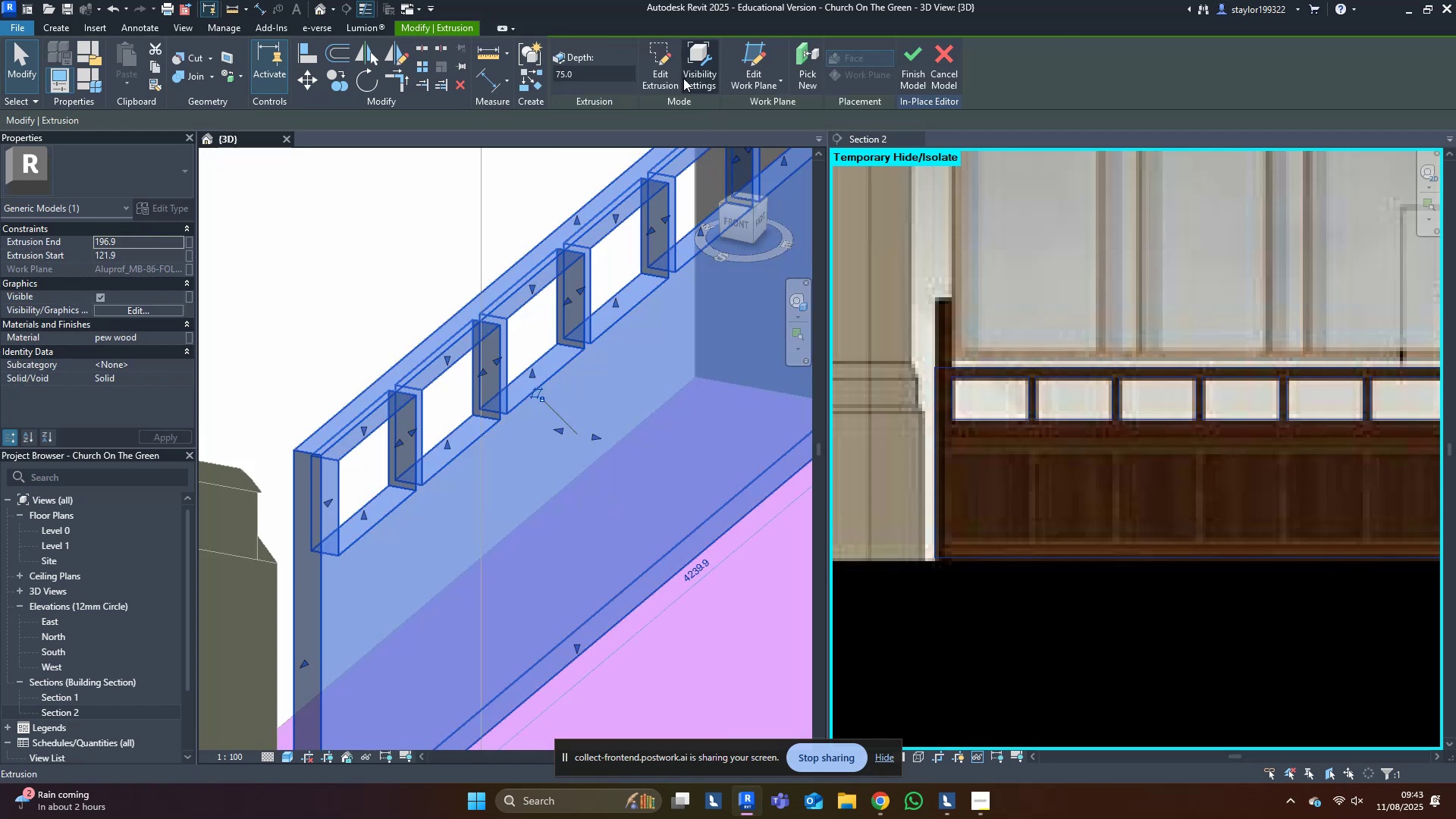 
left_click([667, 71])
 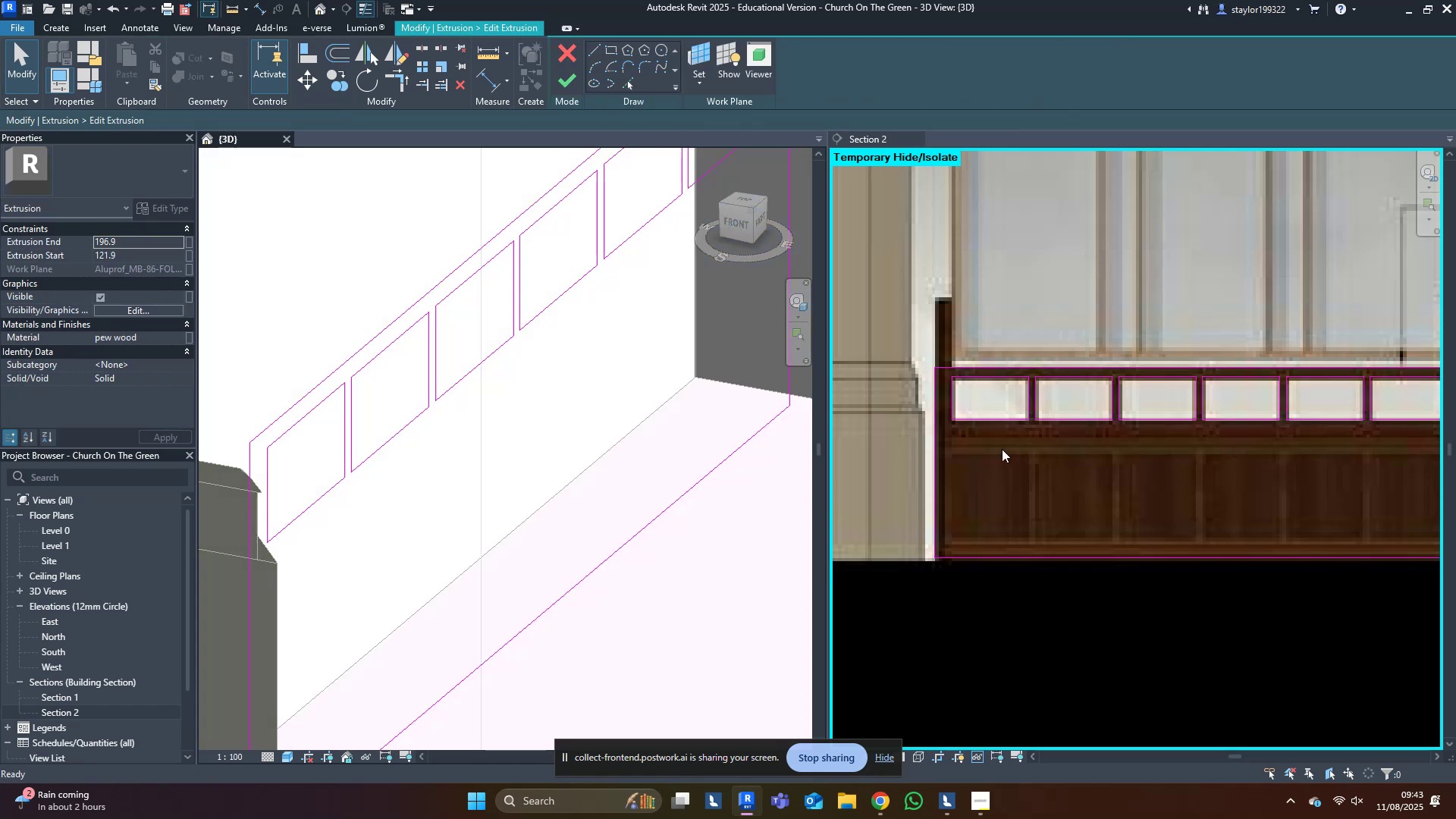 
scroll: coordinate [964, 494], scroll_direction: down, amount: 4.0
 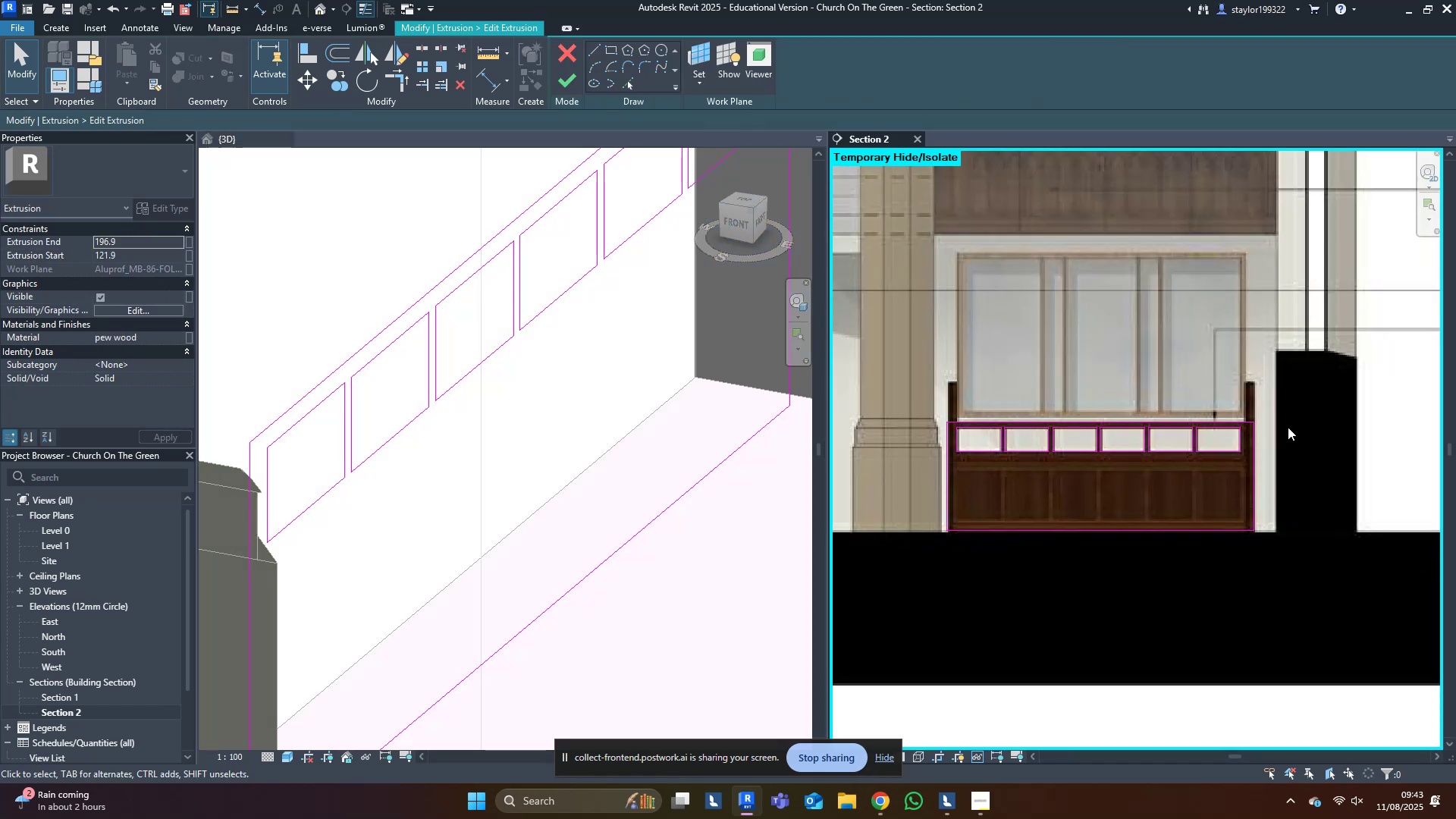 
key(Escape)
 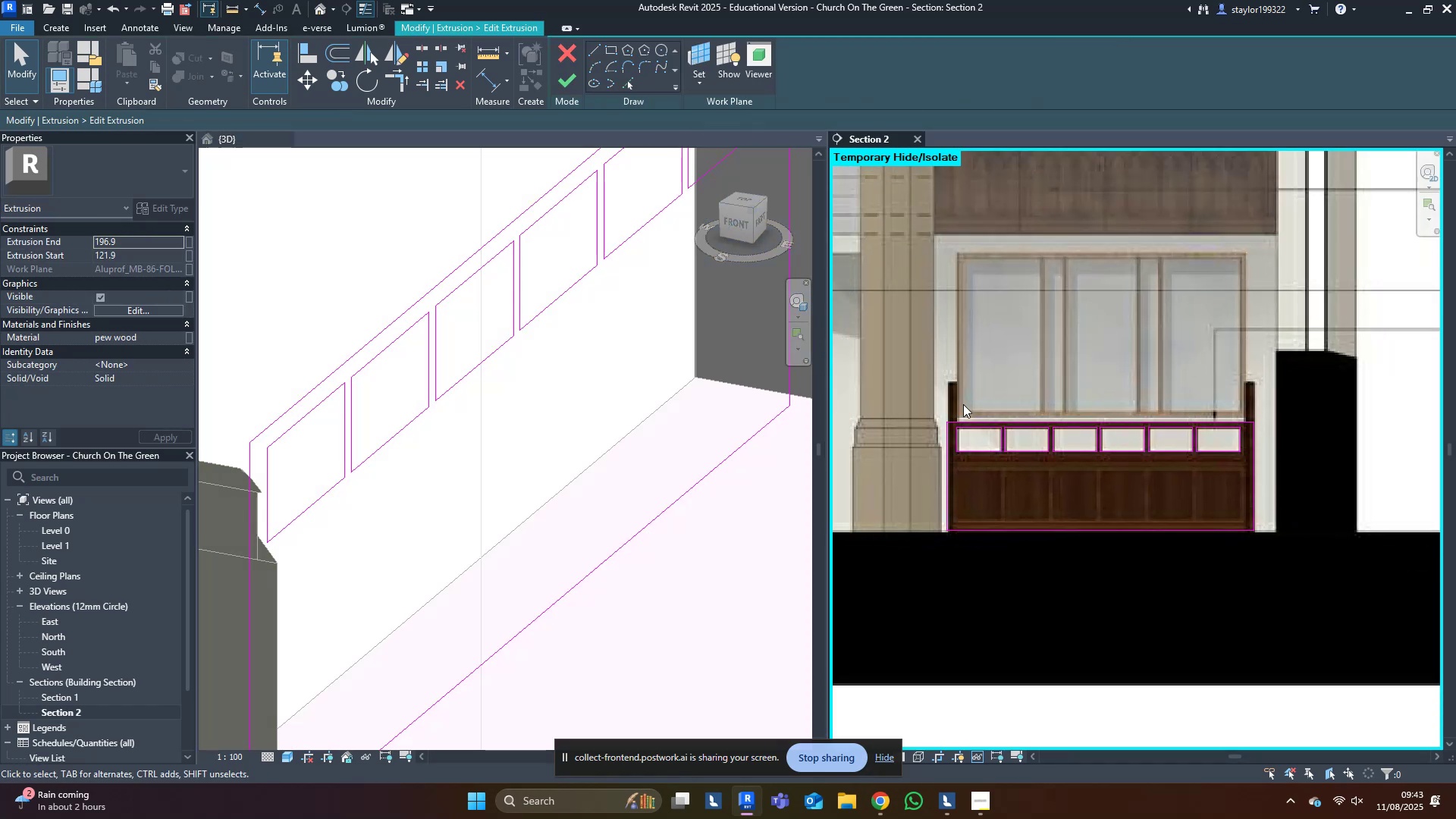 
scroll: coordinate [977, 422], scroll_direction: up, amount: 3.0
 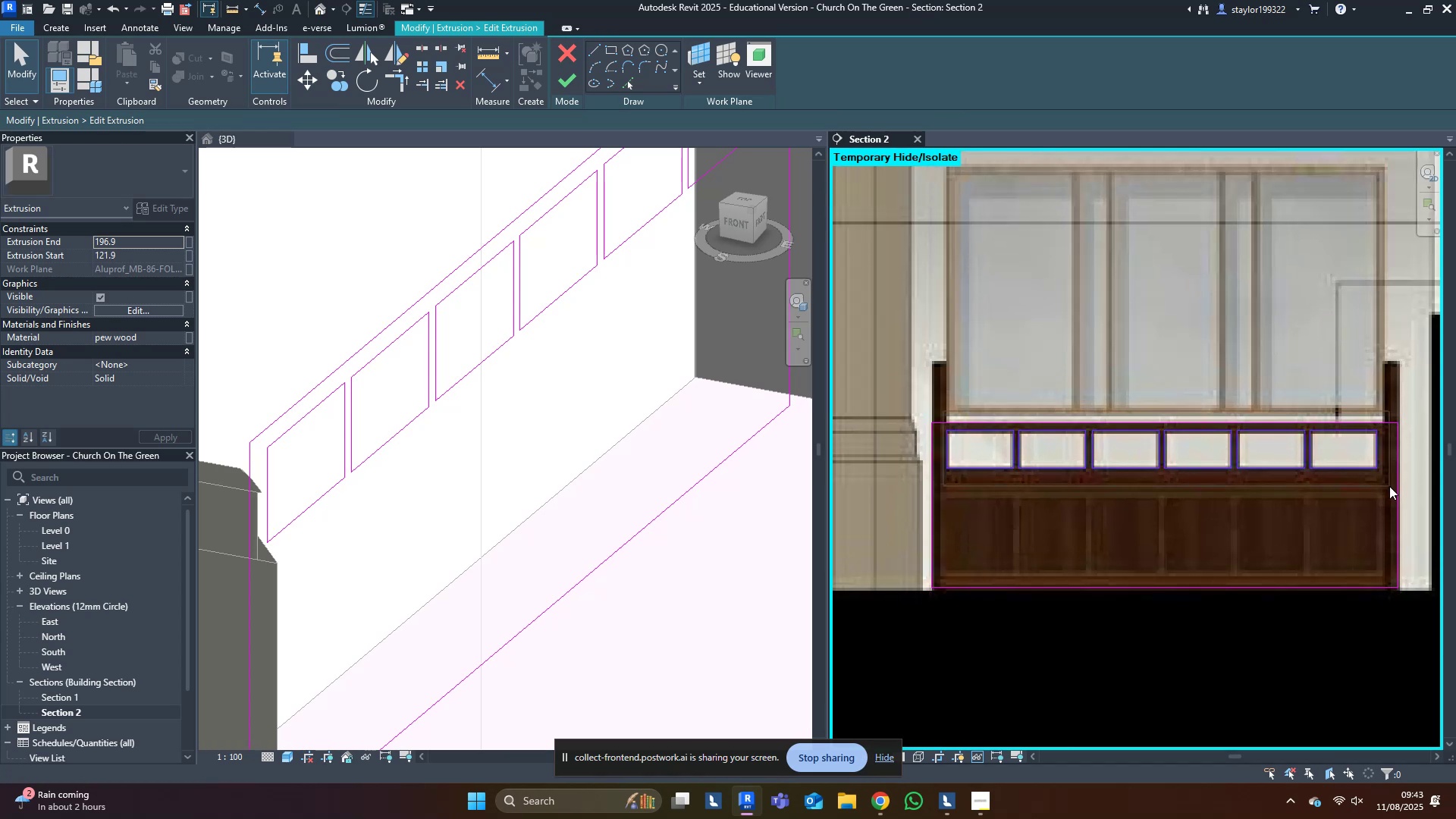 
type(mv)
 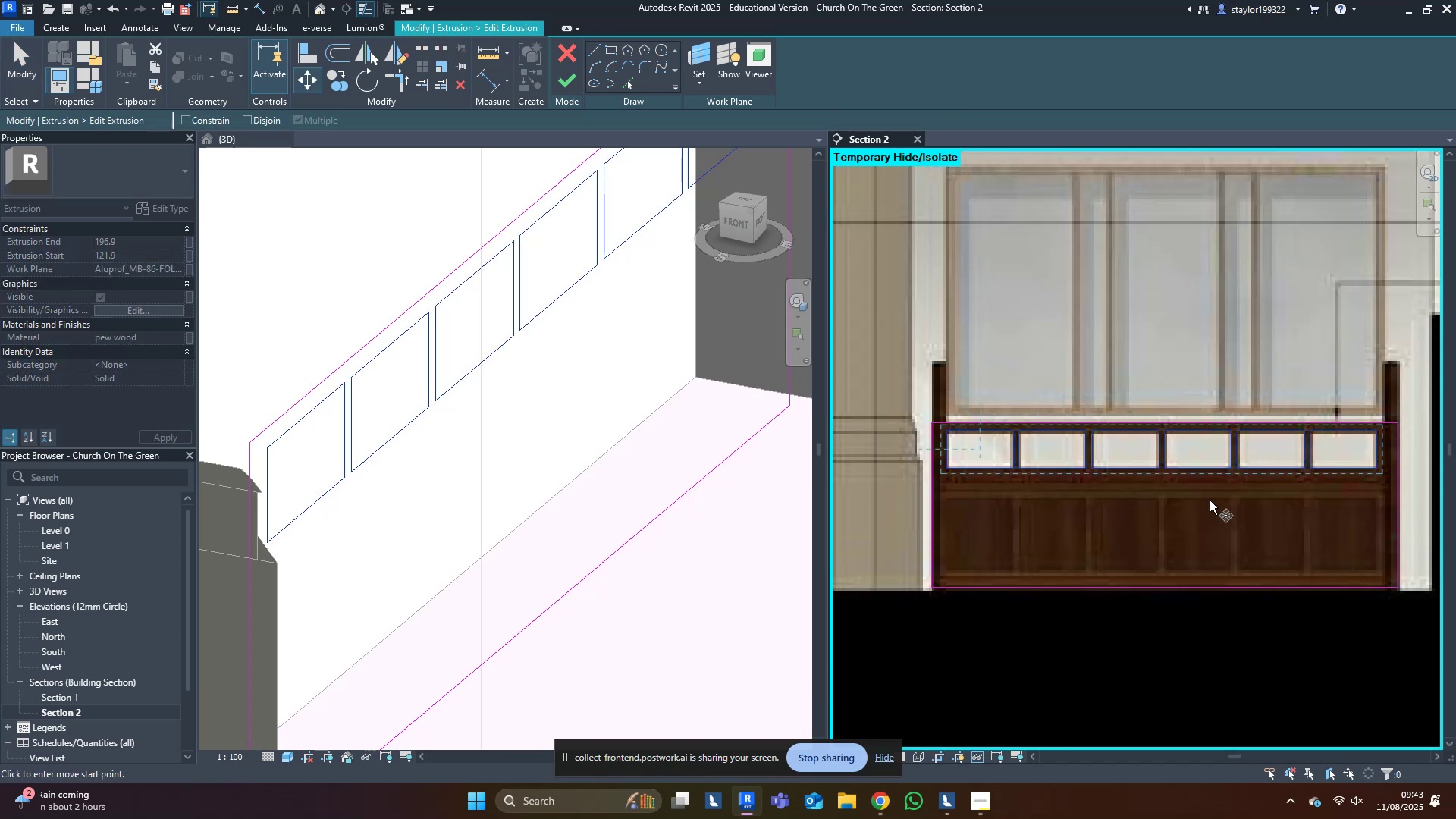 
scroll: coordinate [1075, 396], scroll_direction: up, amount: 6.0
 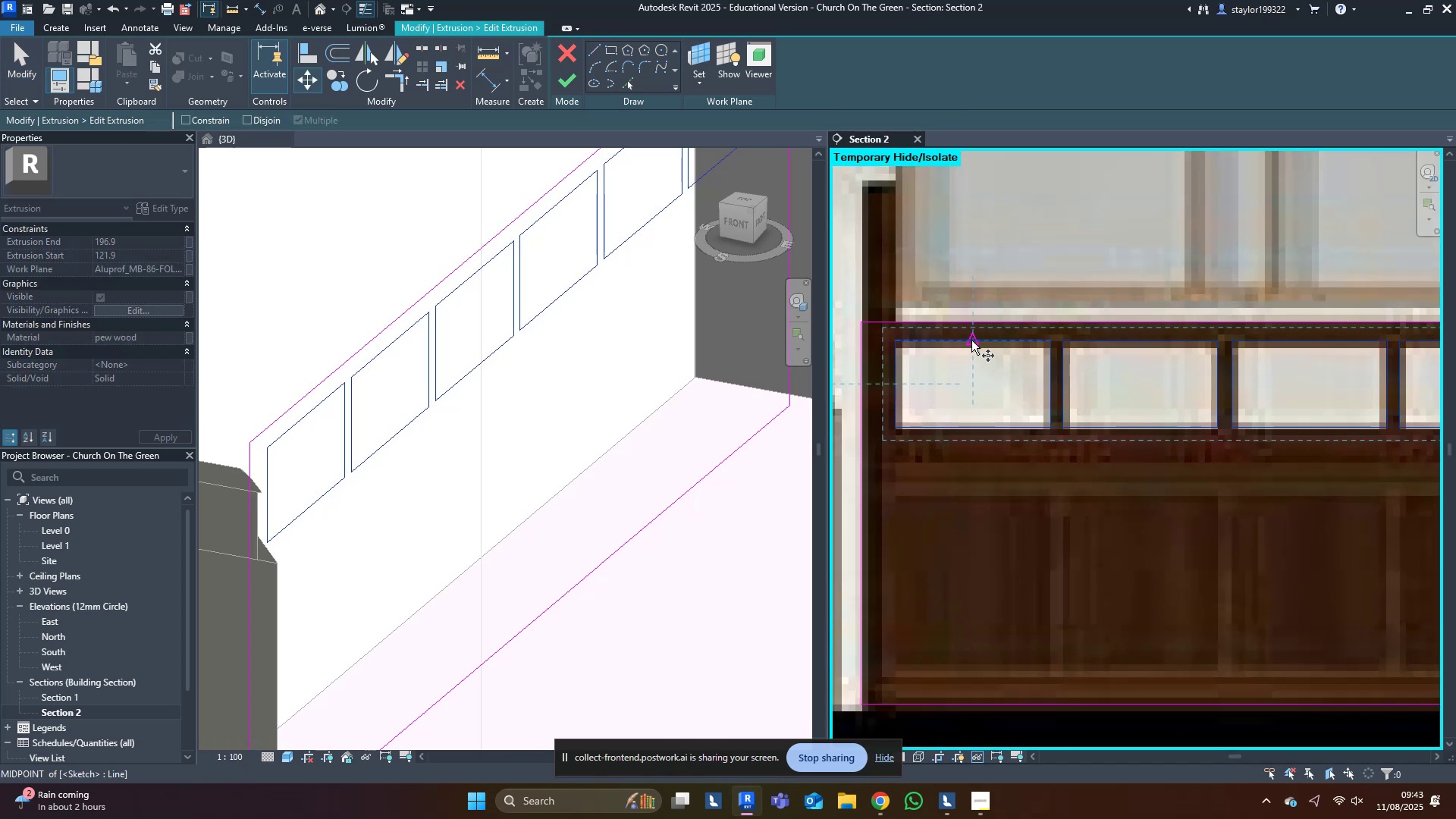 
left_click([971, 340])
 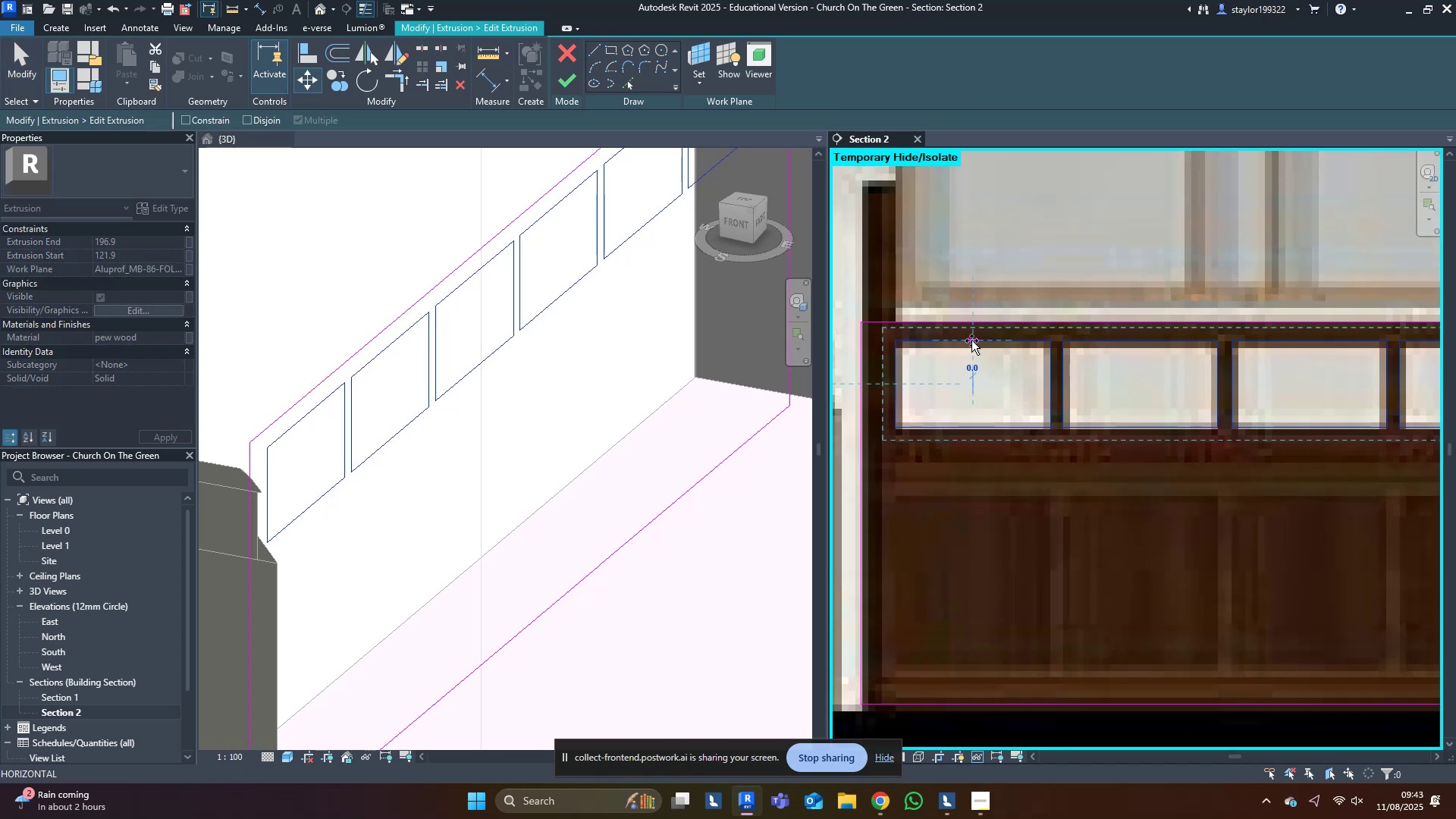 
hold_key(key=ControlLeft, duration=1.84)
 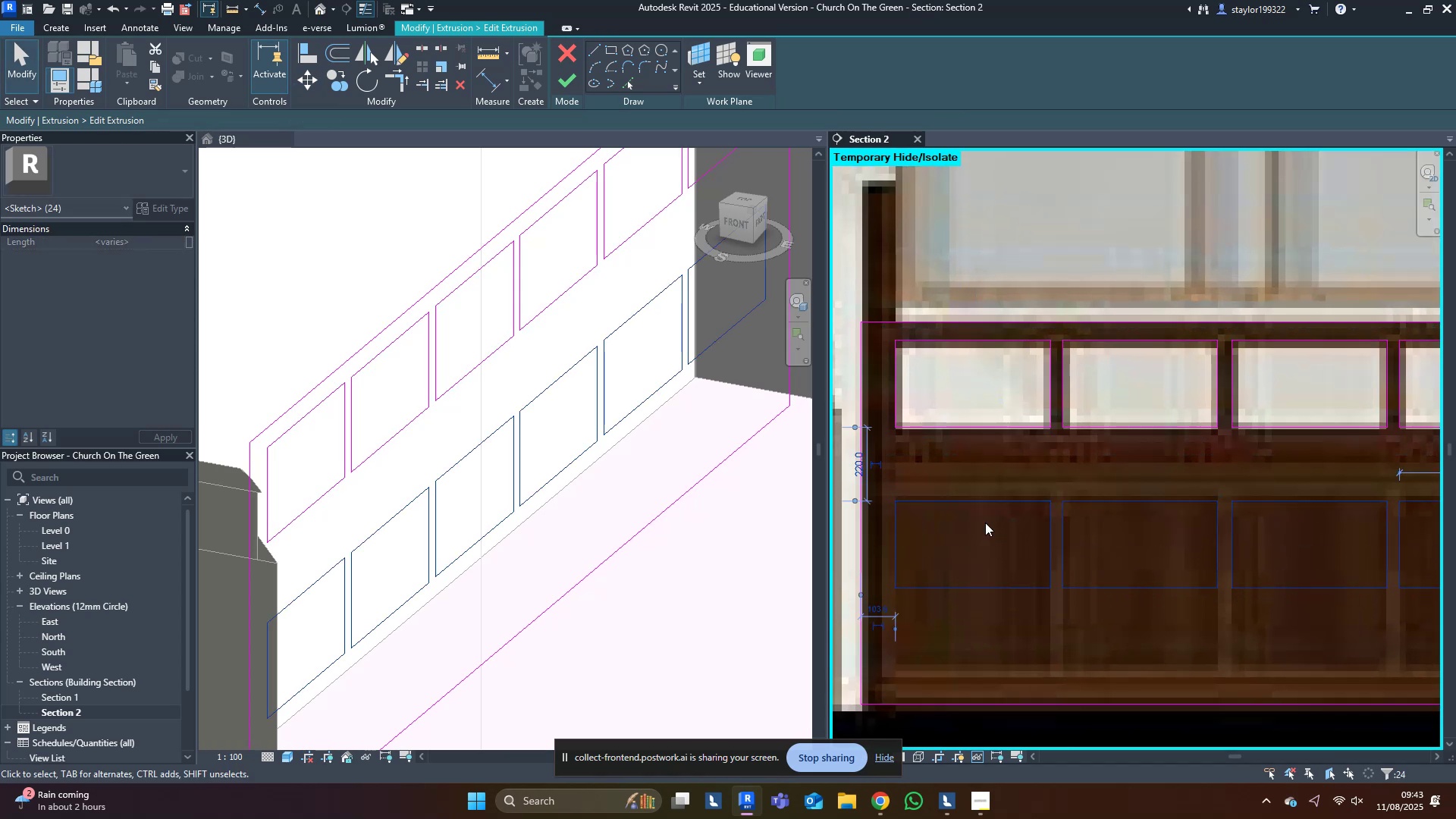 
hold_key(key=ShiftLeft, duration=1.5)
 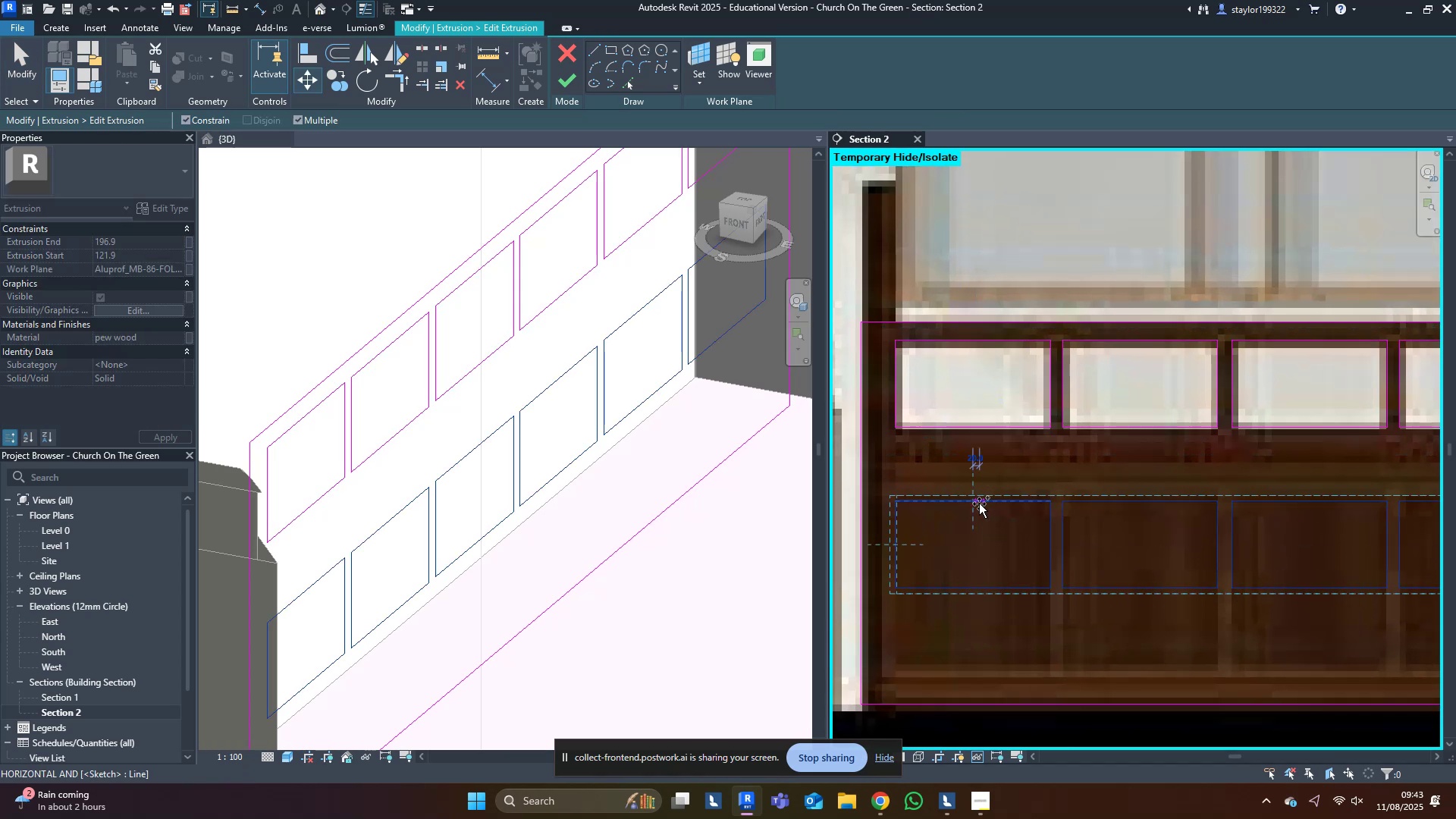 
key(Control+Shift+ShiftLeft)
 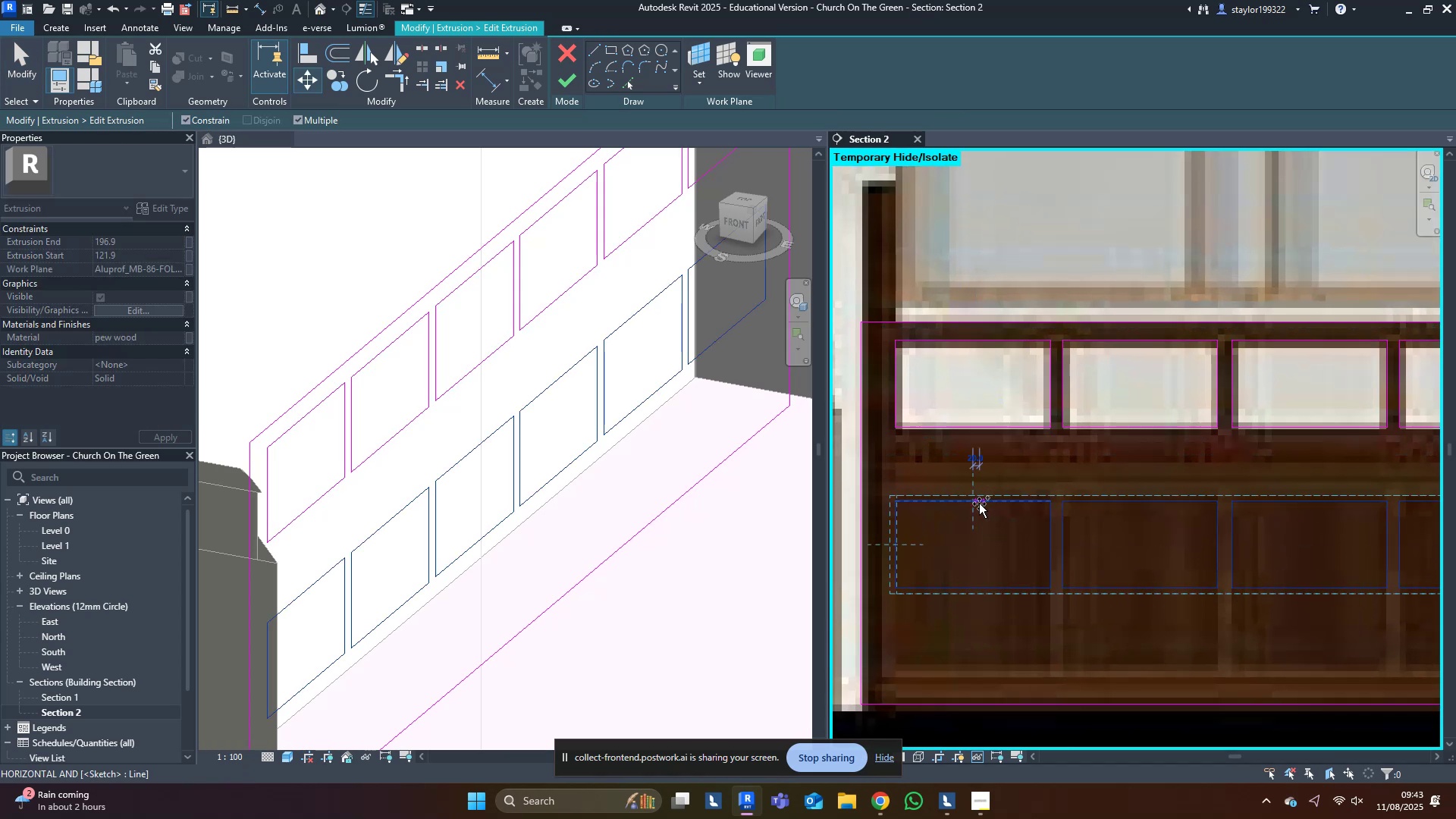 
key(Control+Shift+ShiftLeft)
 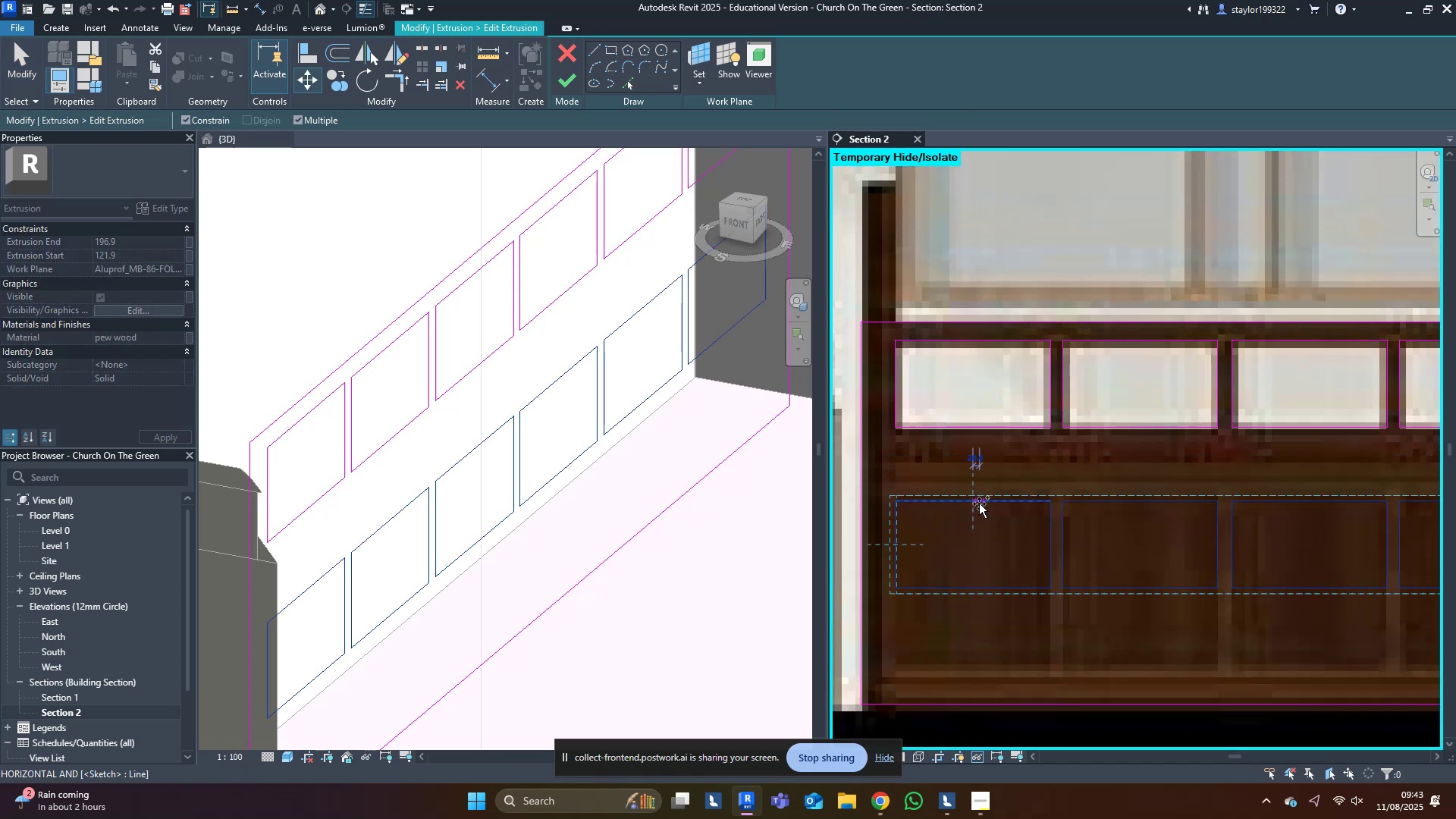 
key(Control+Shift+ShiftLeft)
 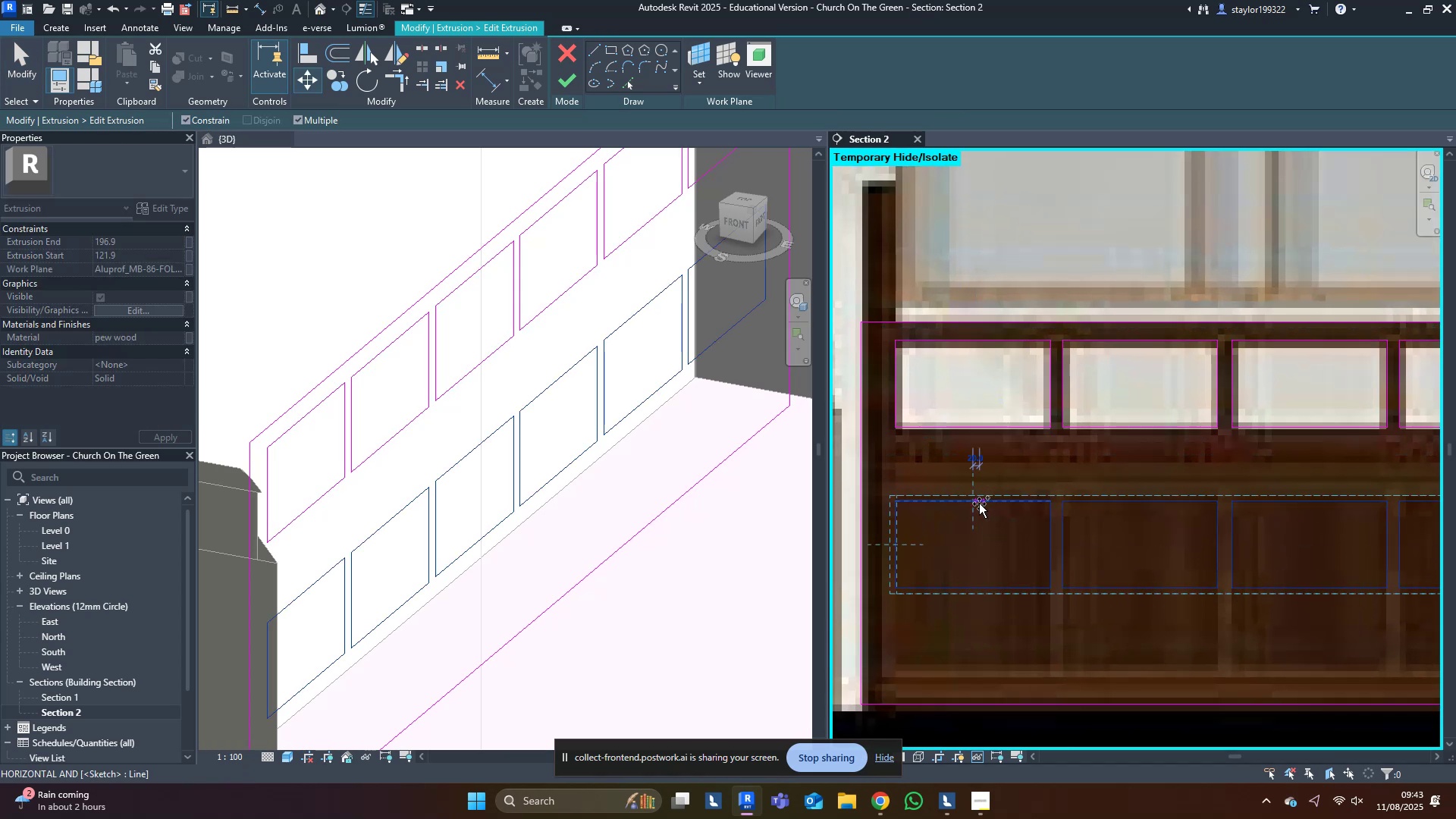 
key(Control+Shift+ShiftLeft)
 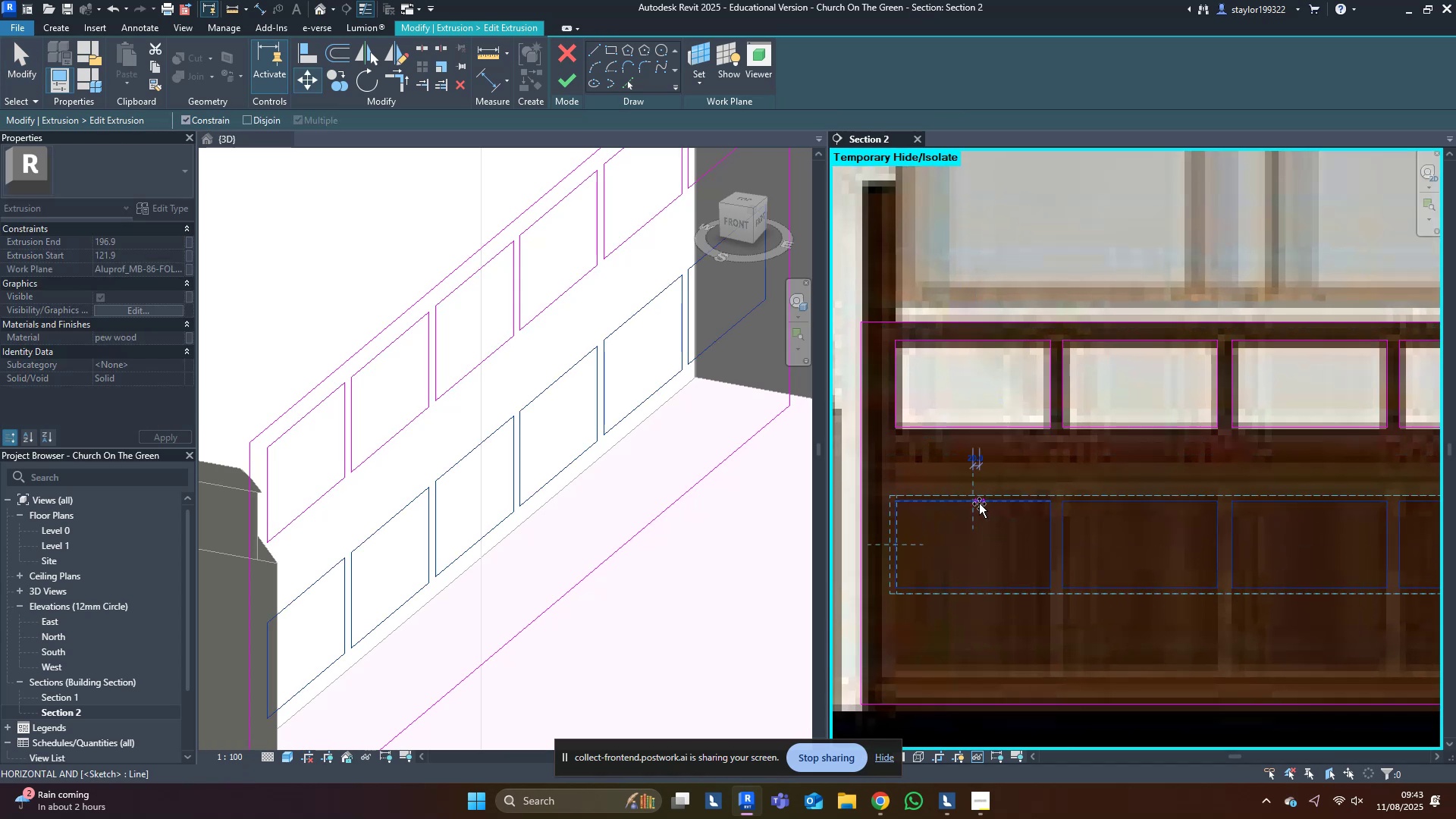 
key(Control+Shift+ShiftLeft)
 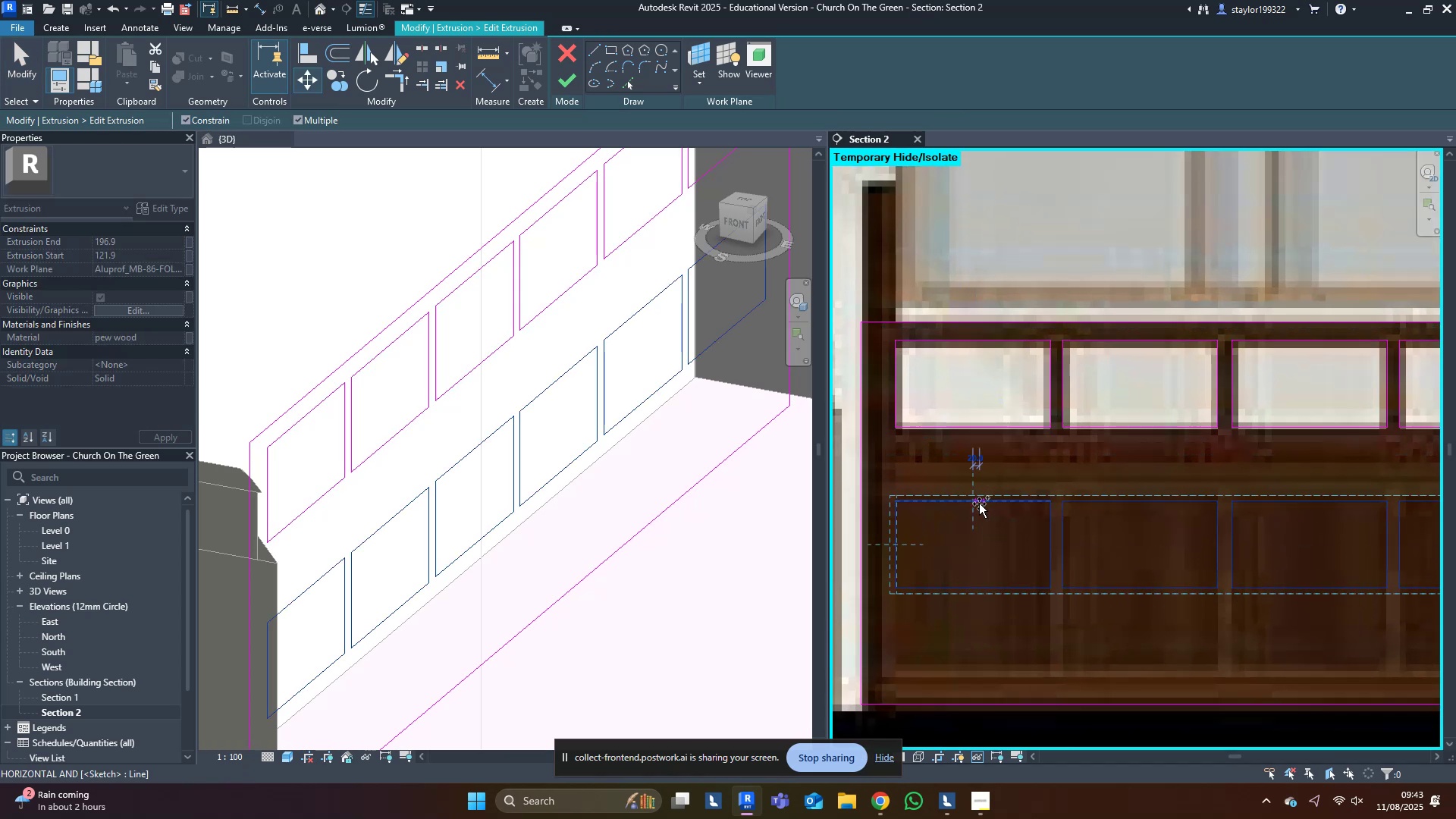 
key(Control+Shift+ShiftLeft)
 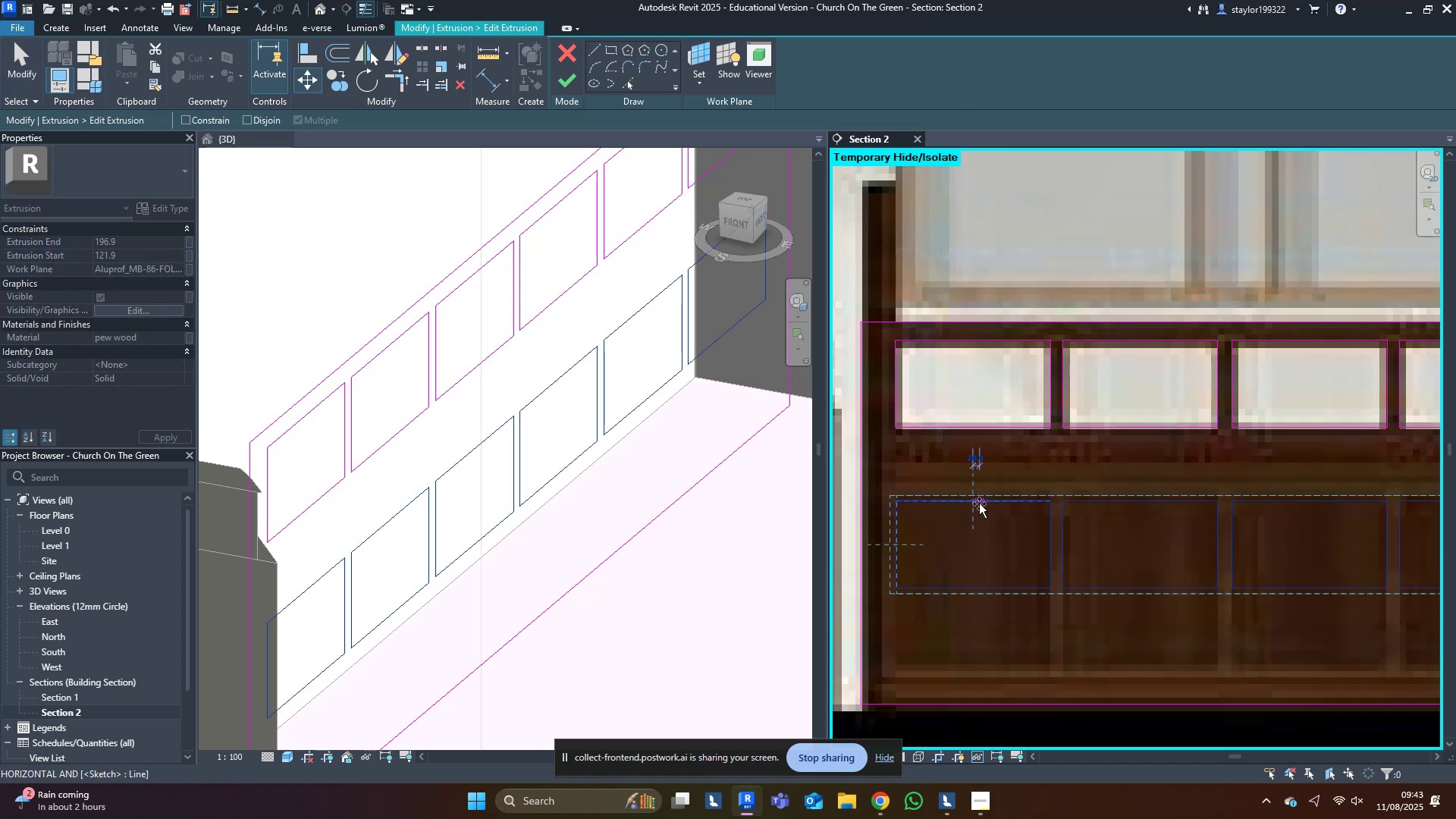 
key(Escape)
 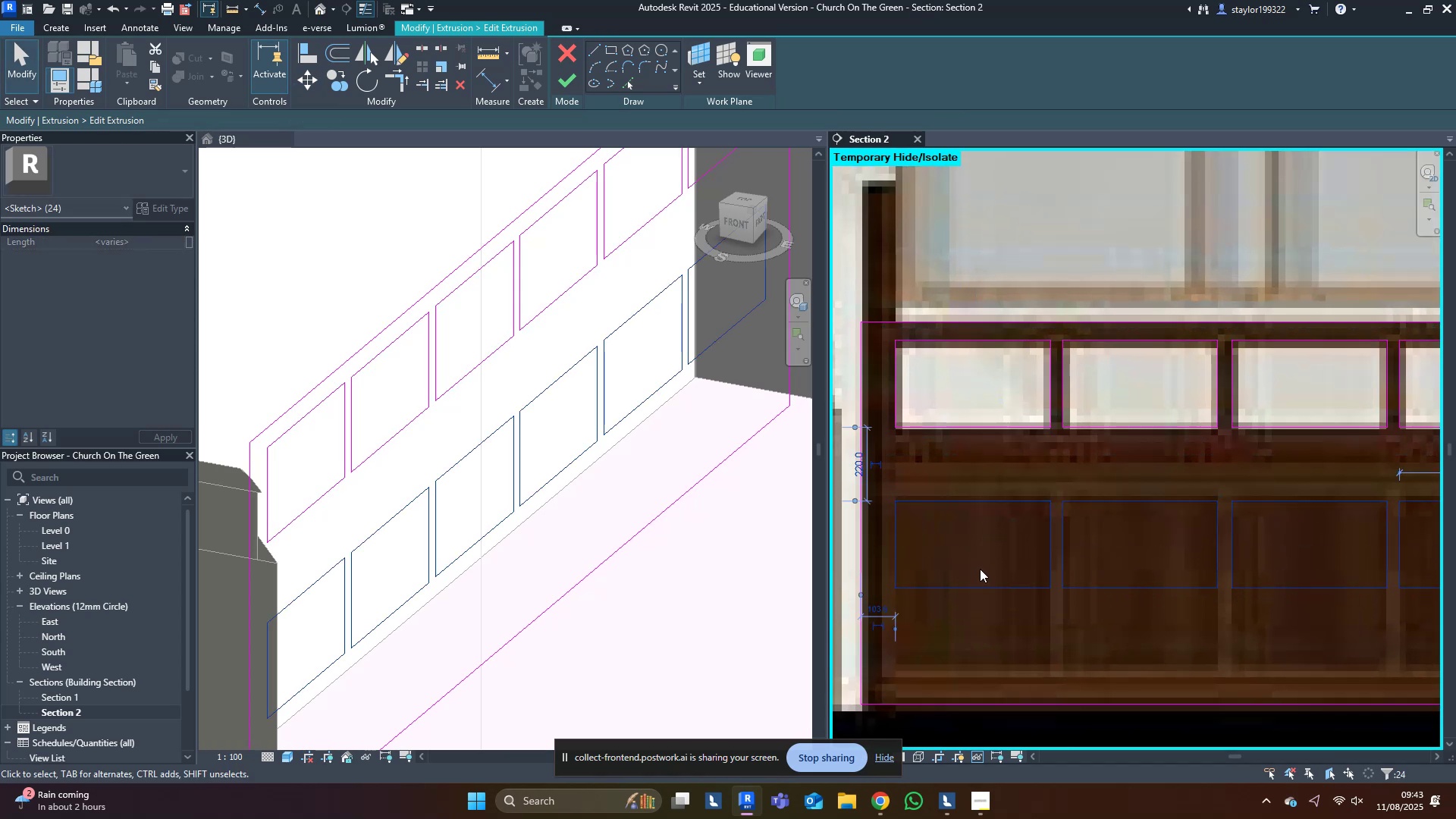 
key(ArrowUp)
 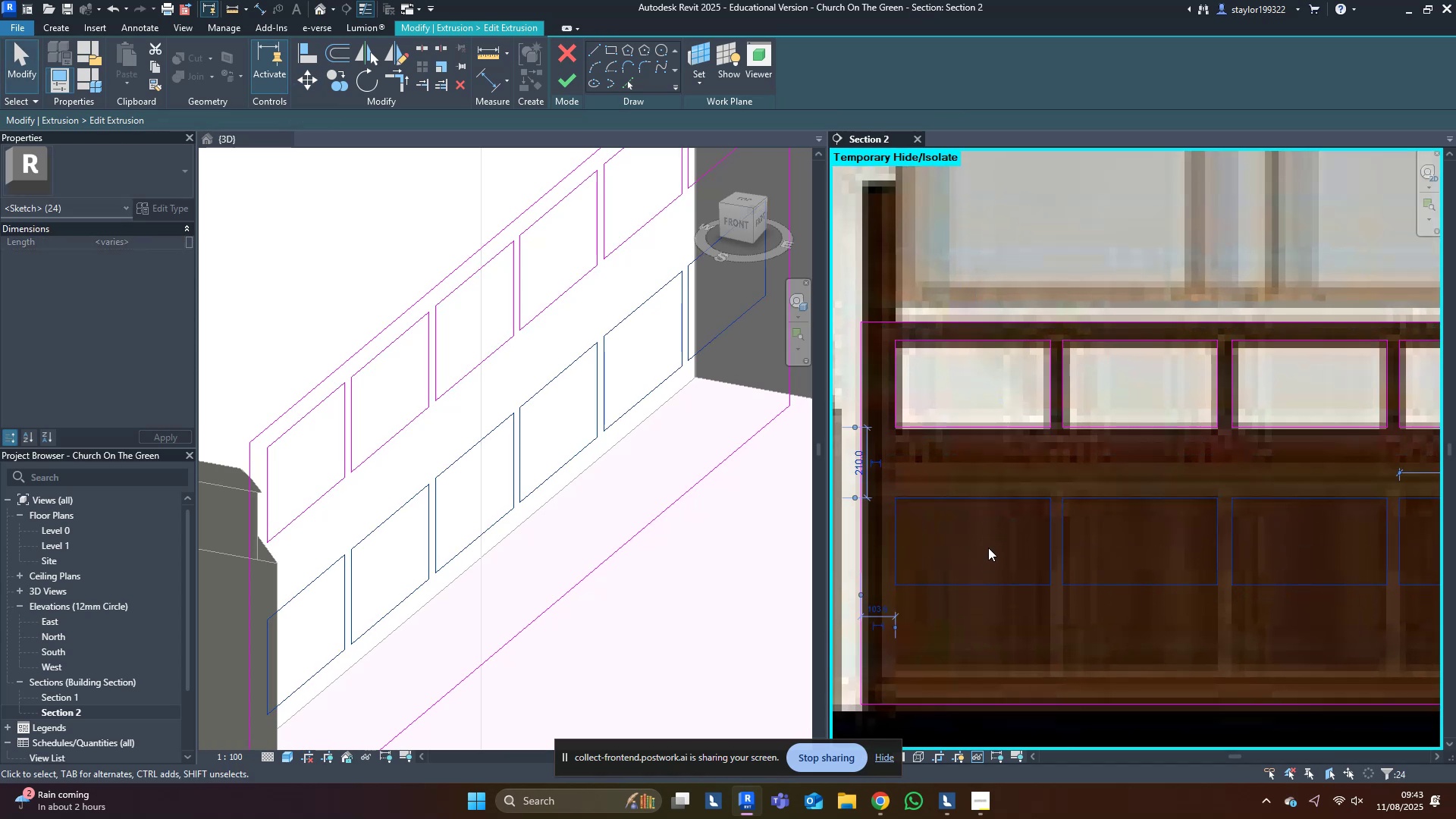 
scroll: coordinate [991, 543], scroll_direction: up, amount: 5.0
 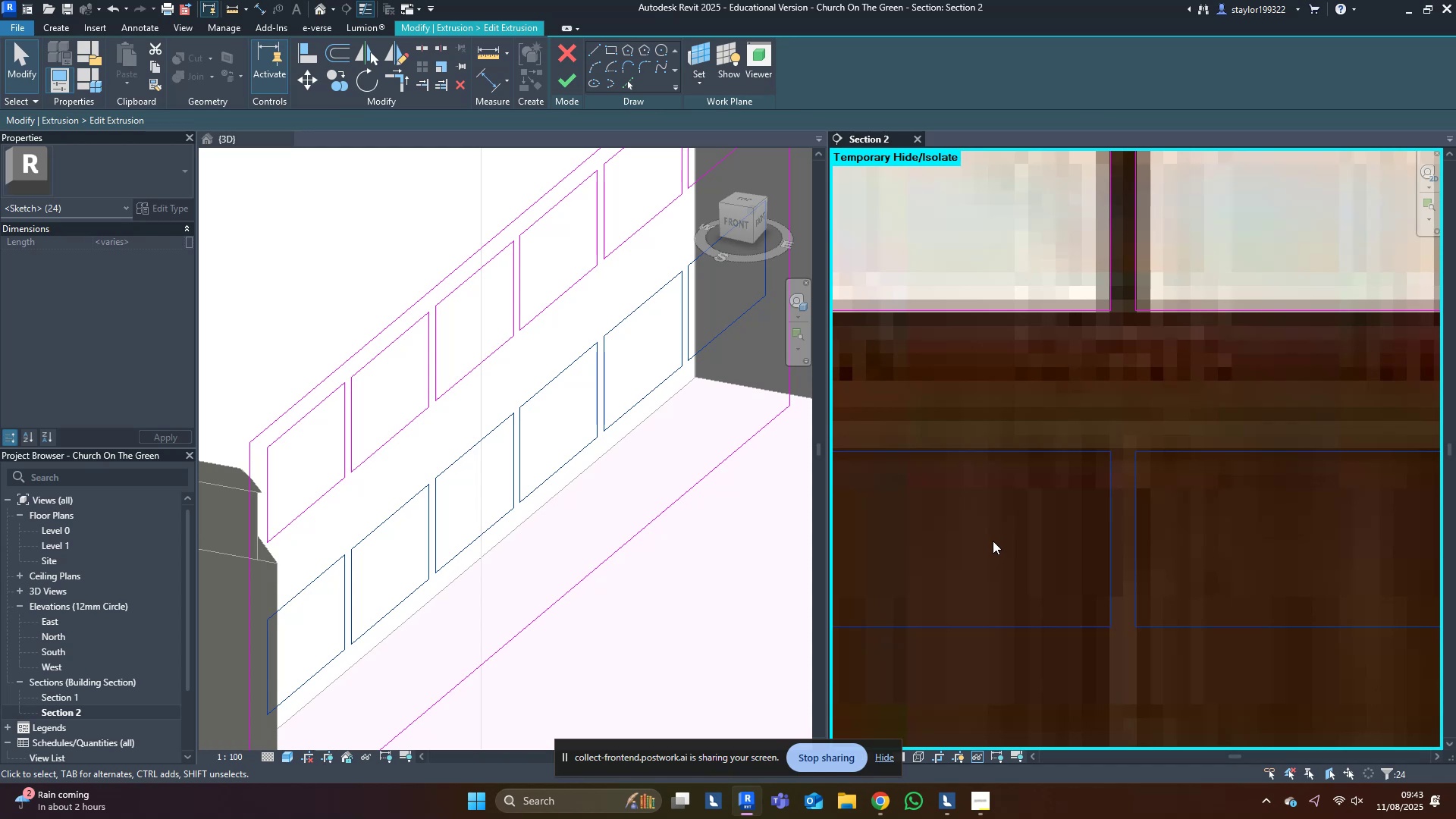 
key(ArrowUp)
 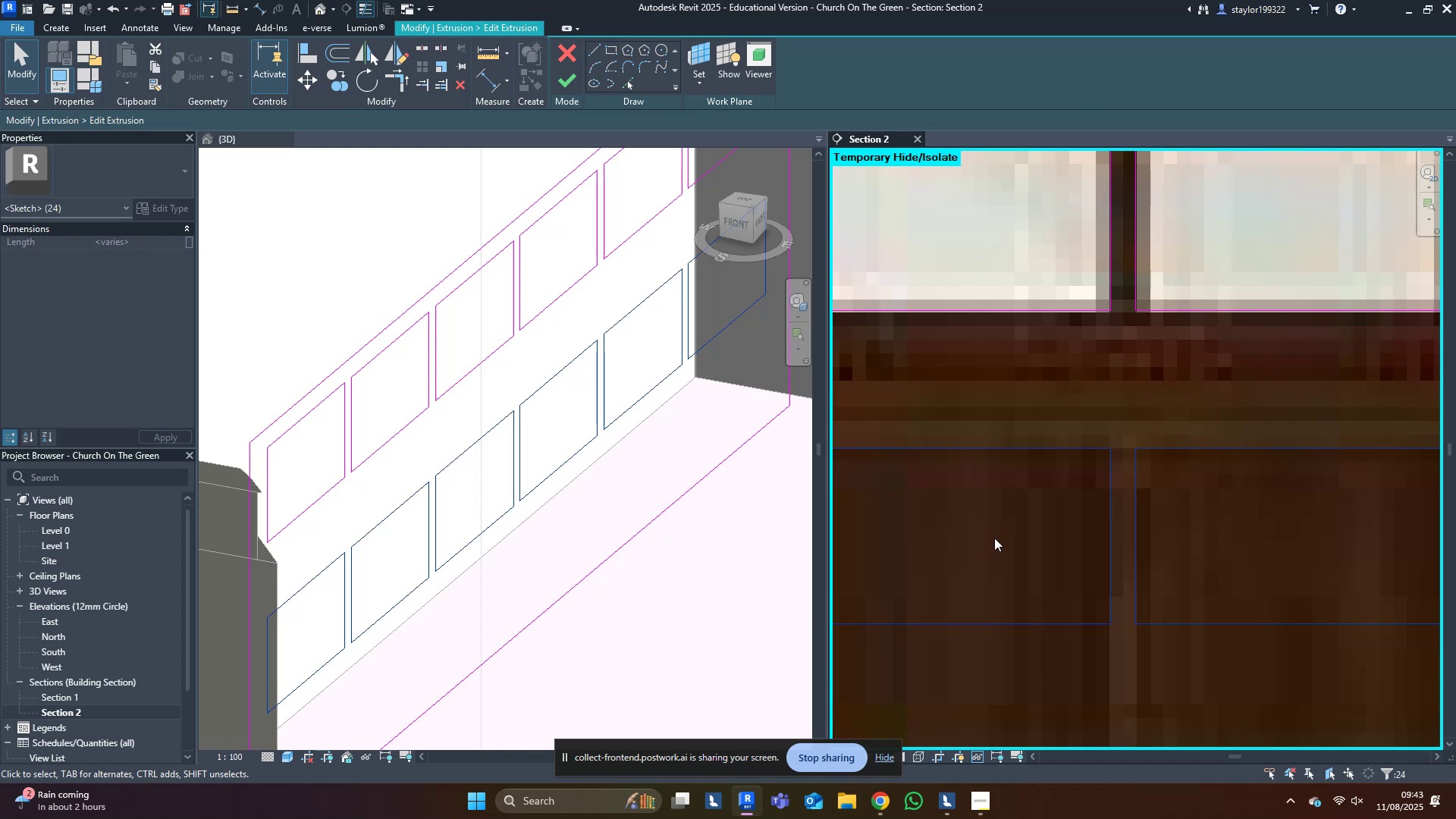 
scroll: coordinate [977, 548], scroll_direction: down, amount: 14.0
 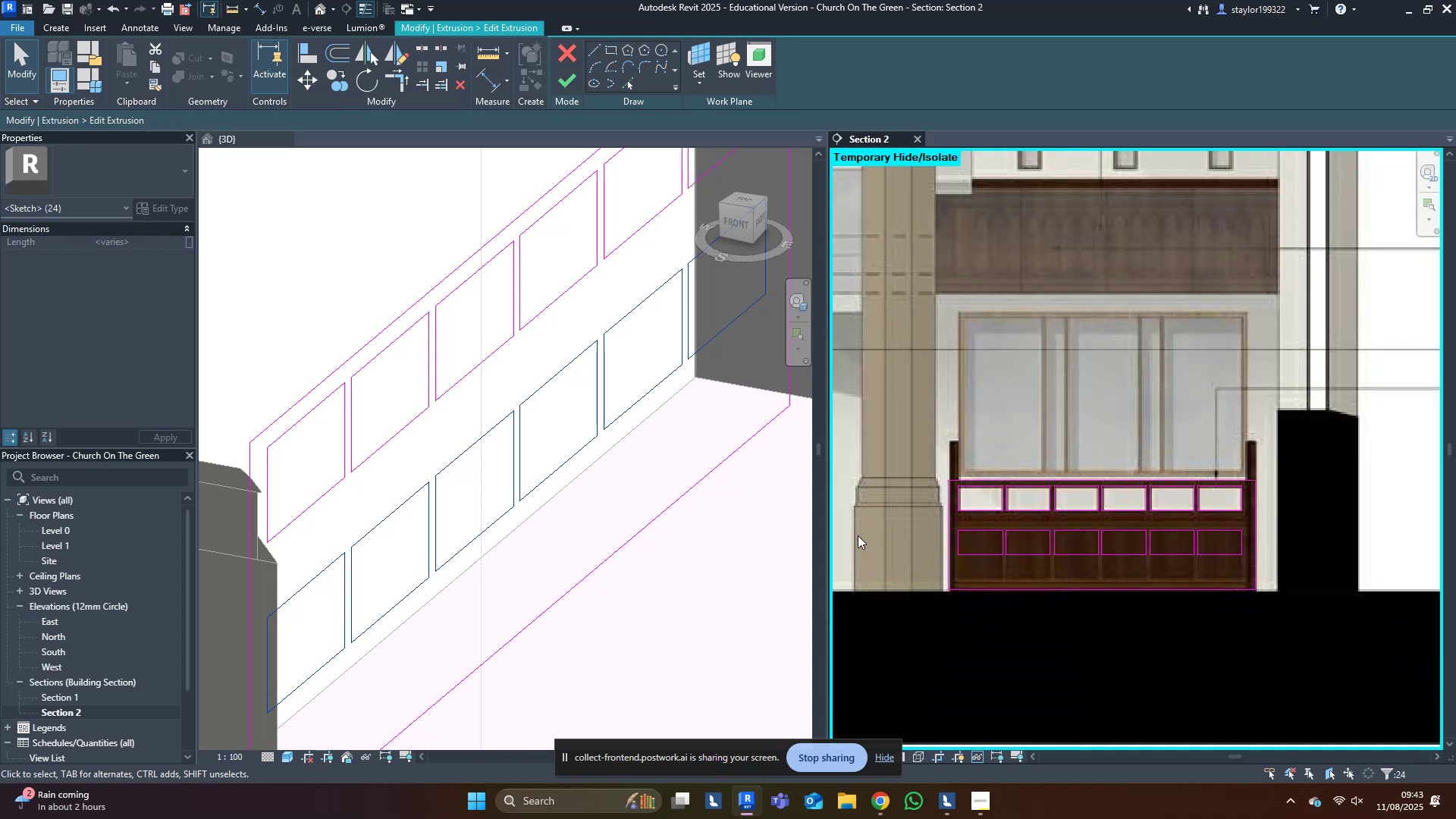 
left_click([858, 535])
 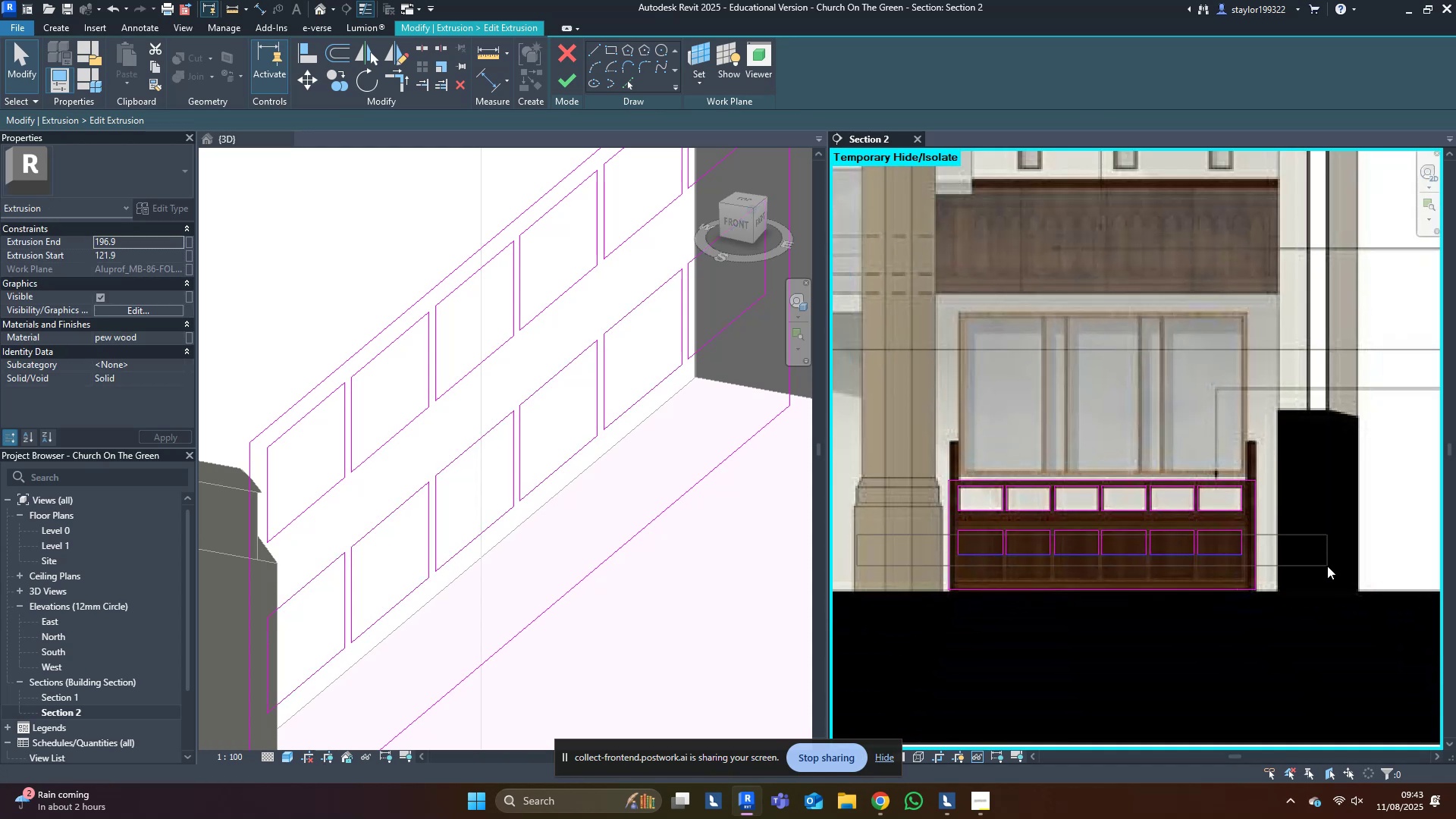 
scroll: coordinate [1034, 592], scroll_direction: up, amount: 9.0
 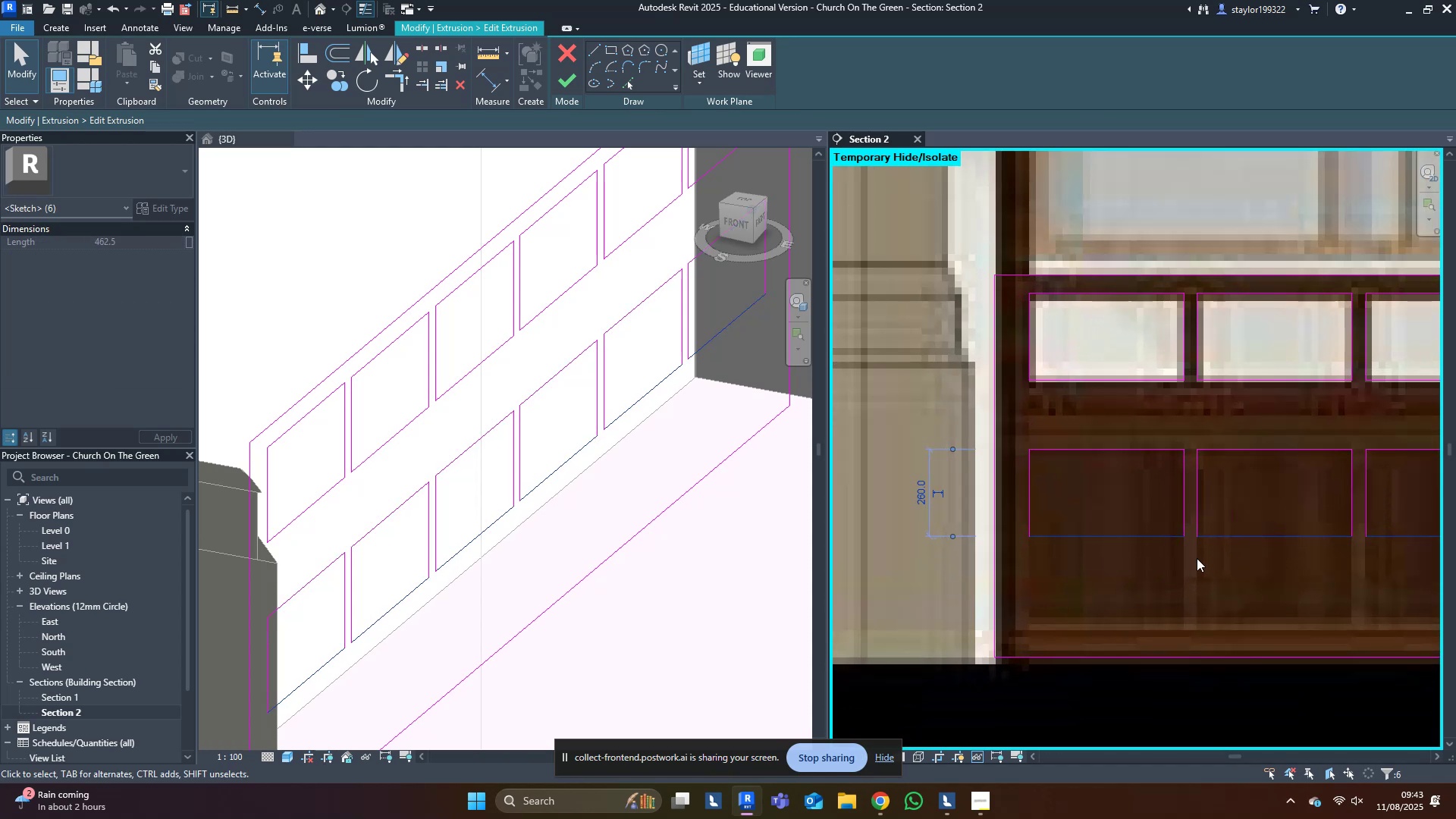 
key(Shift+ArrowDown)
 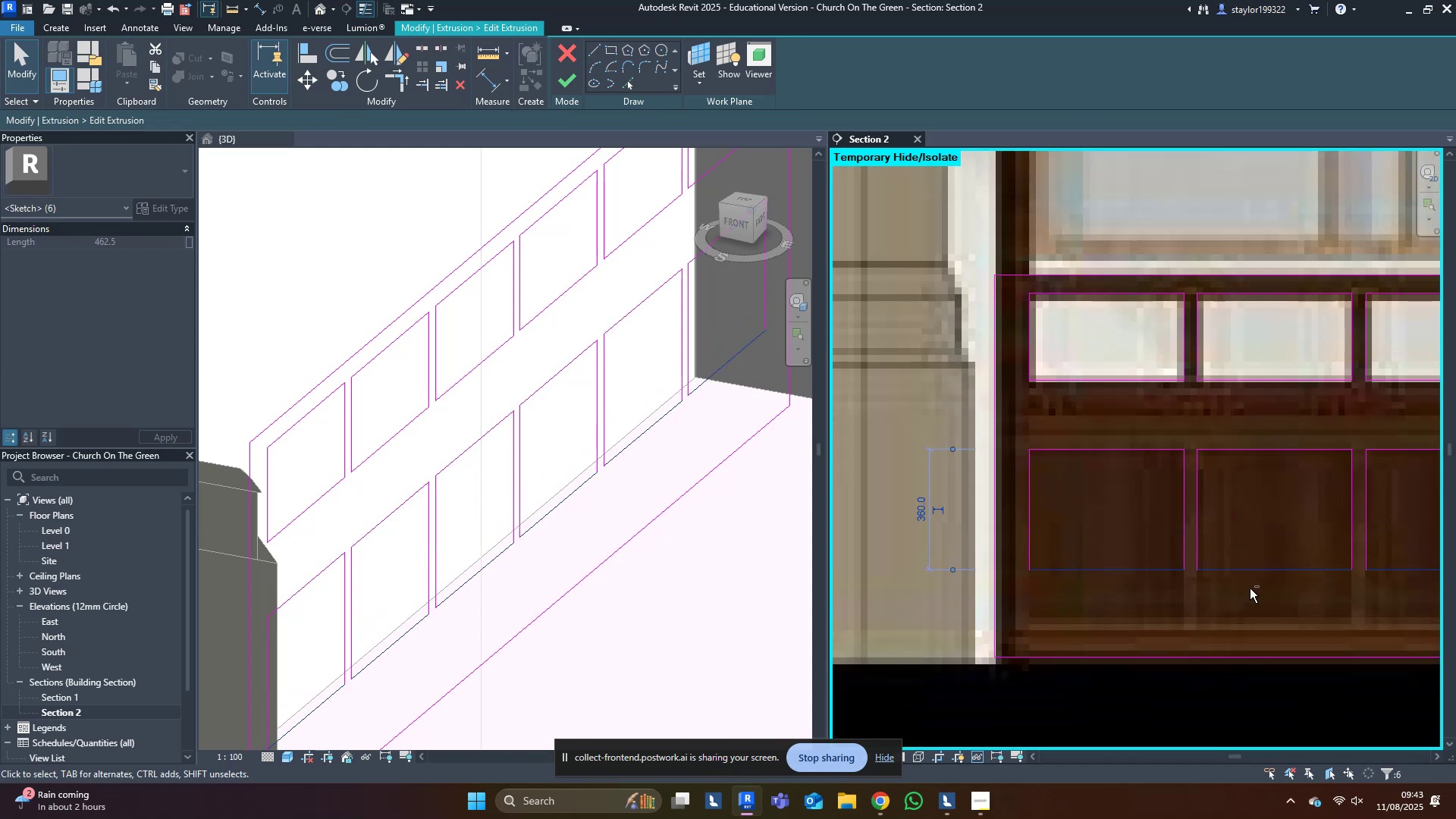 
key(Shift+ArrowDown)
 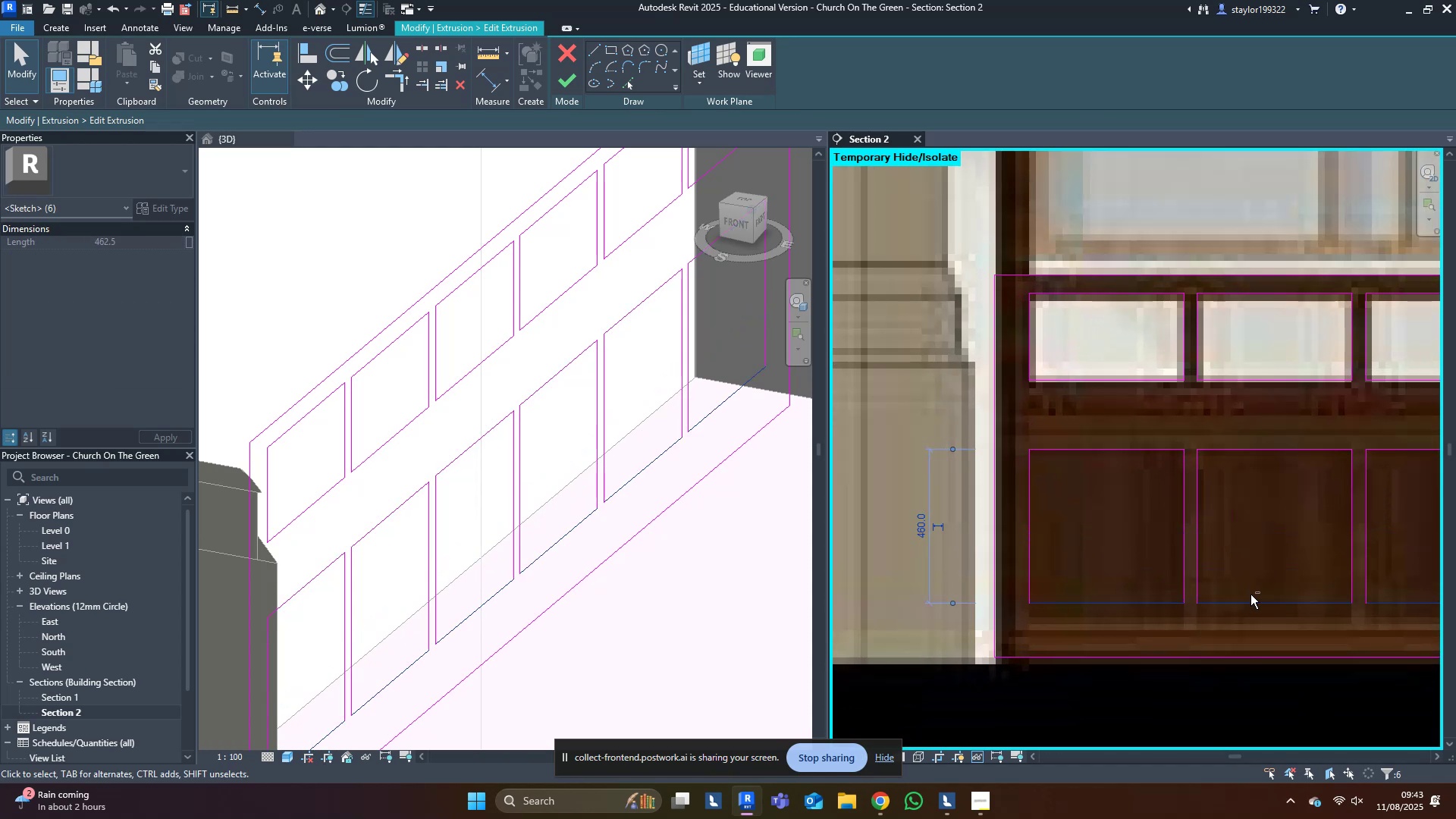 
key(Shift+ArrowDown)
 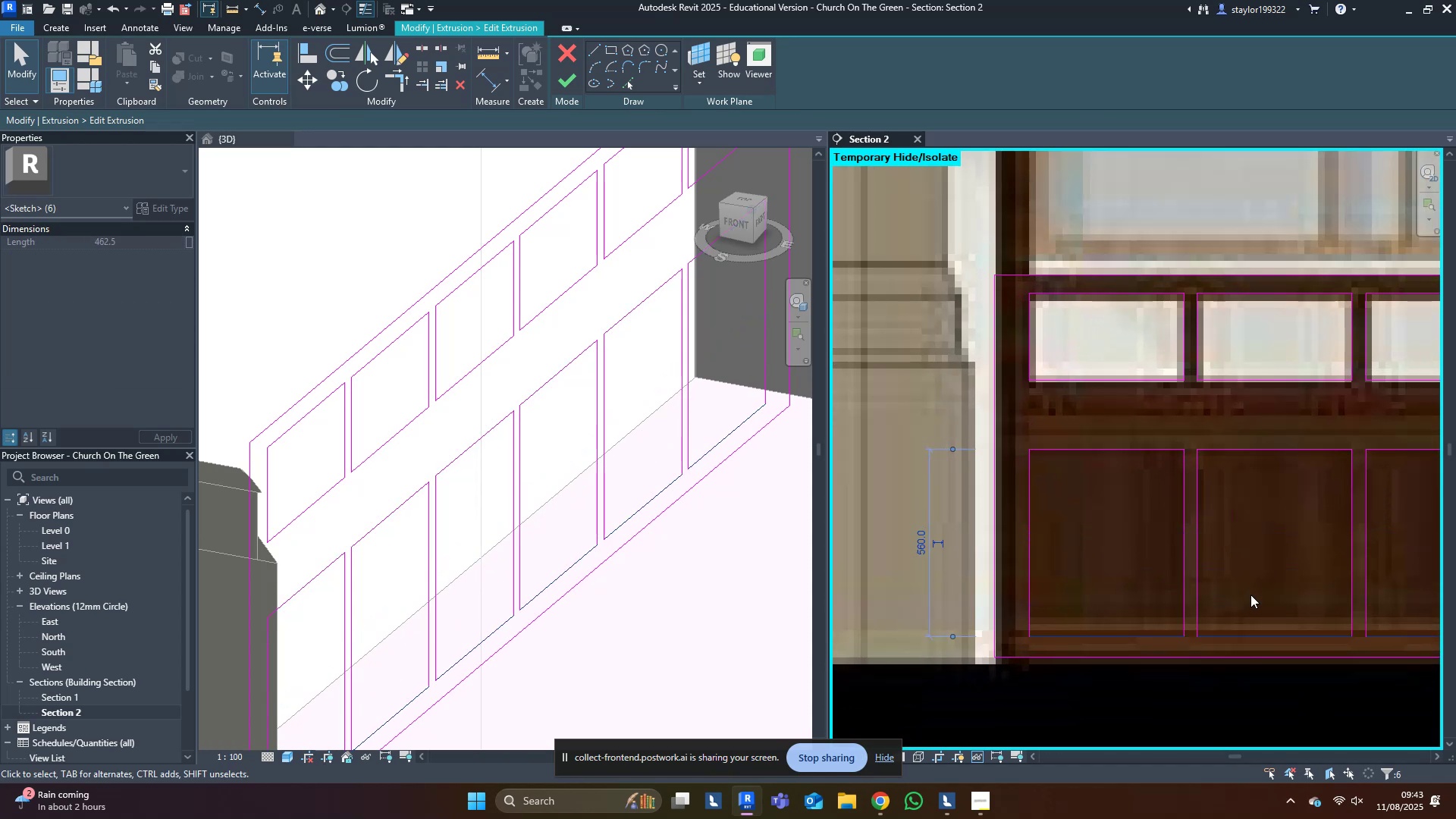 
hold_key(key=ArrowUp, duration=0.66)
 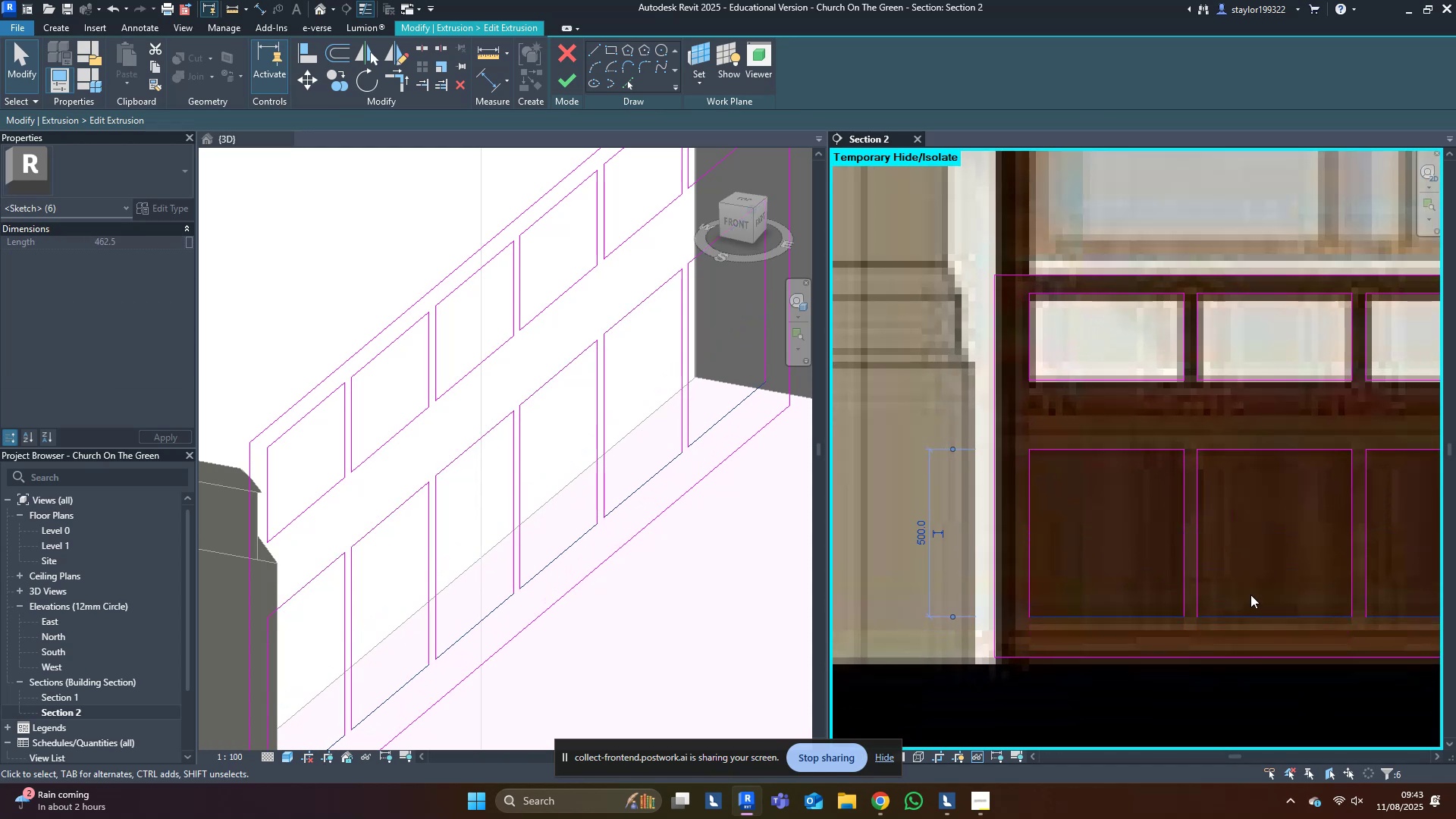 
key(ArrowDown)
 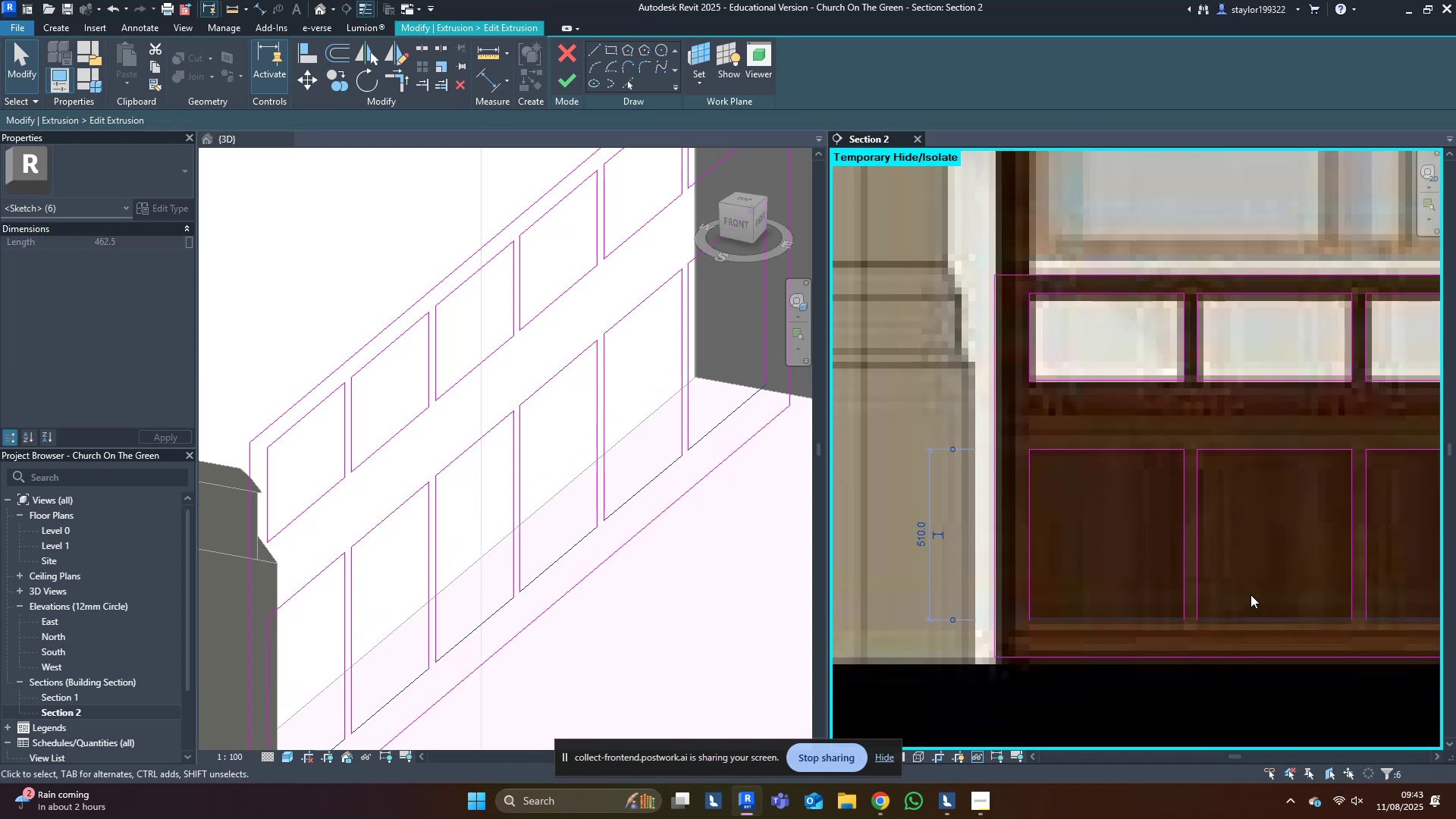 
key(ArrowUp)
 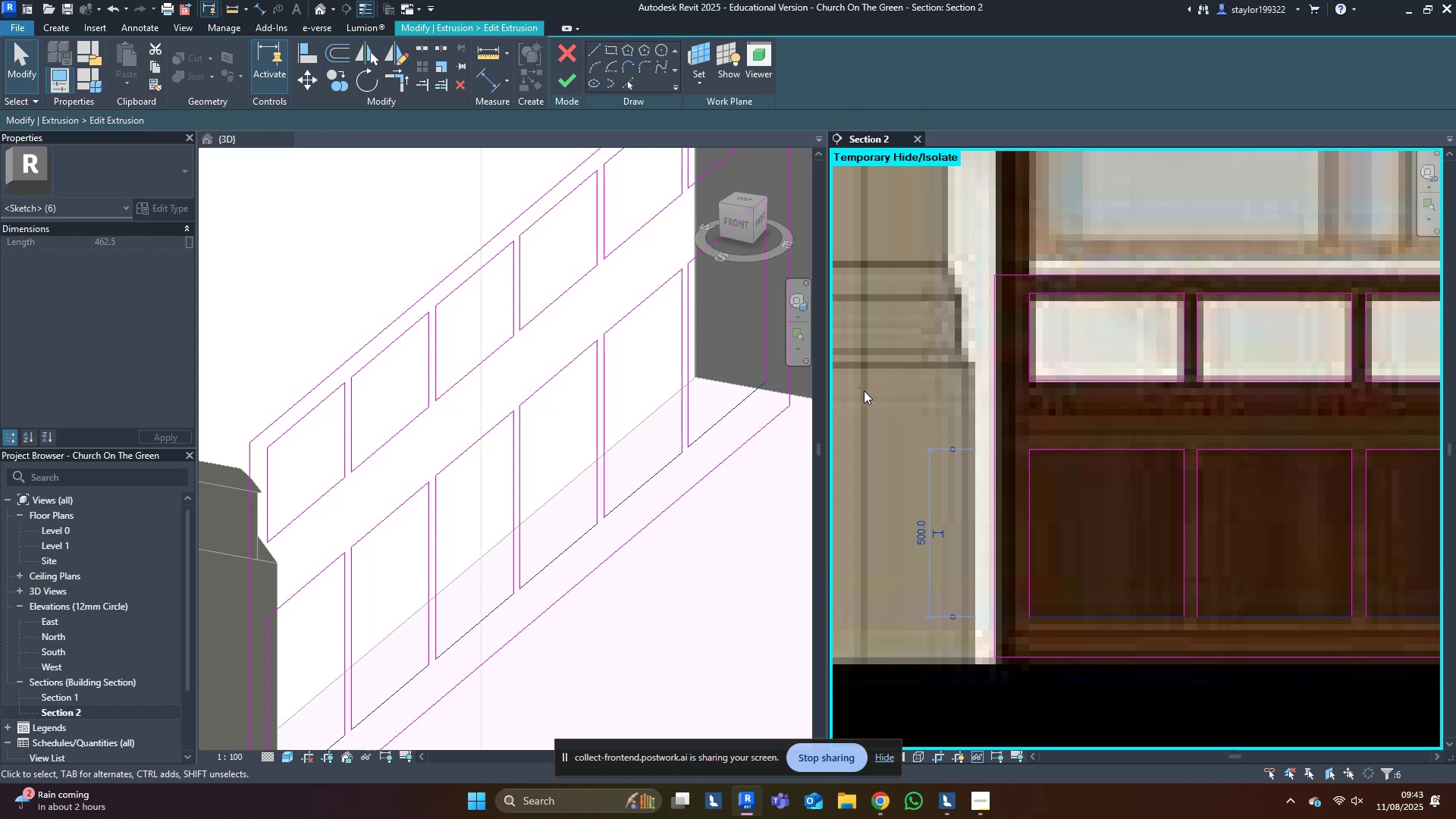 
left_click([864, 389])
 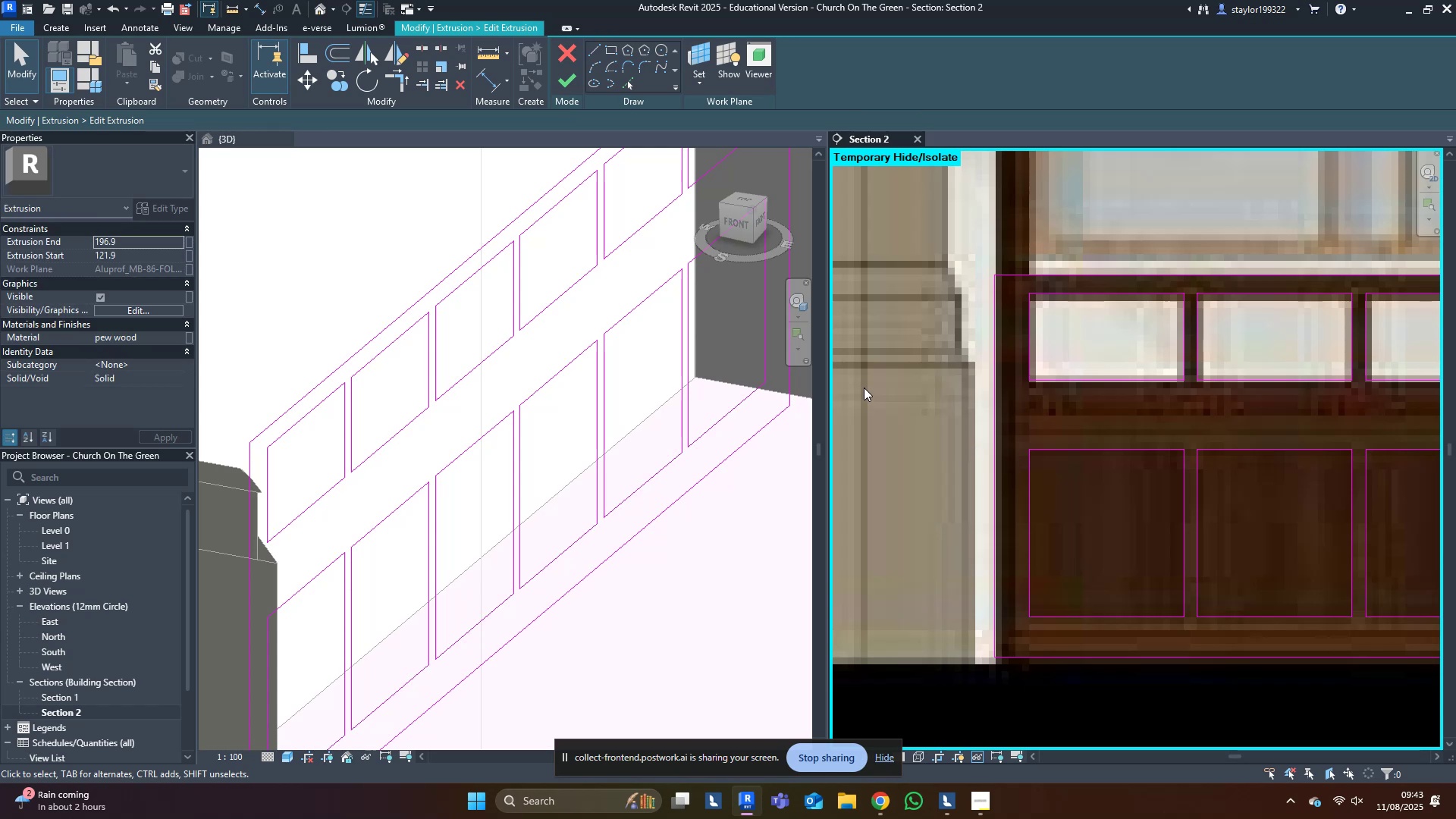 
scroll: coordinate [956, 532], scroll_direction: down, amount: 8.0
 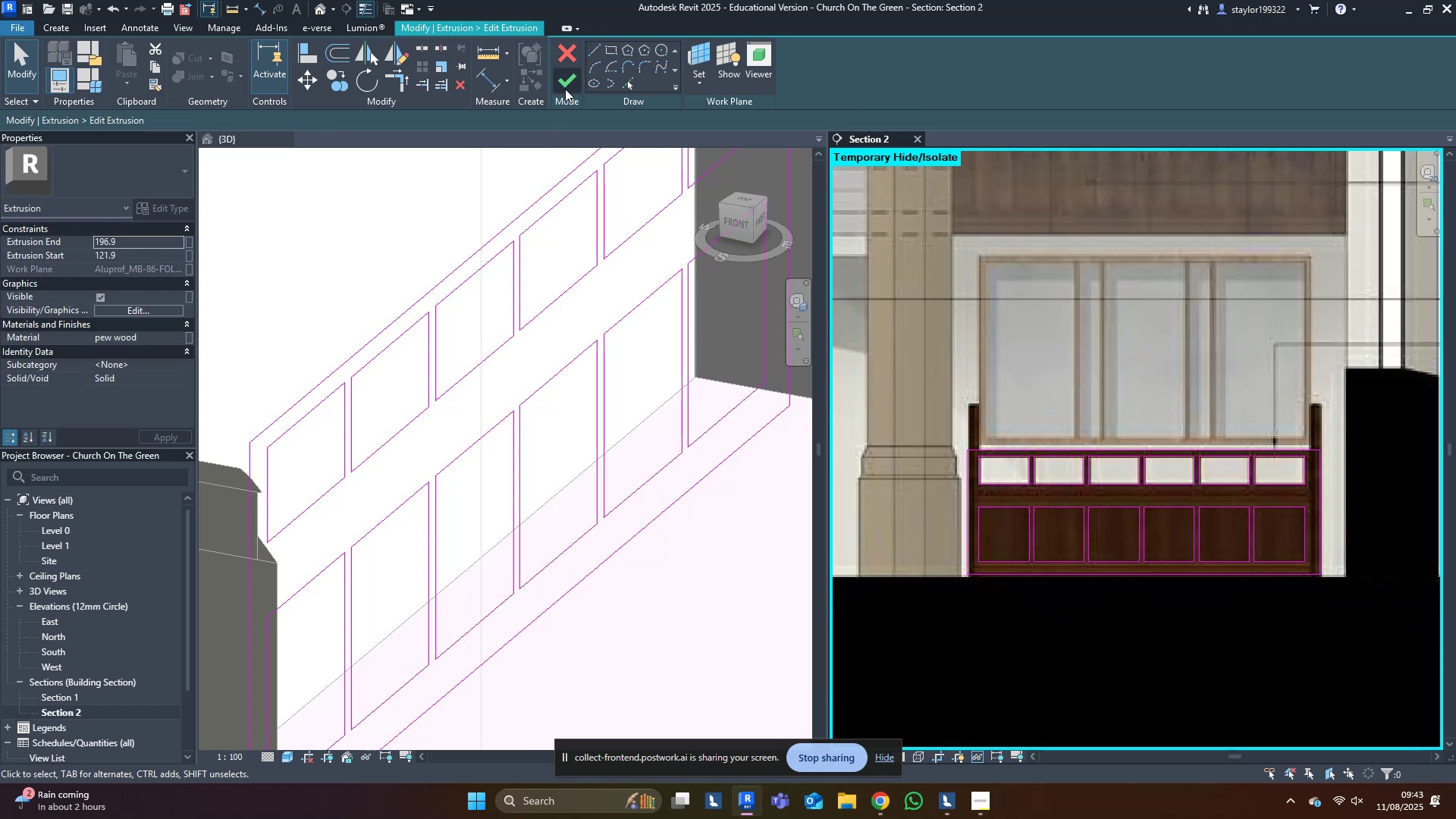 
left_click([570, 79])
 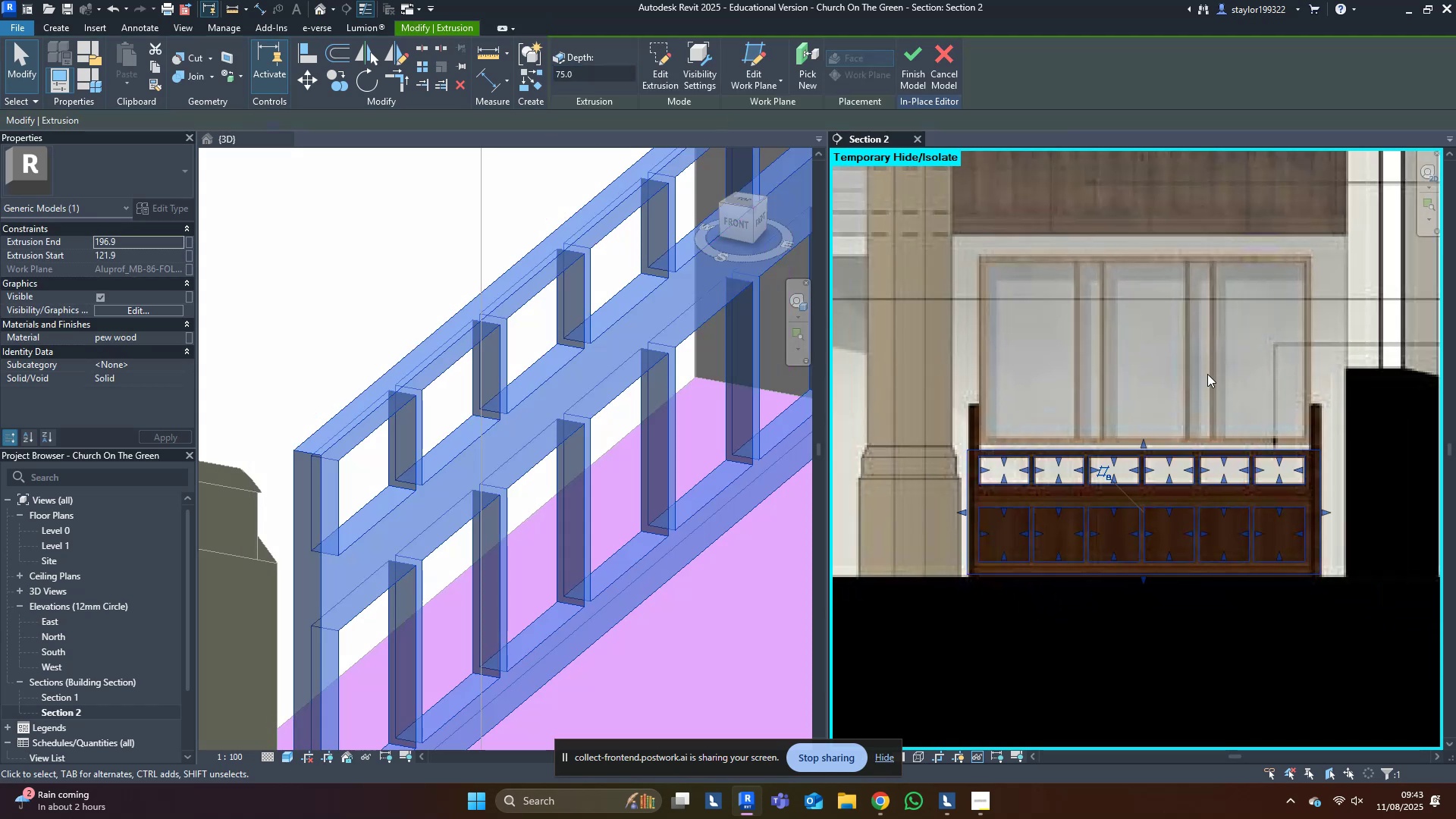 
key(Escape)
 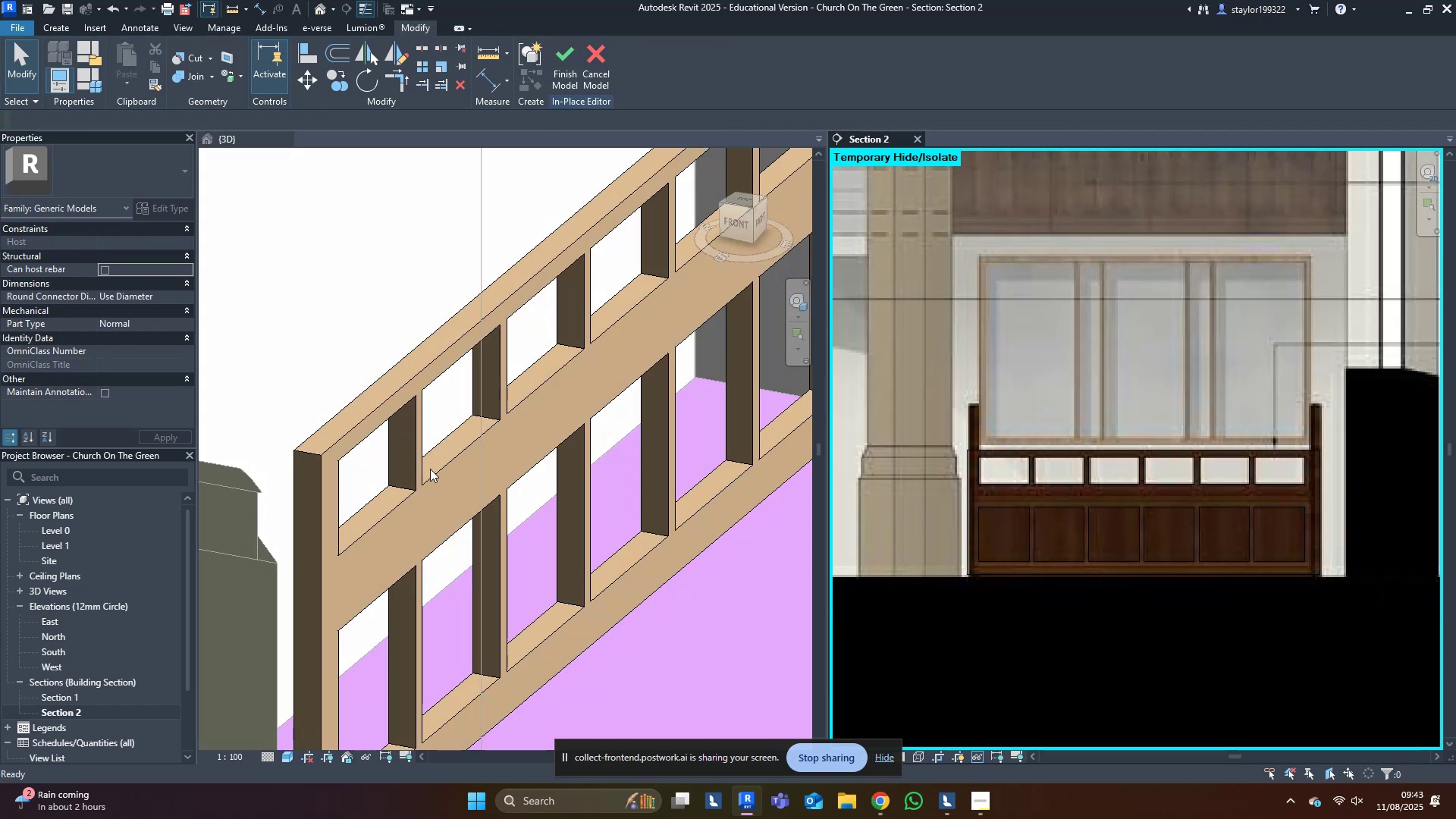 
middle_click([430, 469])
 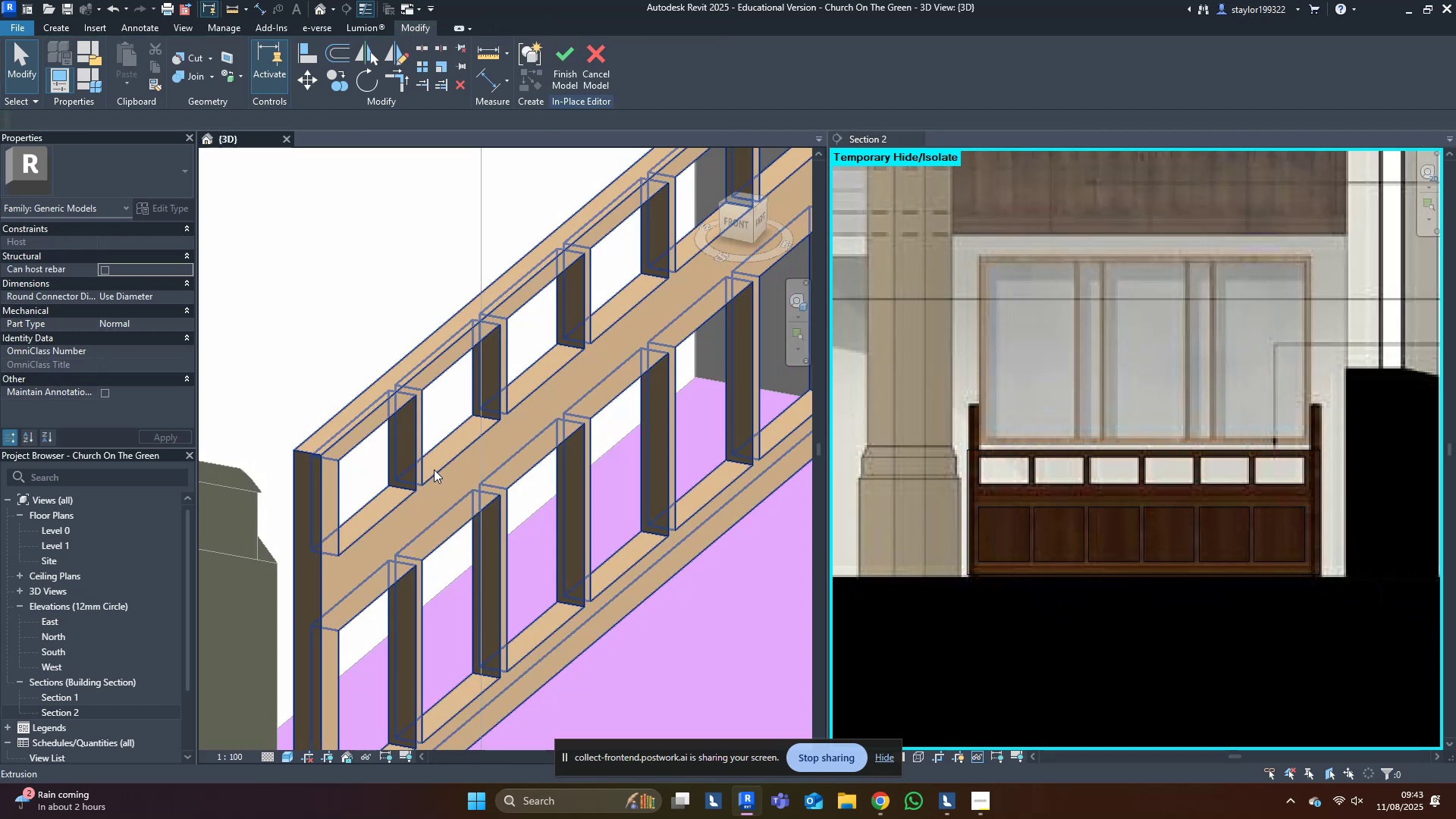 
hold_key(key=ShiftLeft, duration=0.43)
 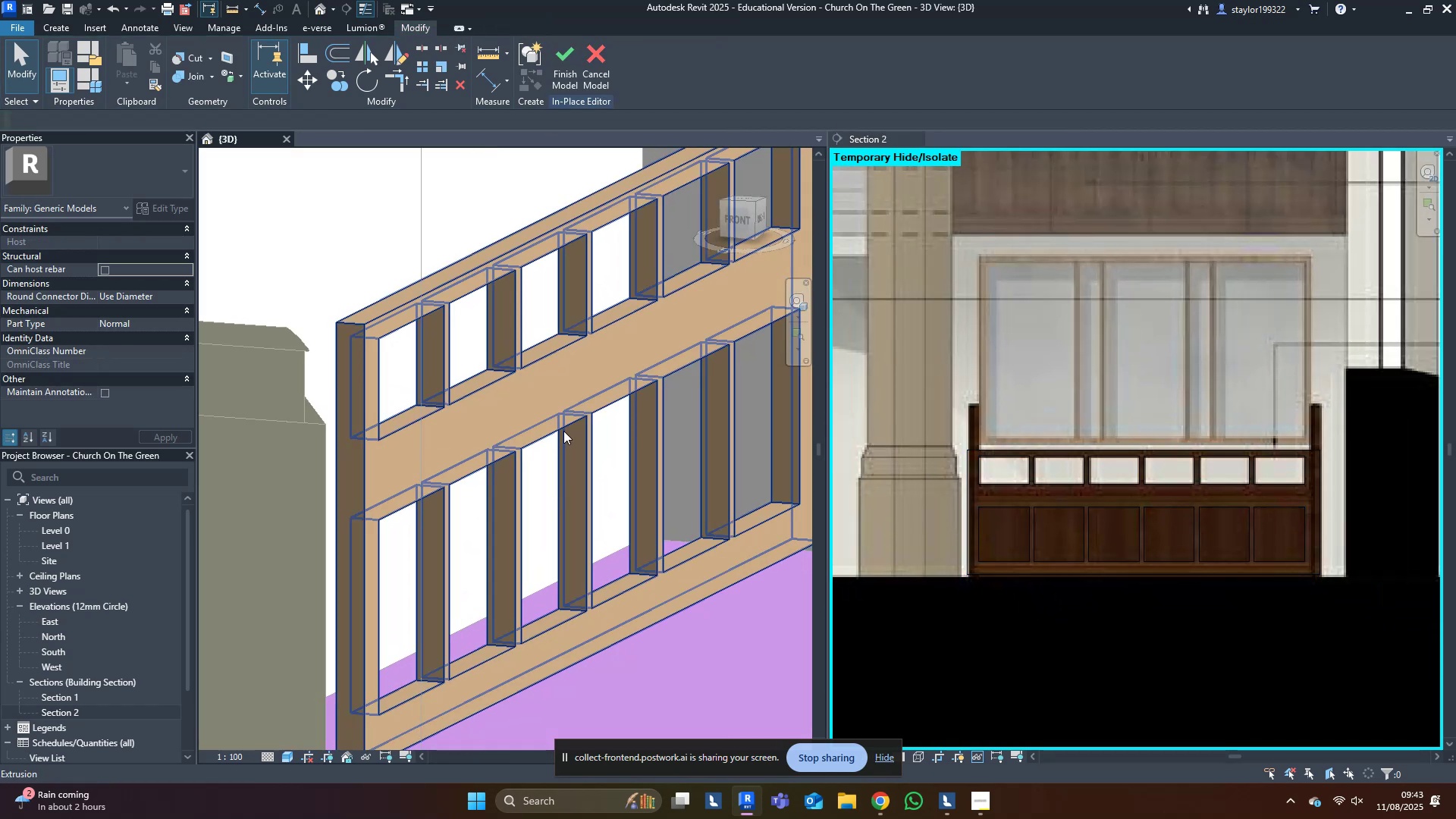 
left_click([563, 431])
 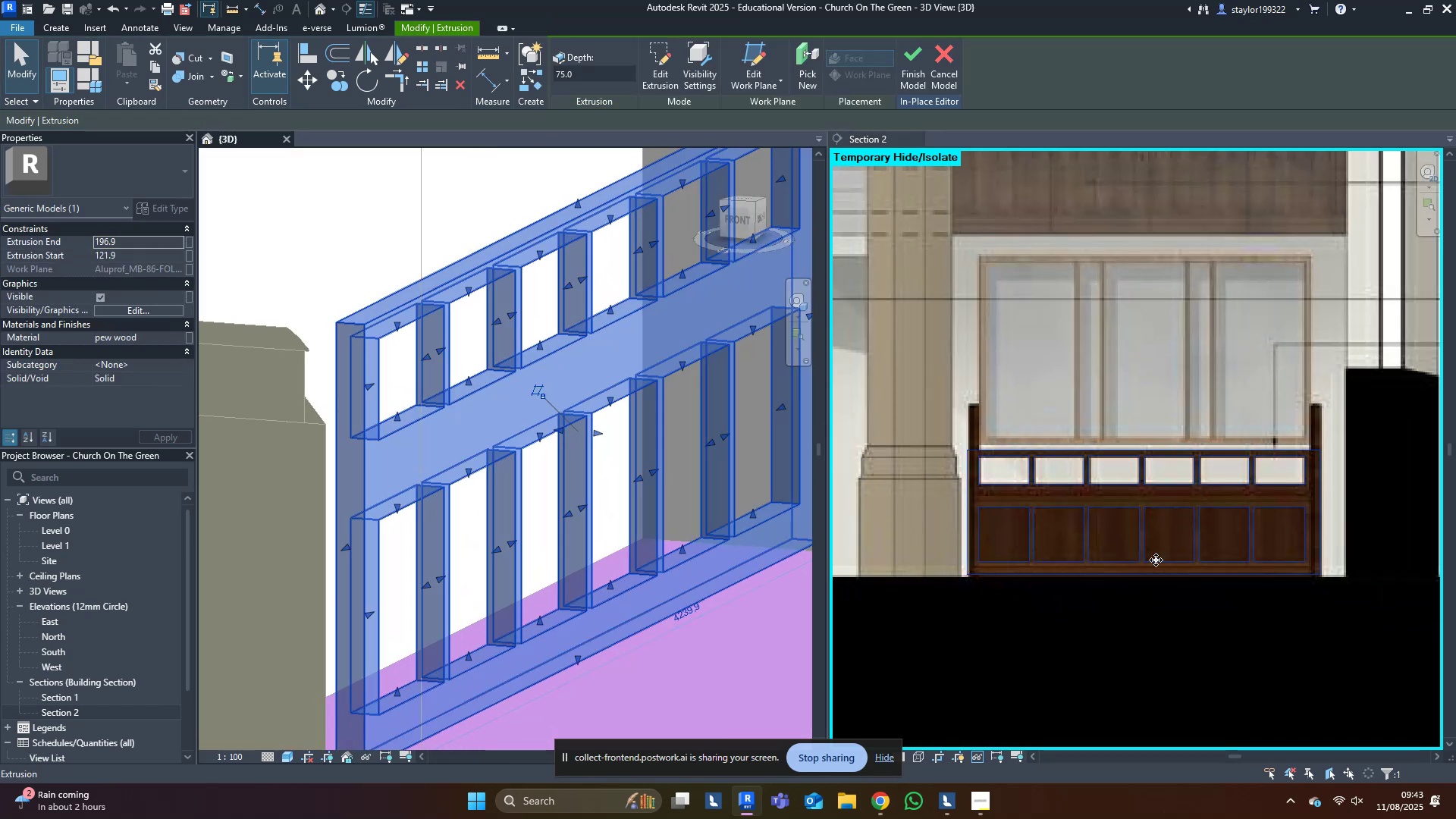 
key(Escape)
 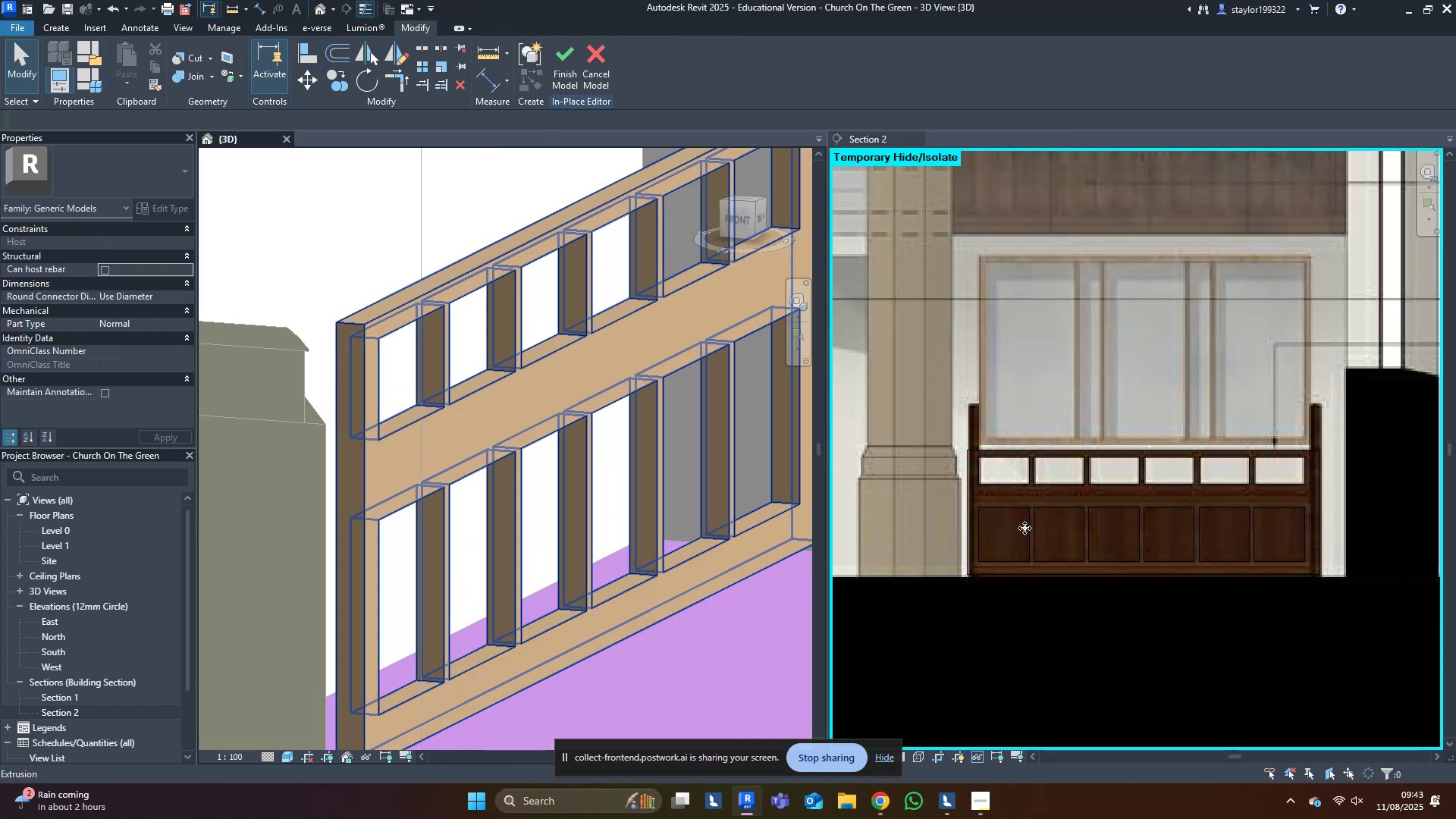 
scroll: coordinate [1082, 547], scroll_direction: up, amount: 5.0
 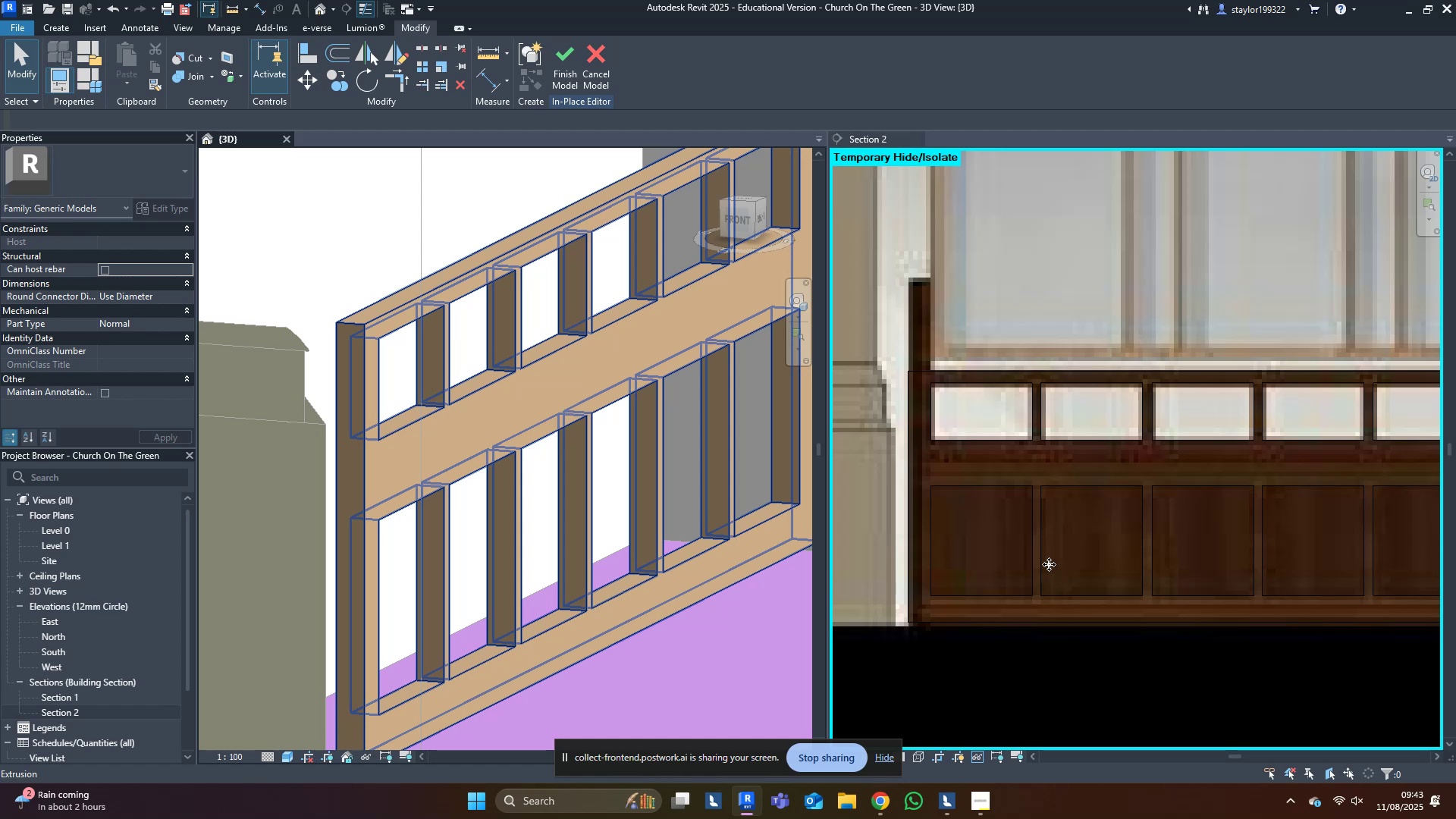 
wait(8.08)
 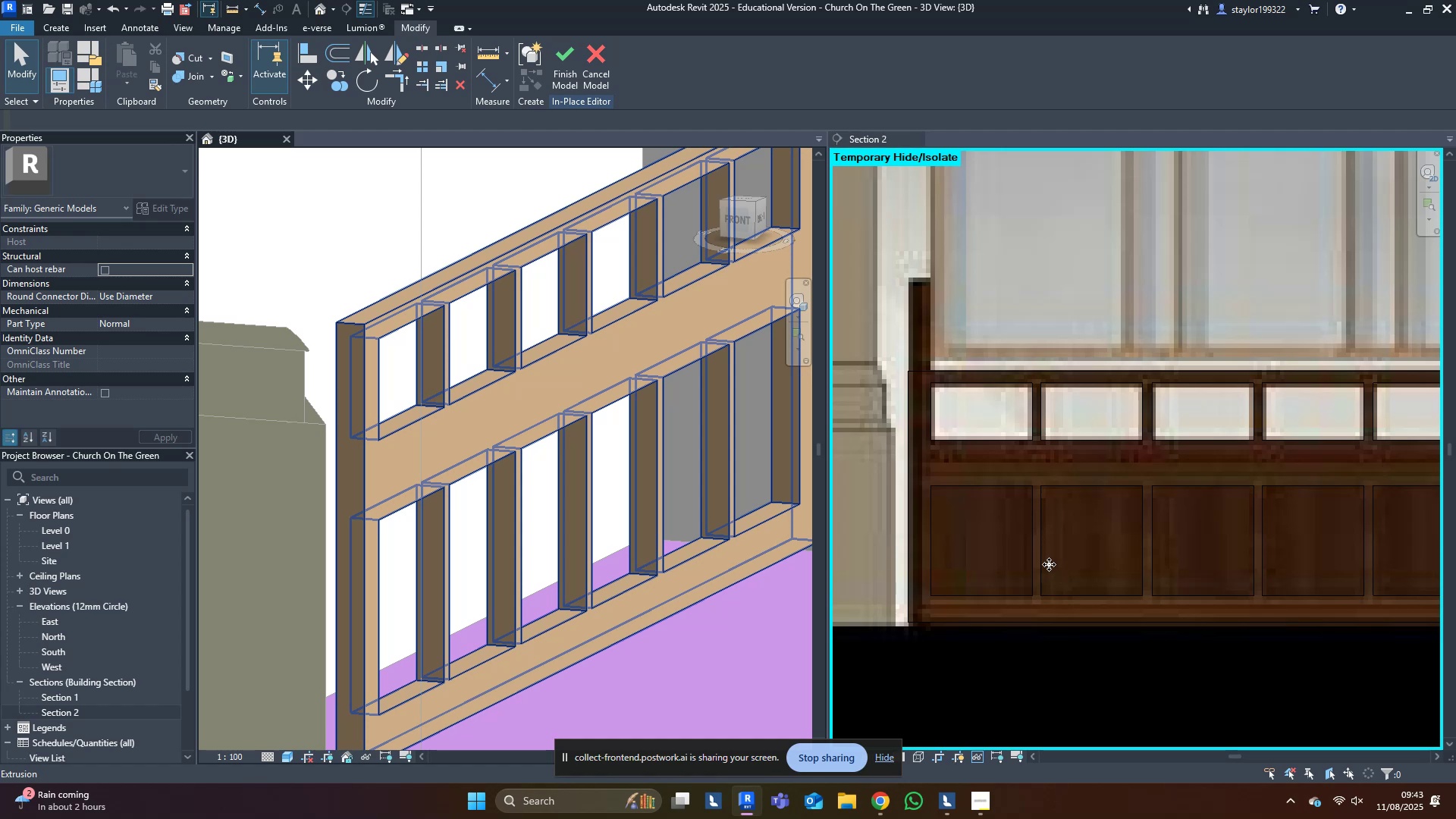 
scroll: coordinate [1049, 564], scroll_direction: down, amount: 4.0
 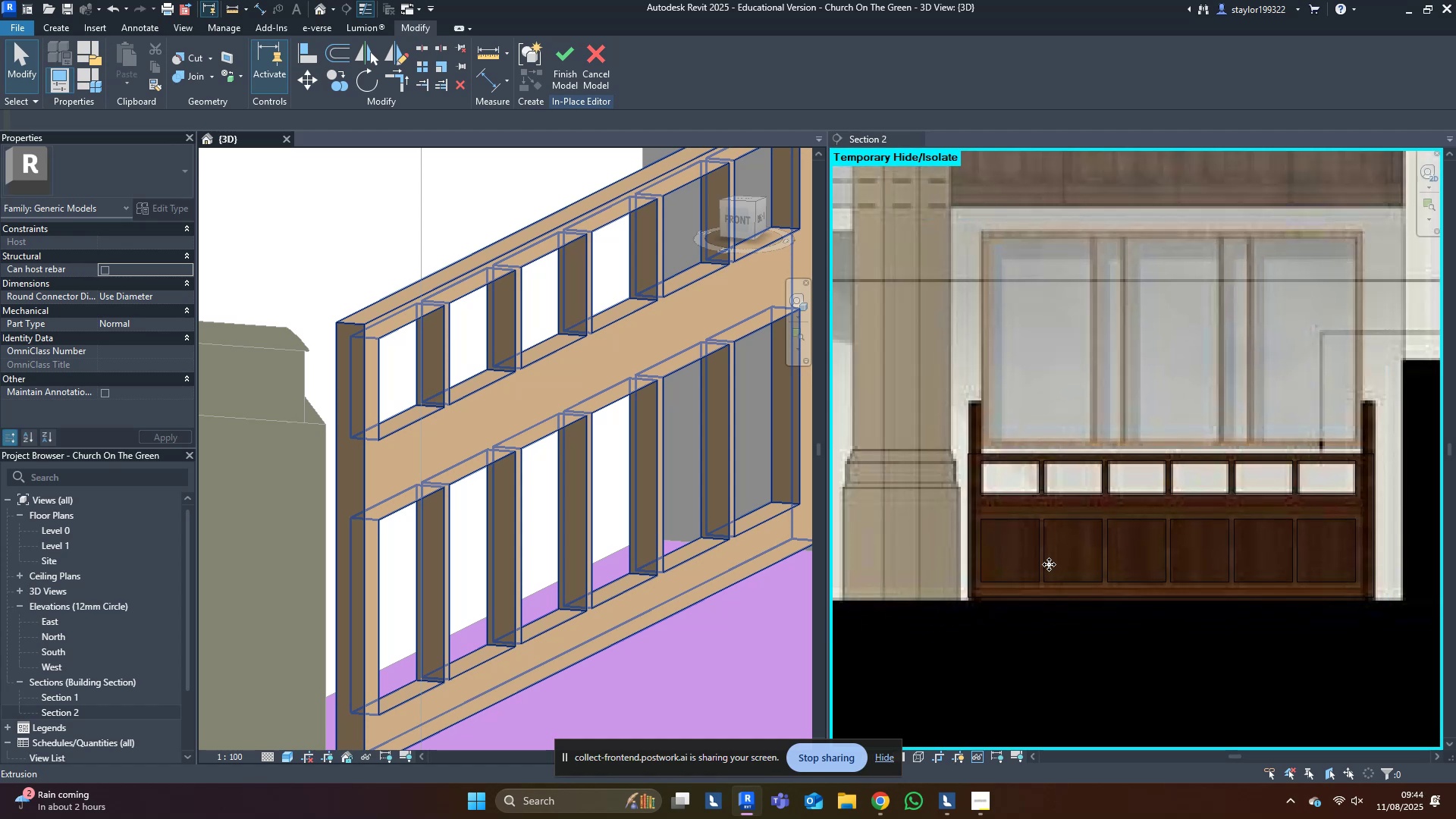 
key(Escape)
type(wf)
 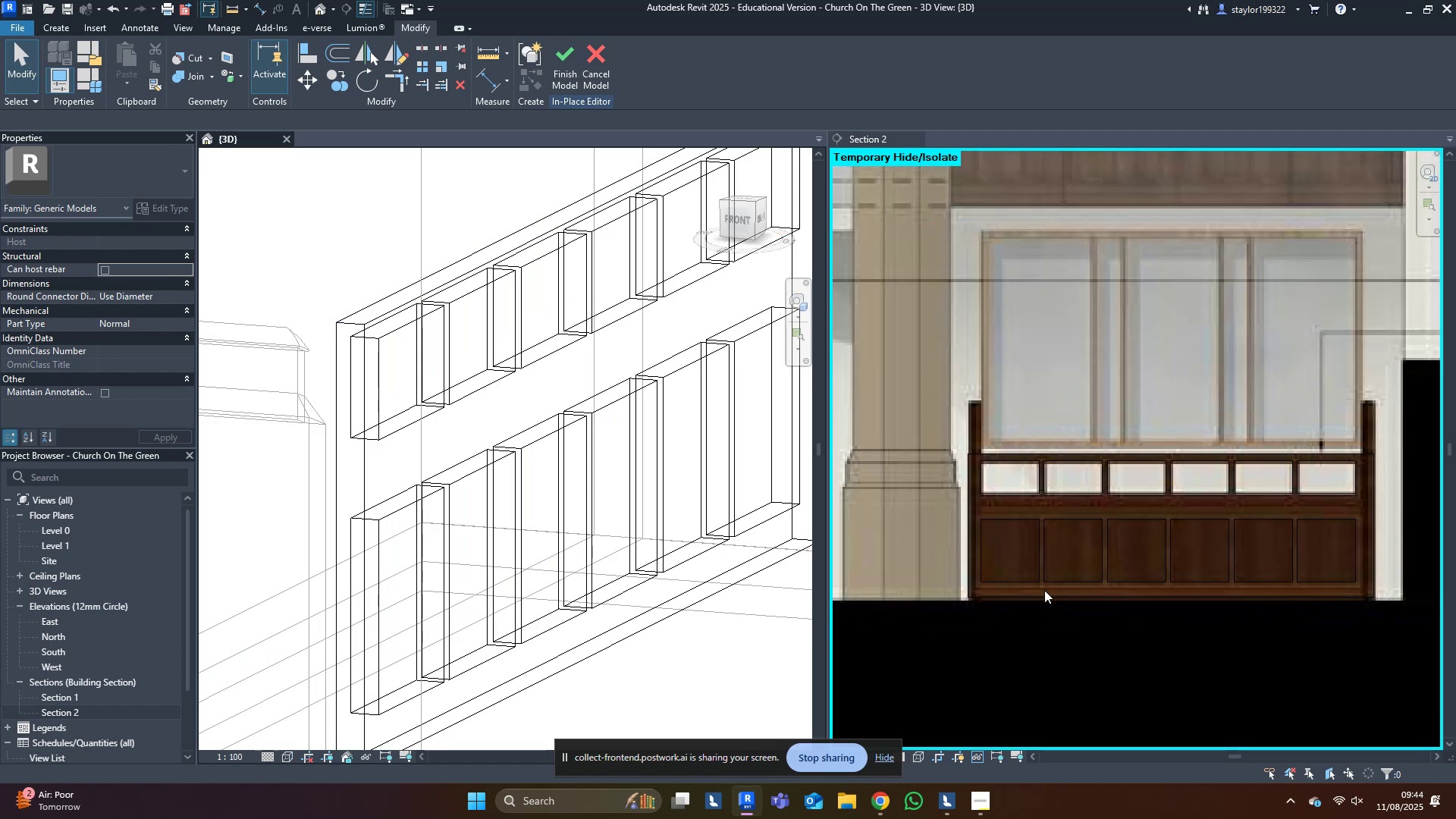 
scroll: coordinate [1044, 594], scroll_direction: up, amount: 3.0
 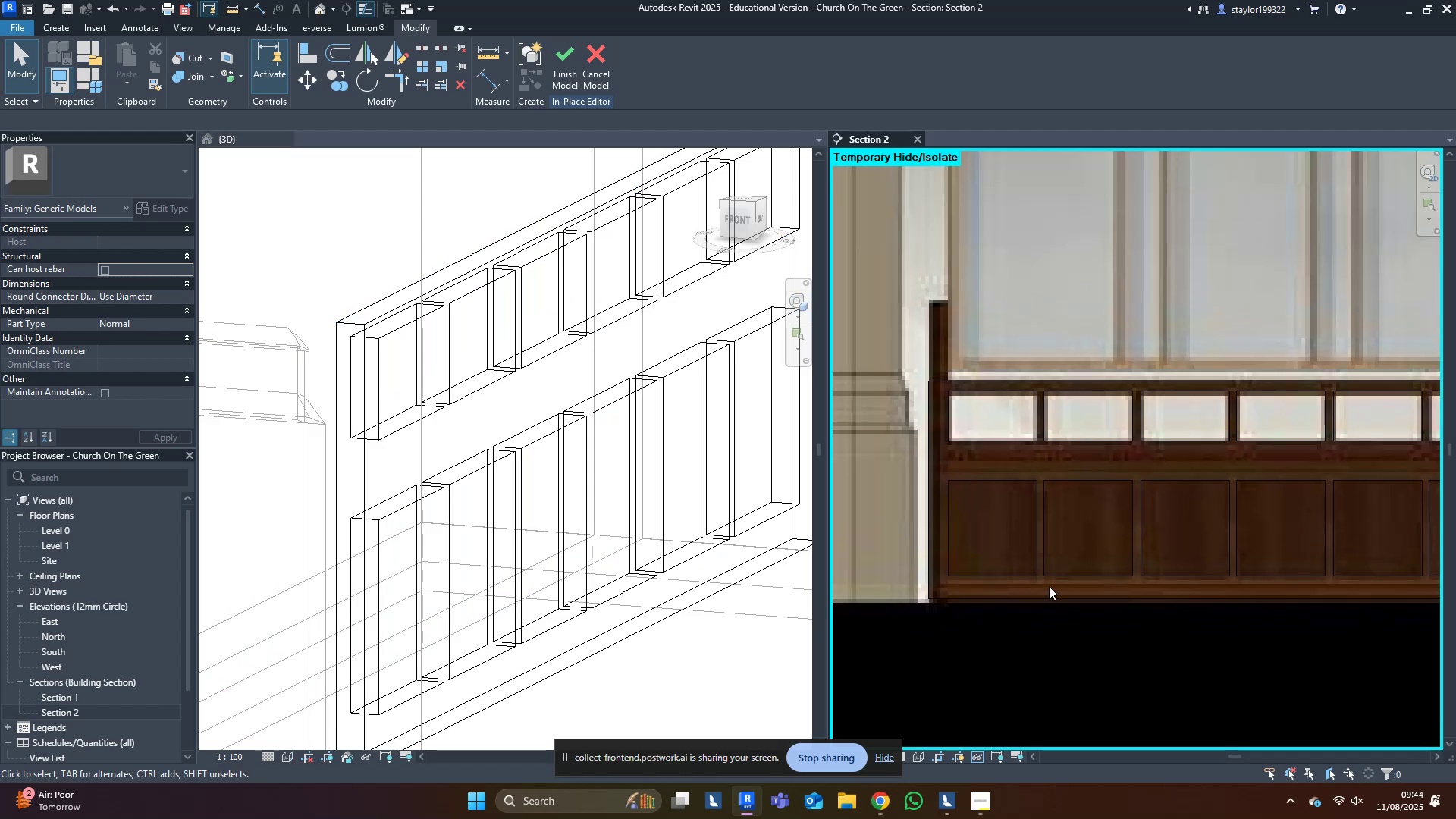 
middle_click([1049, 586])
 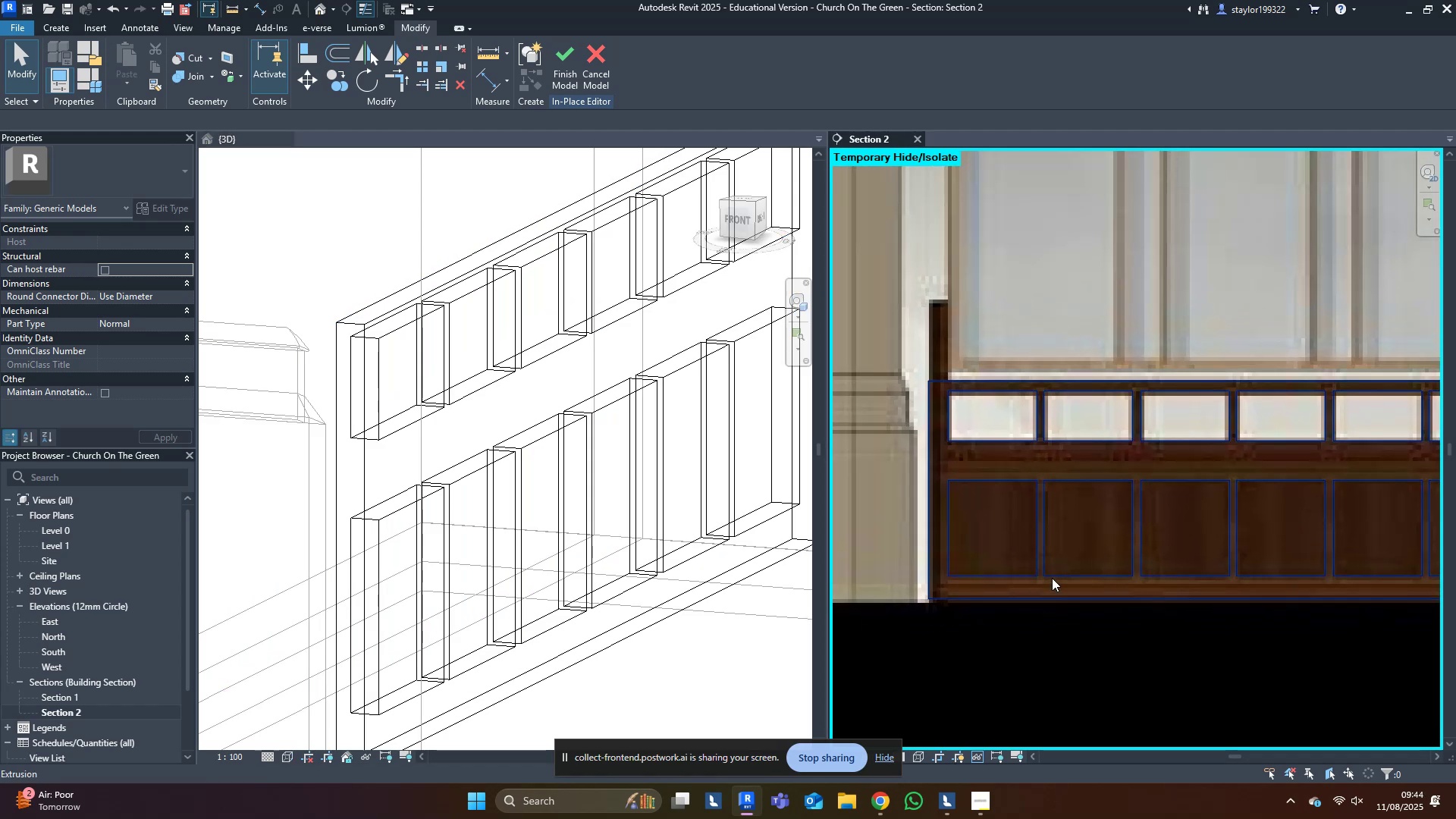 
type(sd)
 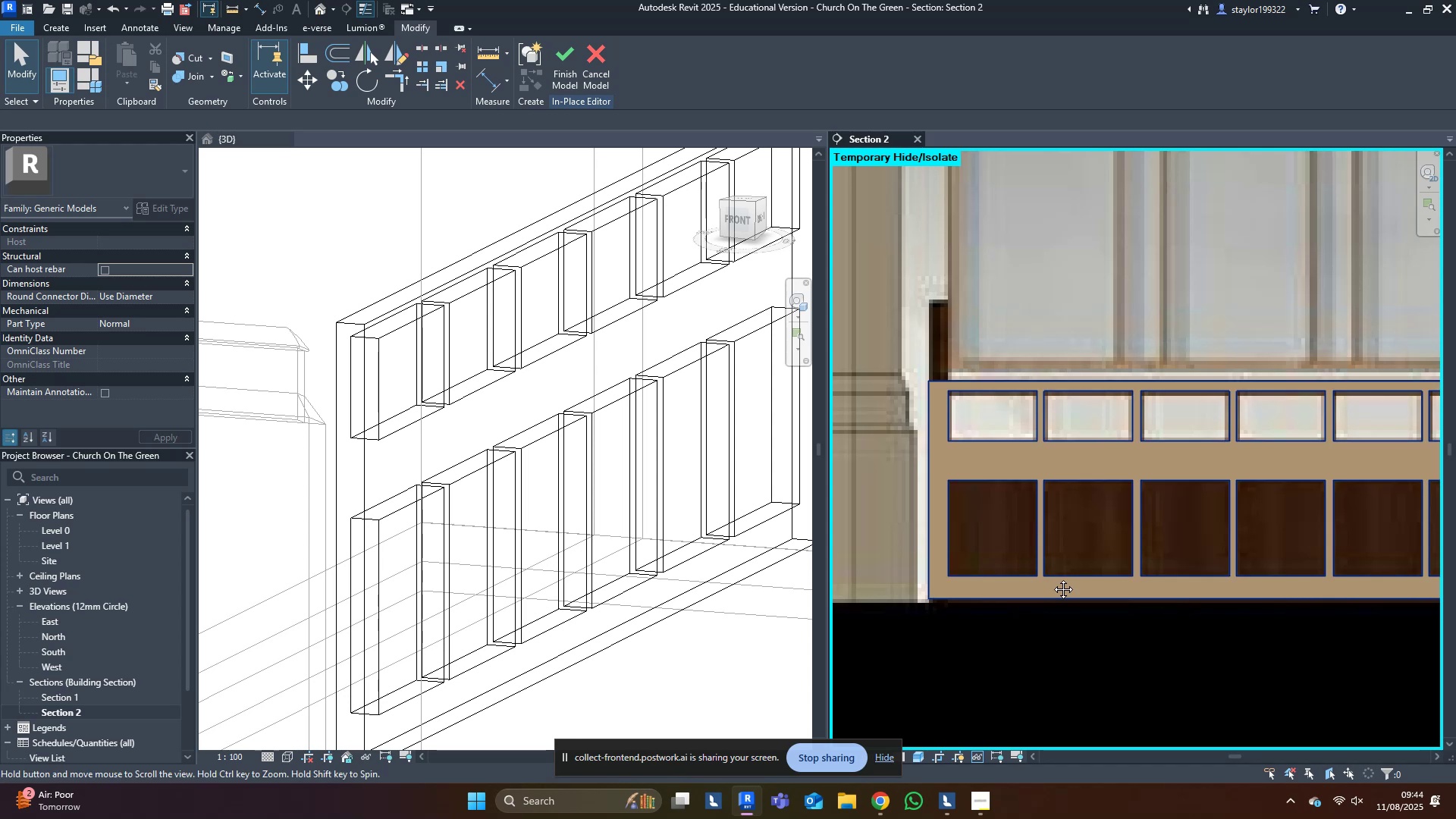 
middle_click([1052, 578])
 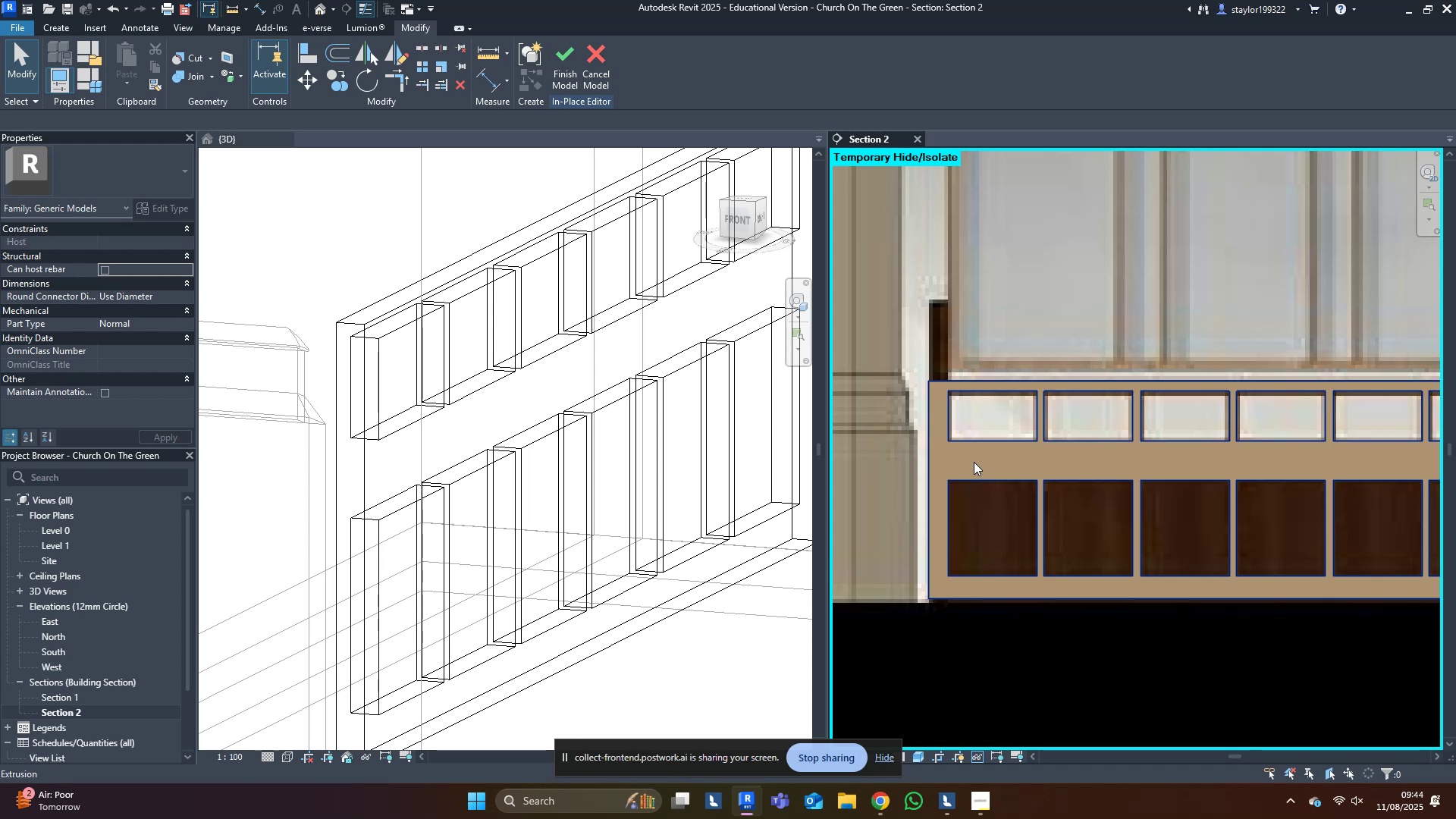 
left_click([974, 462])
 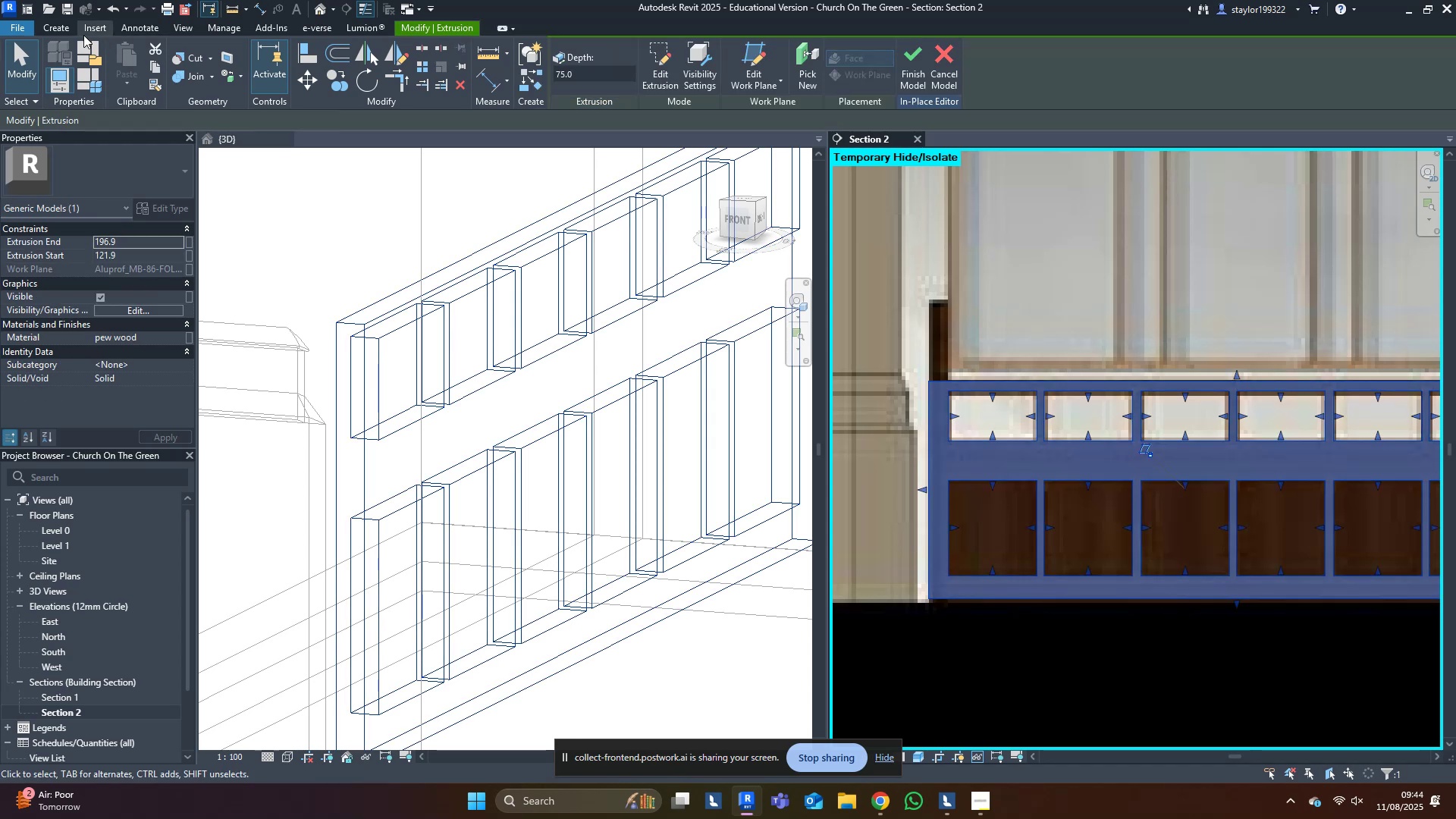 
middle_click([745, 444])
 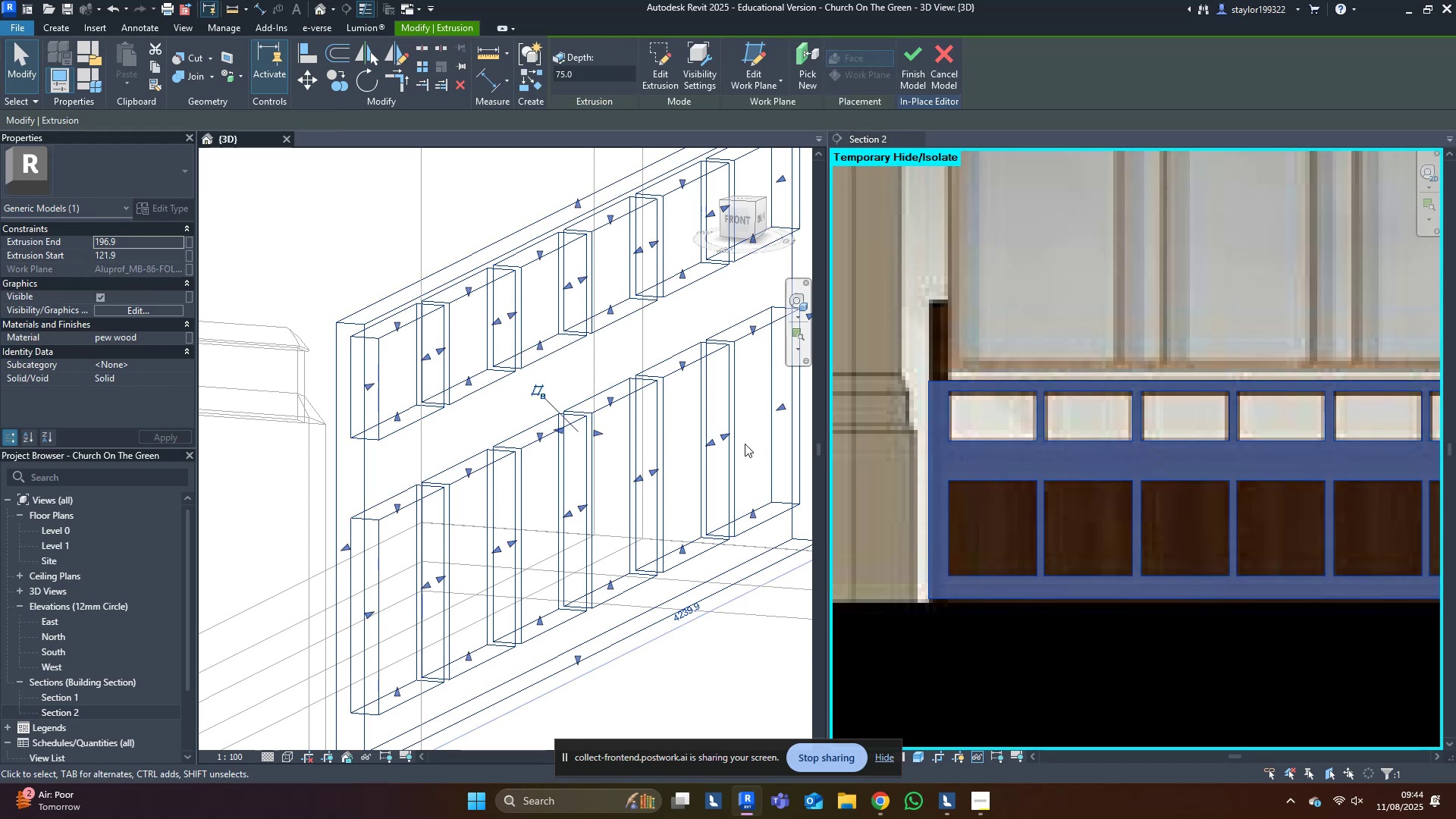 
type(sd)
 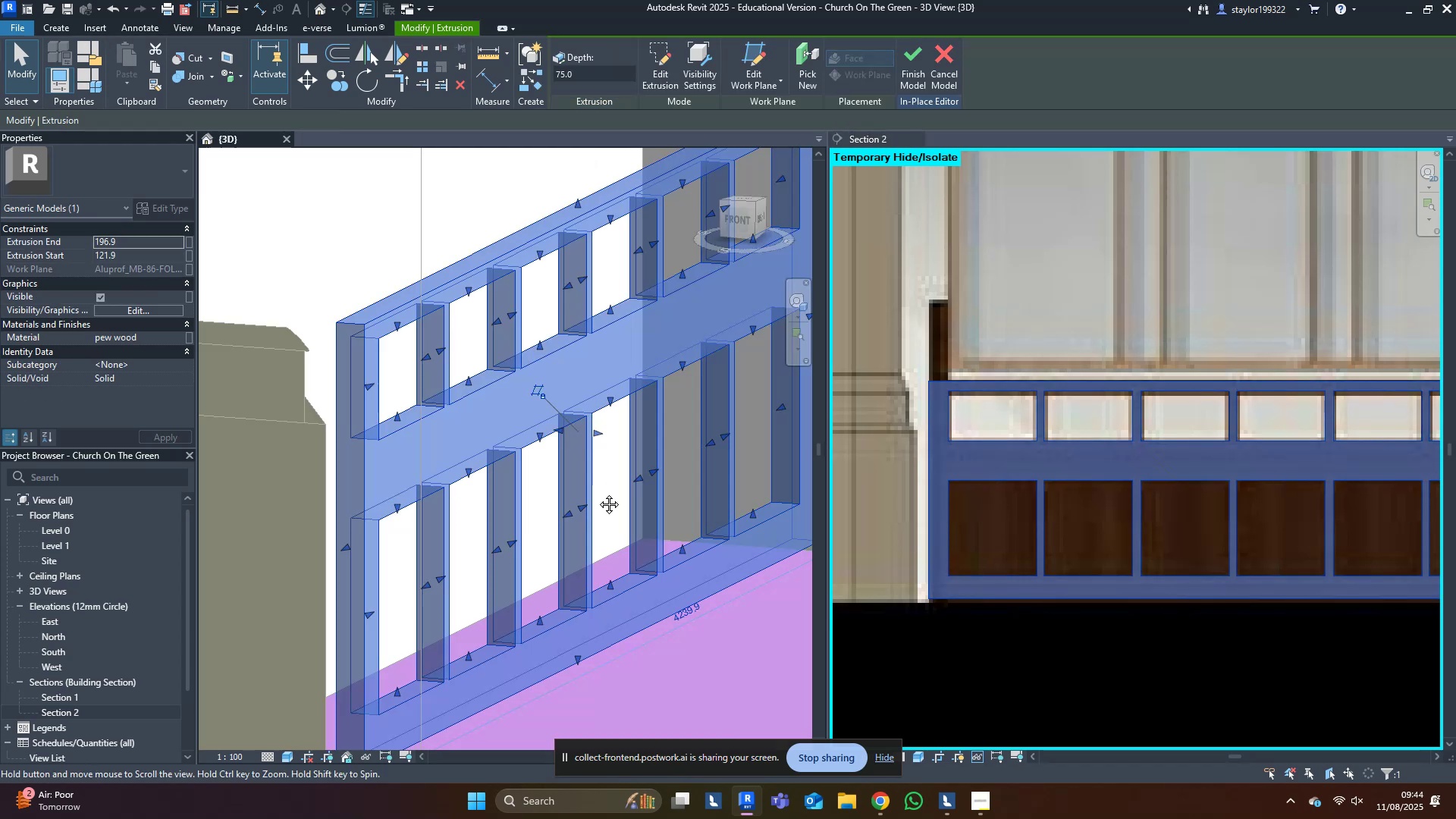 
double_click([598, 493])
 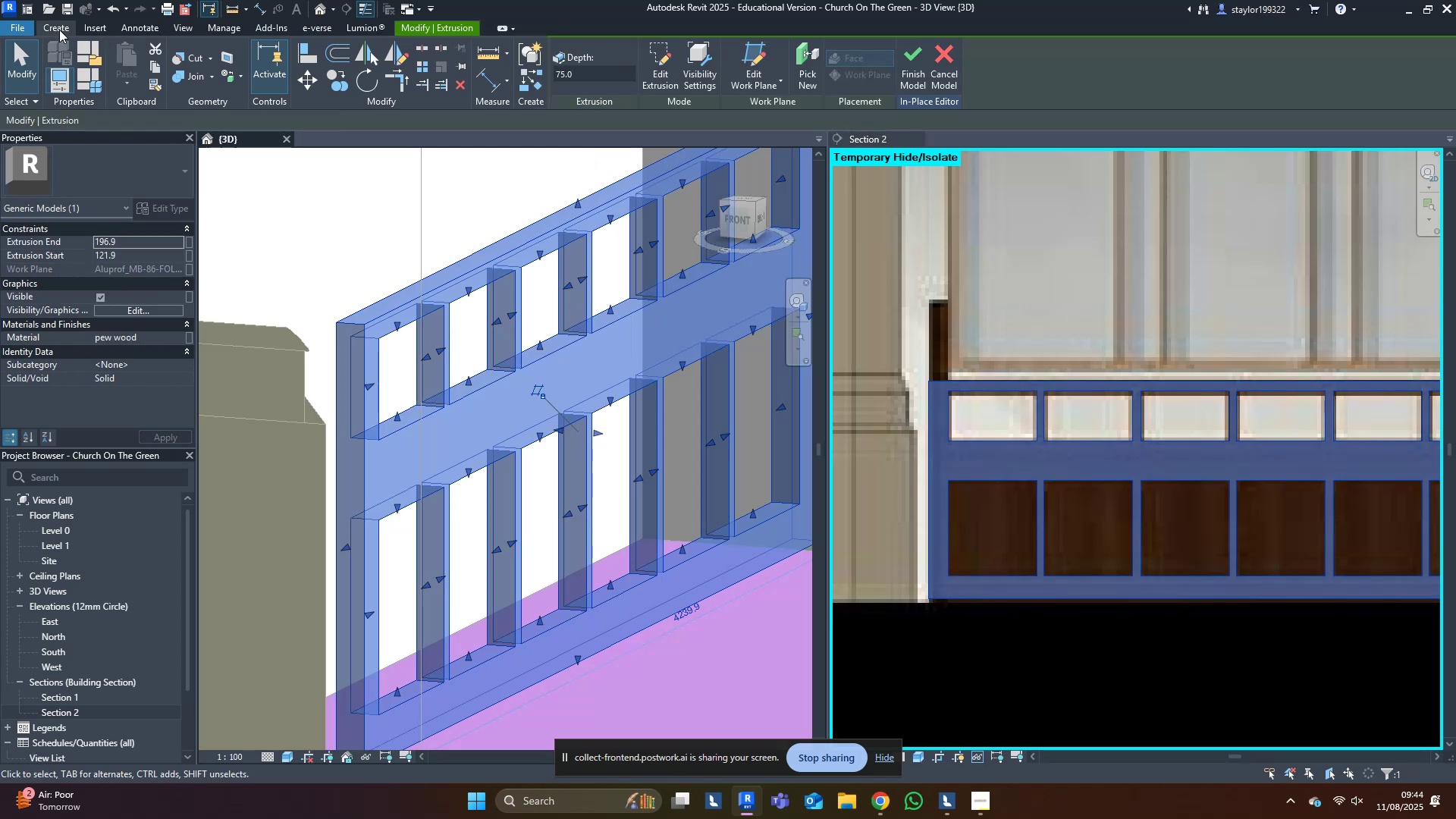 
left_click([58, 23])
 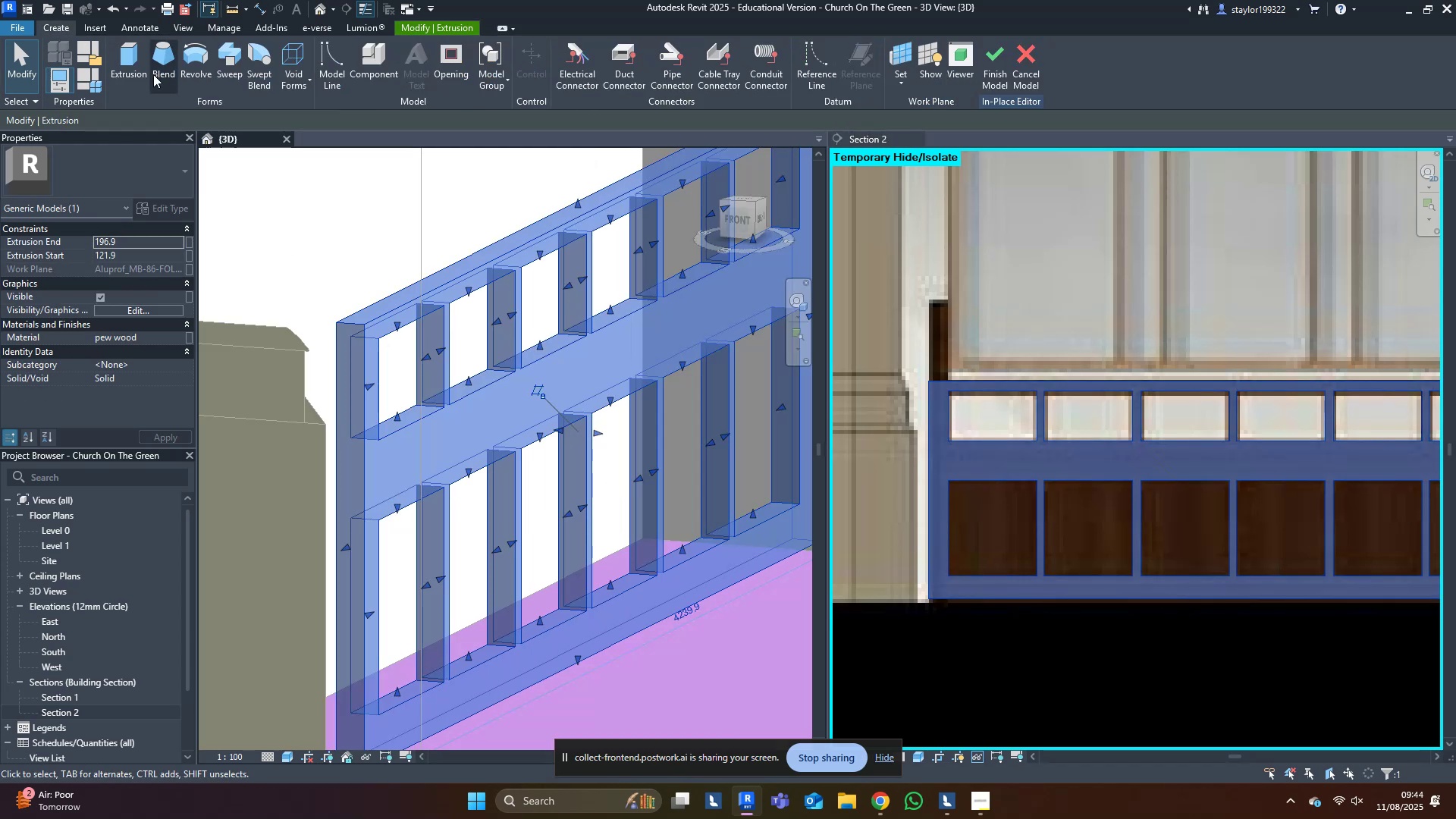 
left_click([129, 56])
 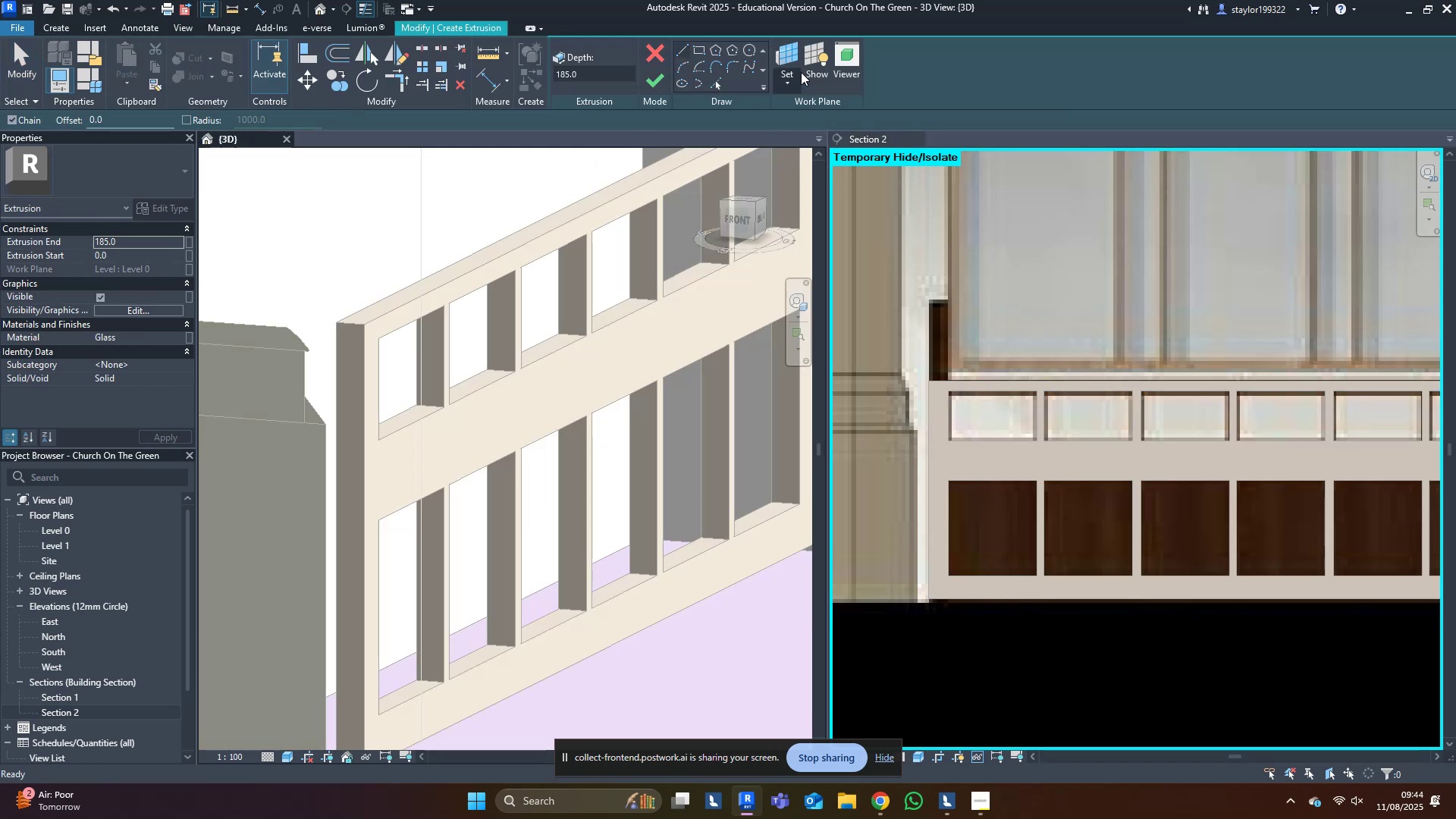 
left_click([786, 60])
 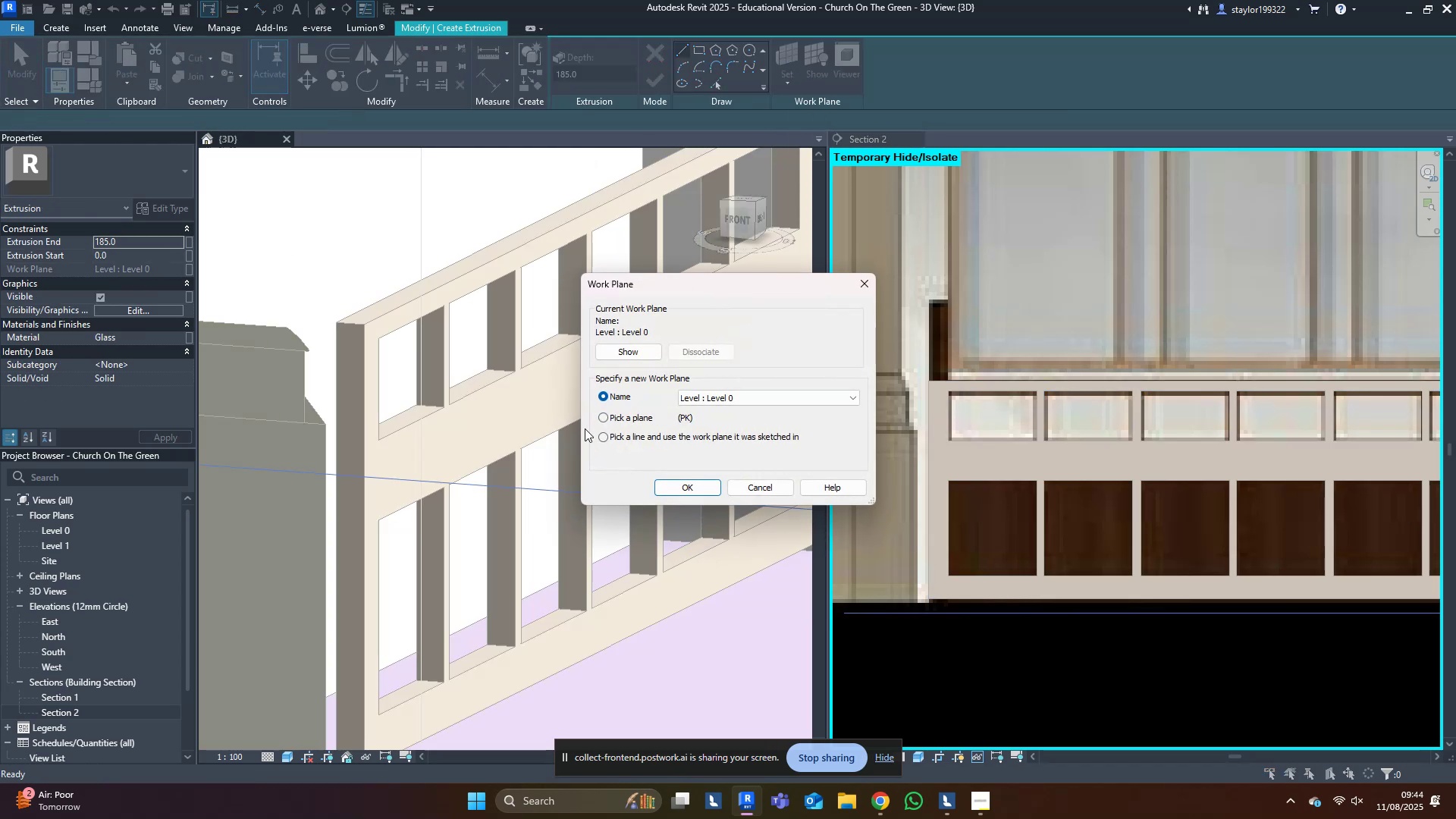 
left_click([601, 416])
 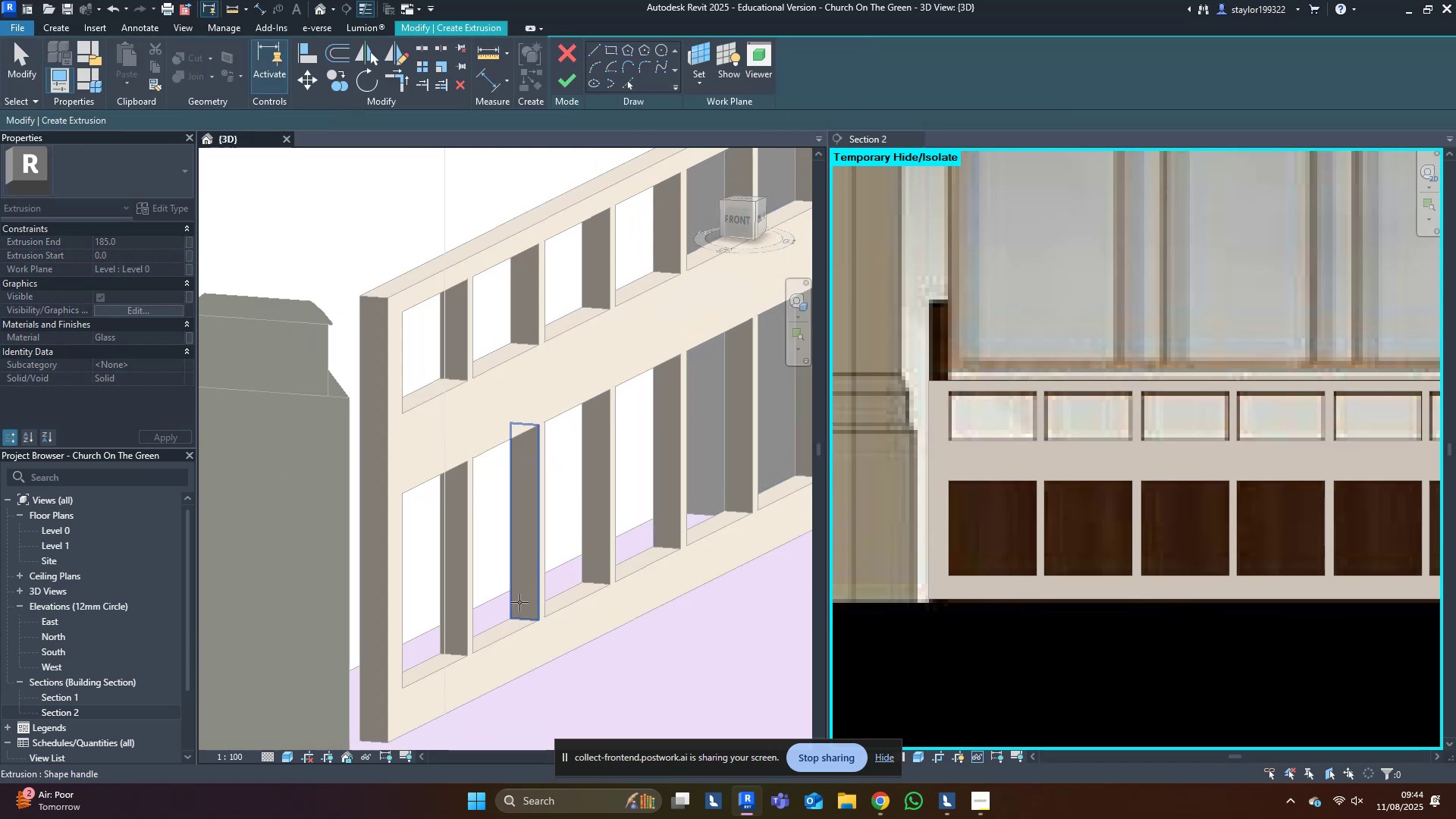 
hold_key(key=ShiftLeft, duration=0.36)
 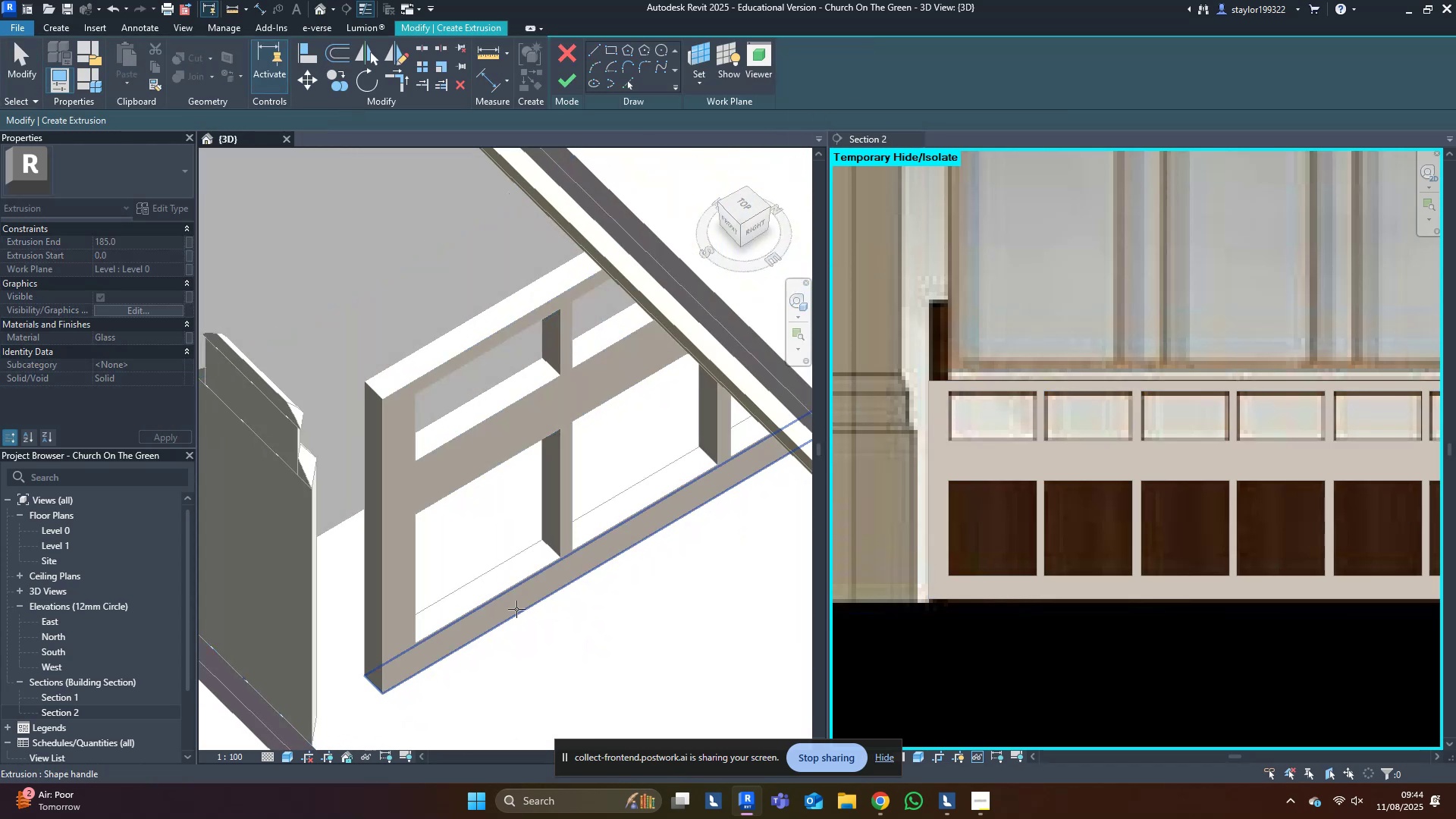 
scroll: coordinate [391, 609], scroll_direction: up, amount: 4.0
 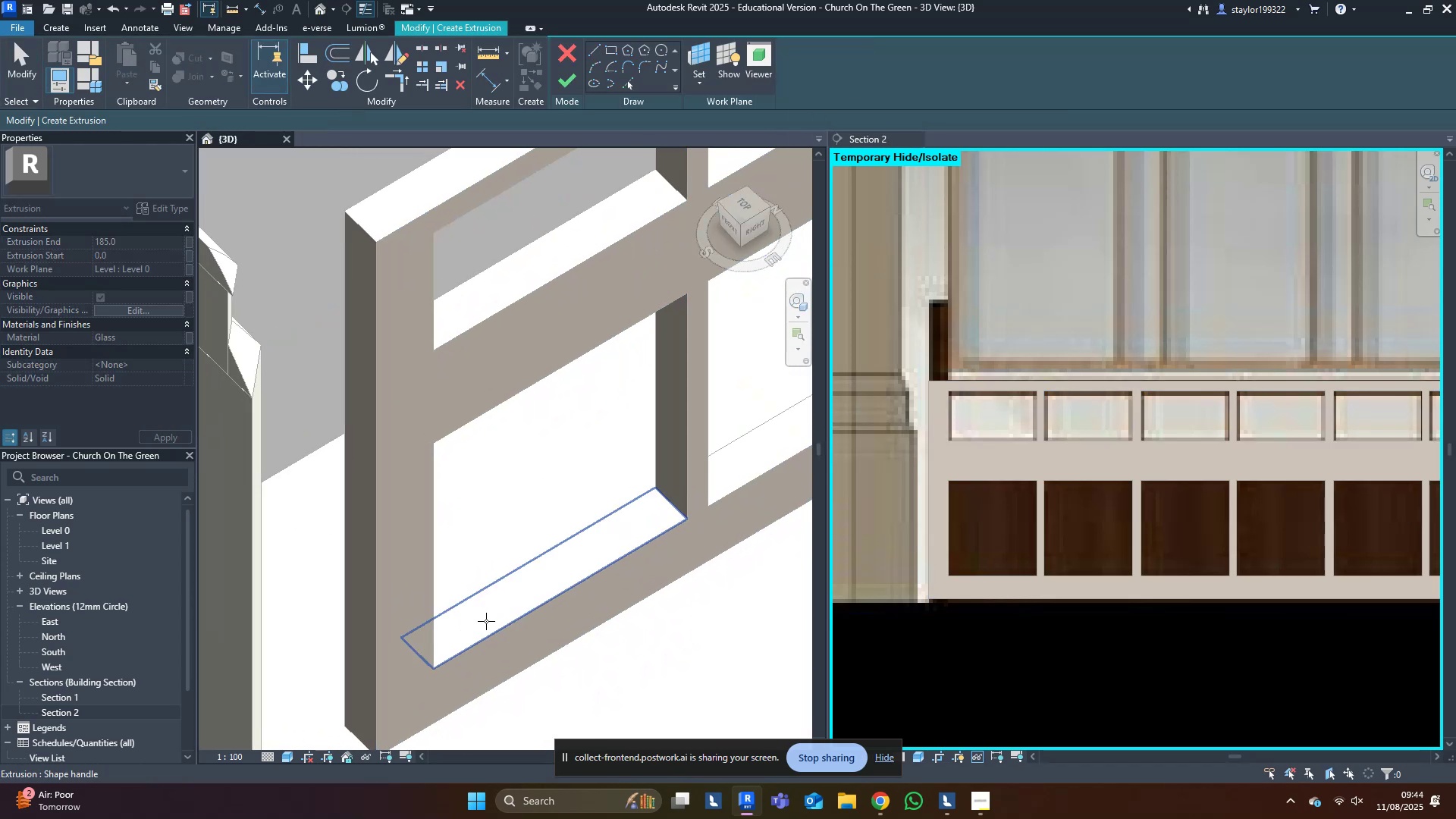 
left_click([486, 621])
 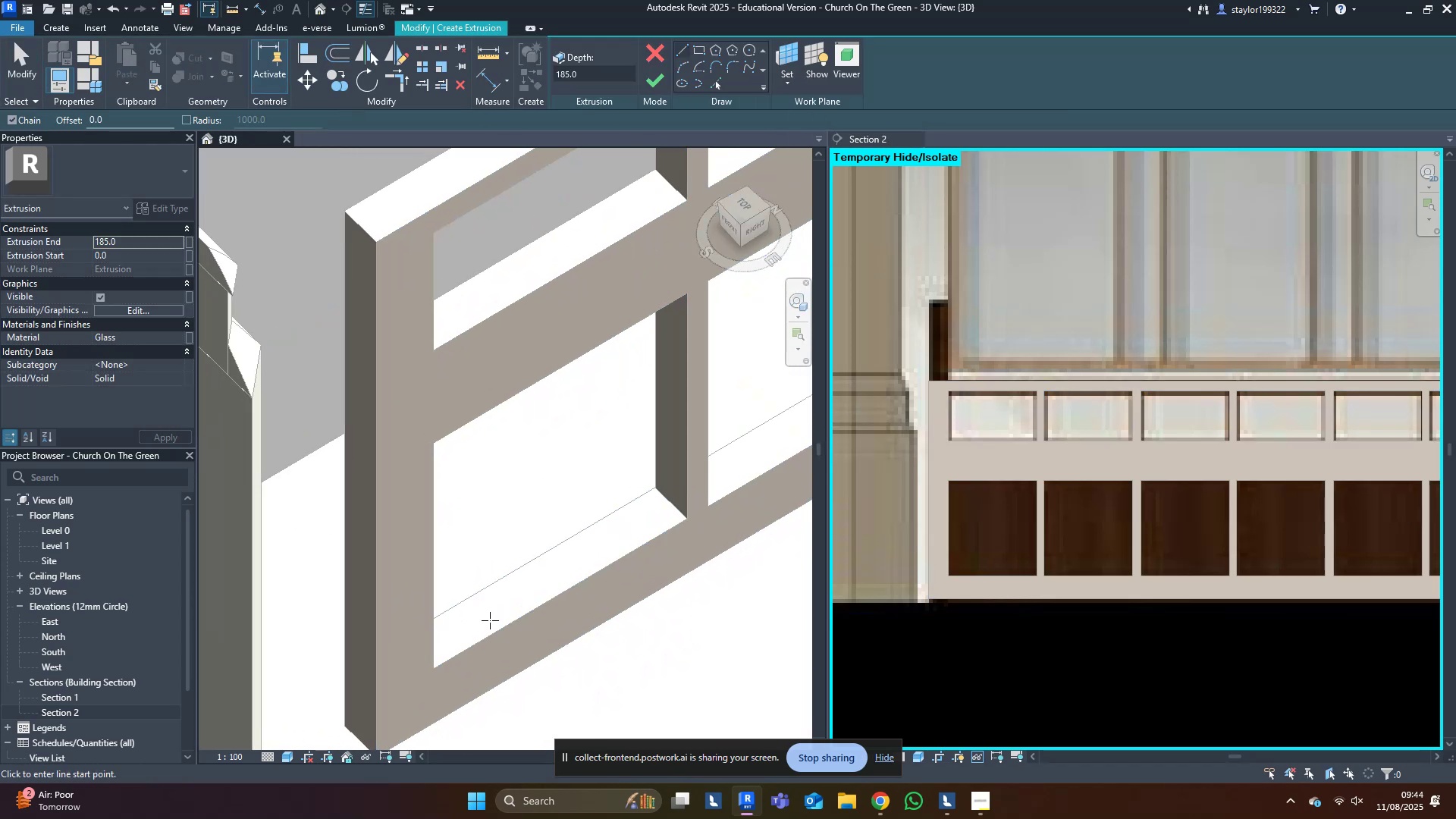 
hold_key(key=ShiftLeft, duration=0.35)
 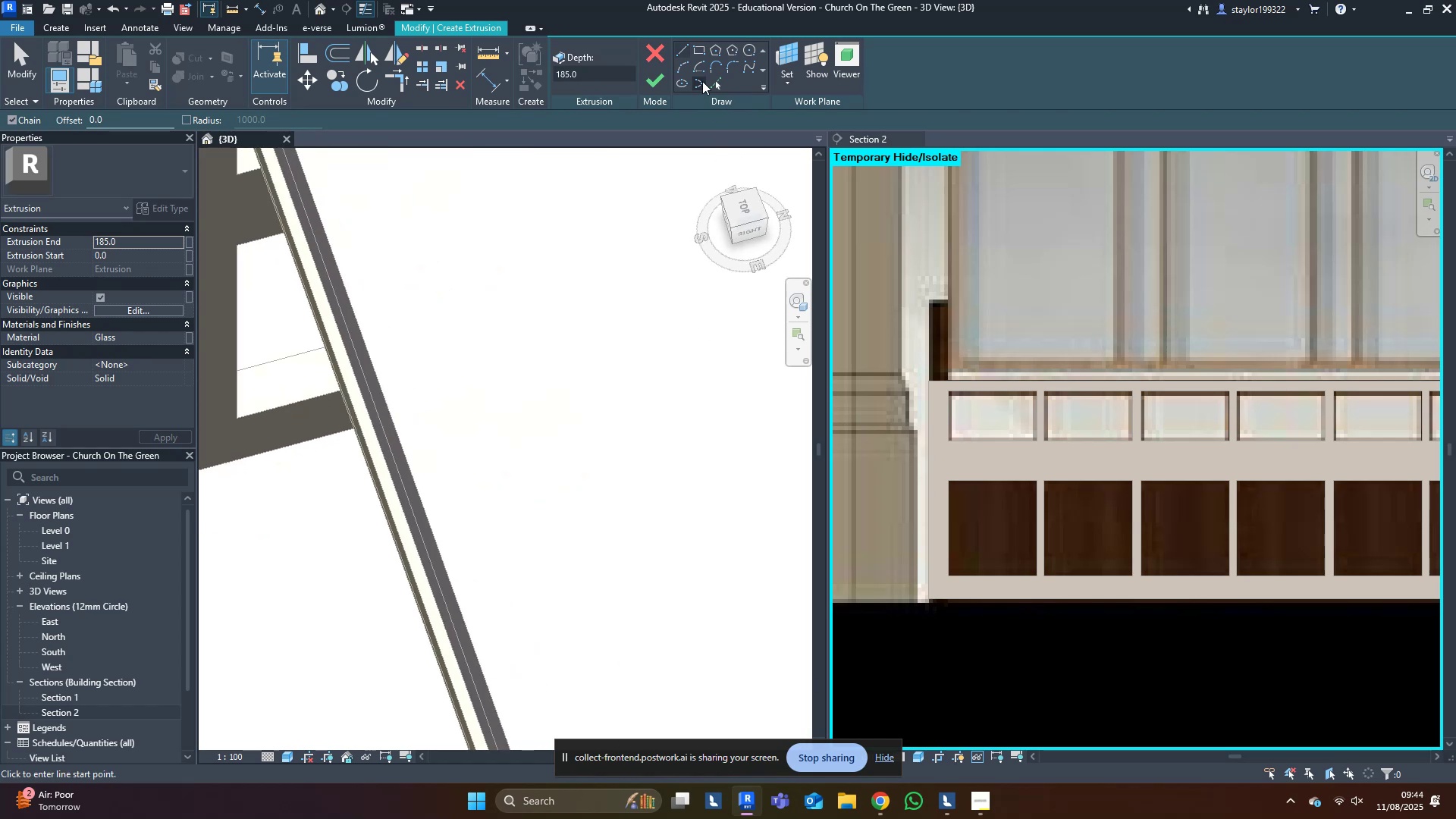 
left_click([720, 86])
 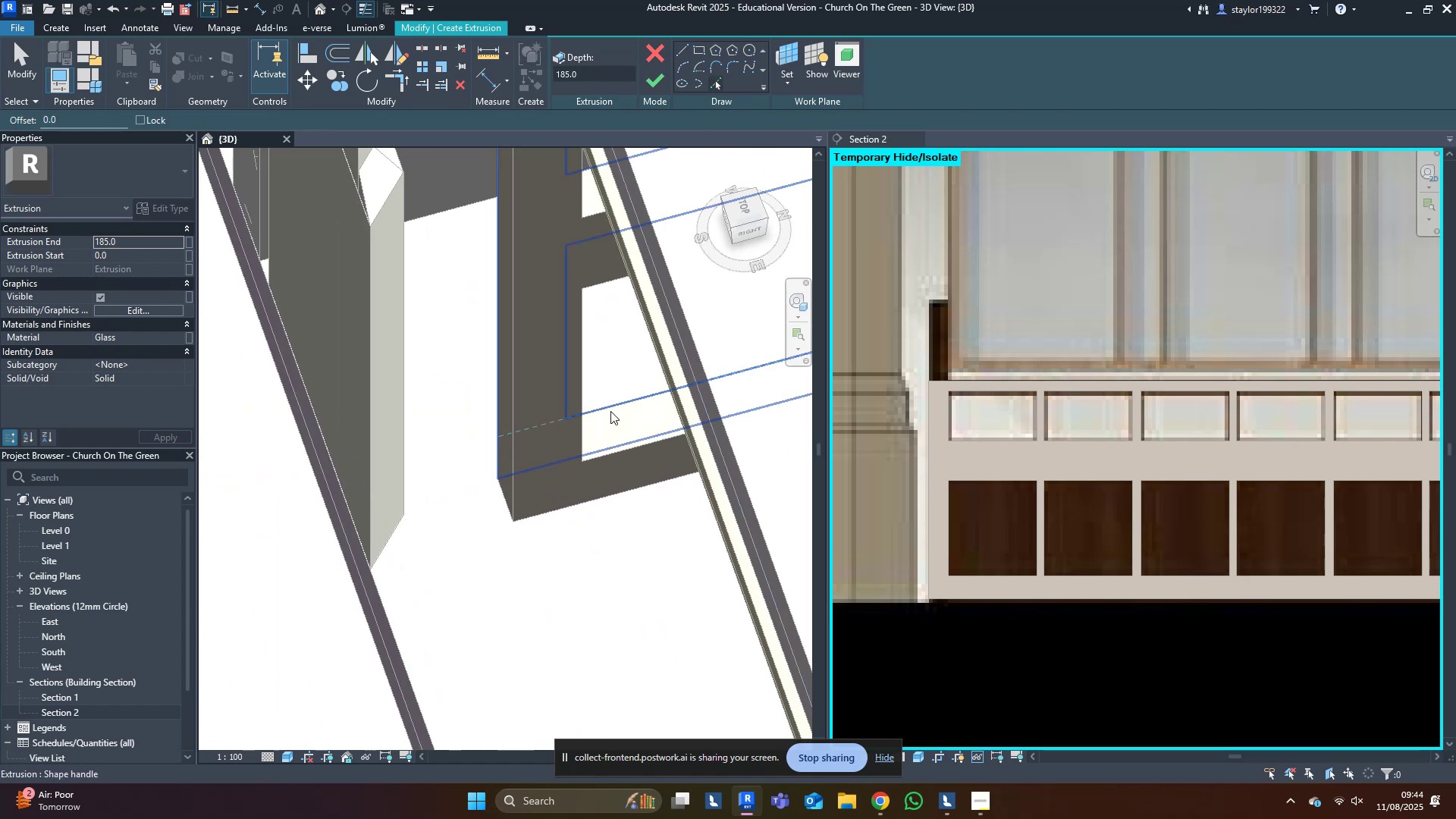 
left_click([612, 407])
 